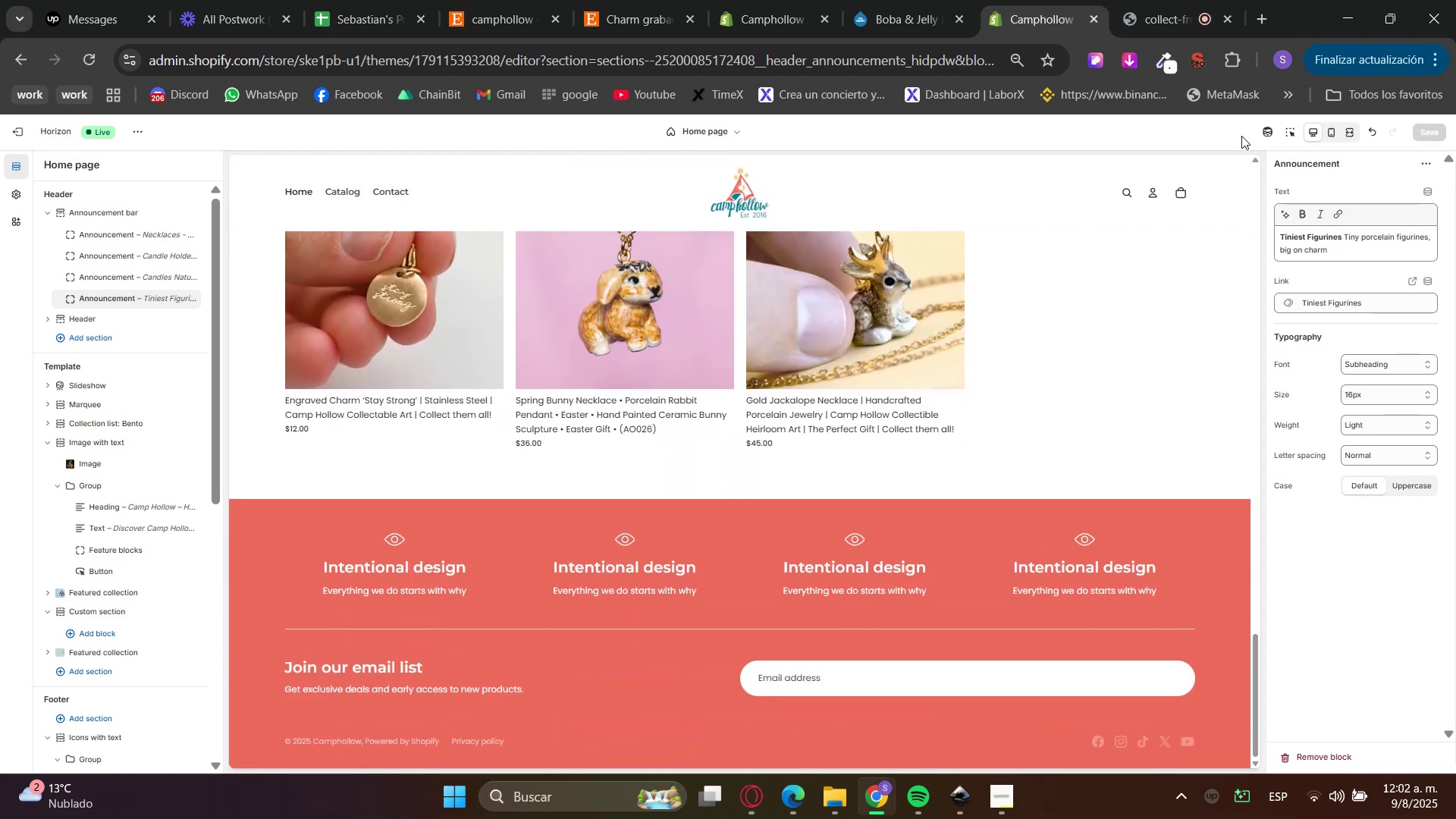 
left_click([1292, 138])
 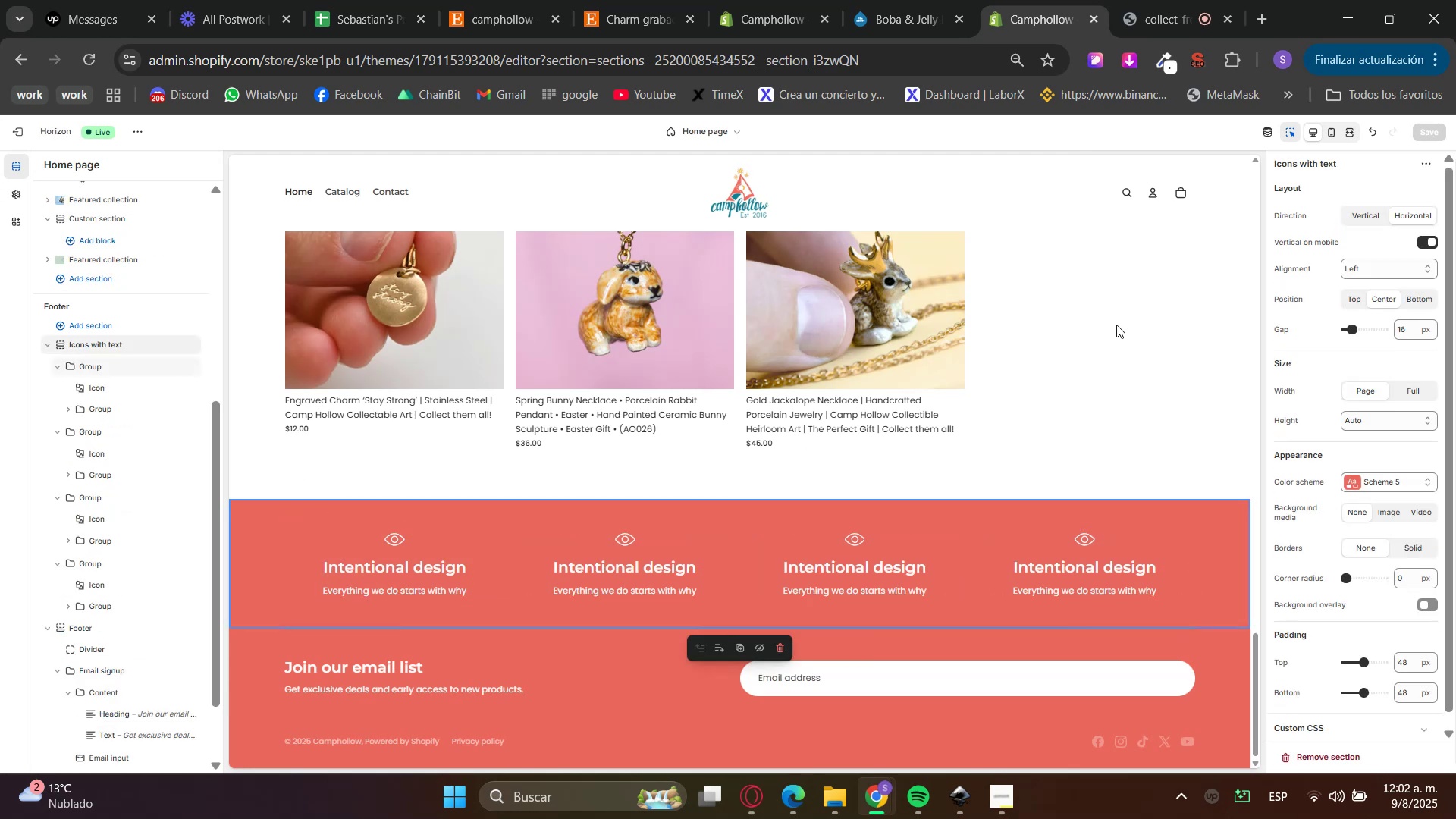 
left_click([1285, 130])
 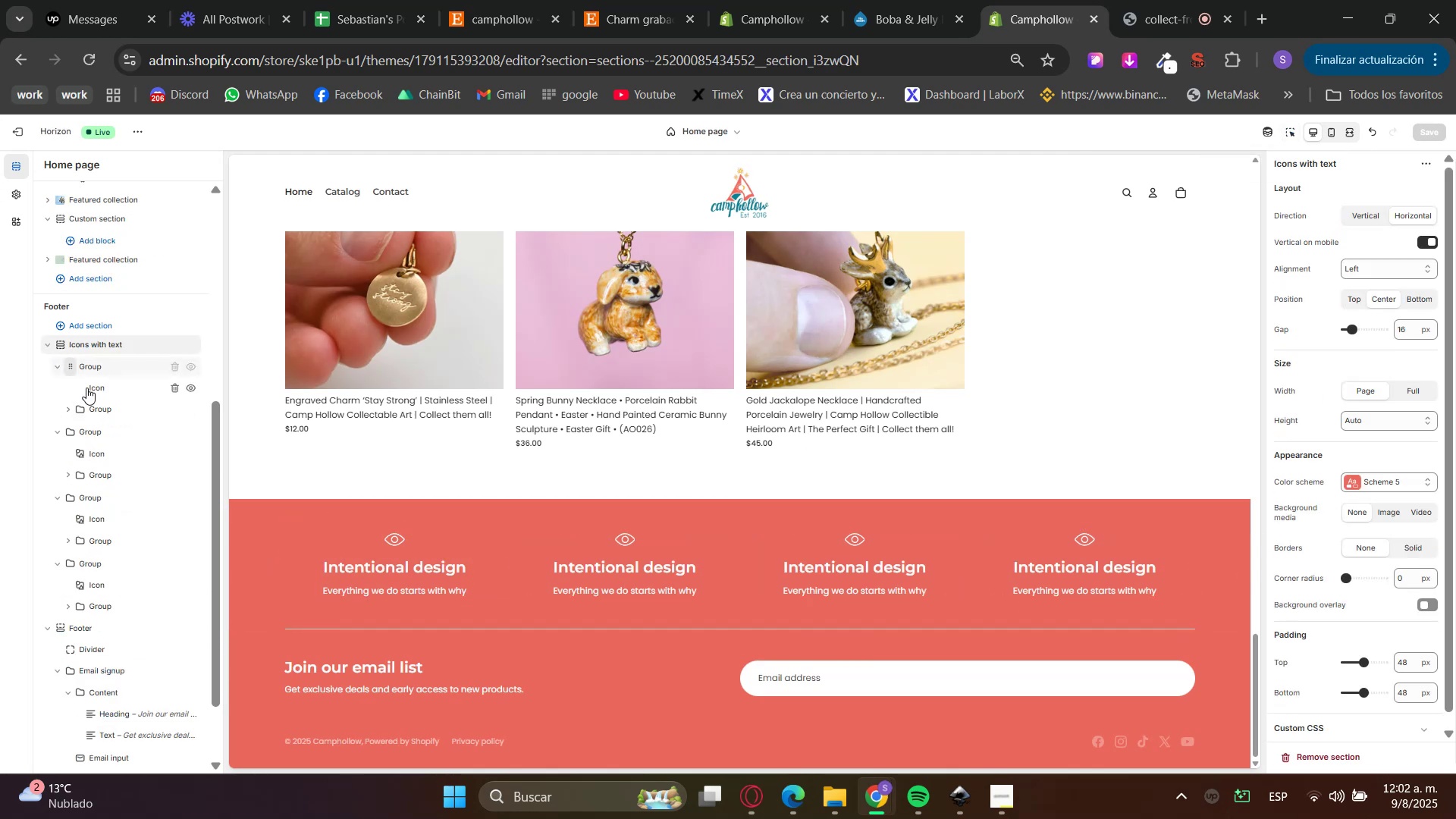 
left_click([86, 410])
 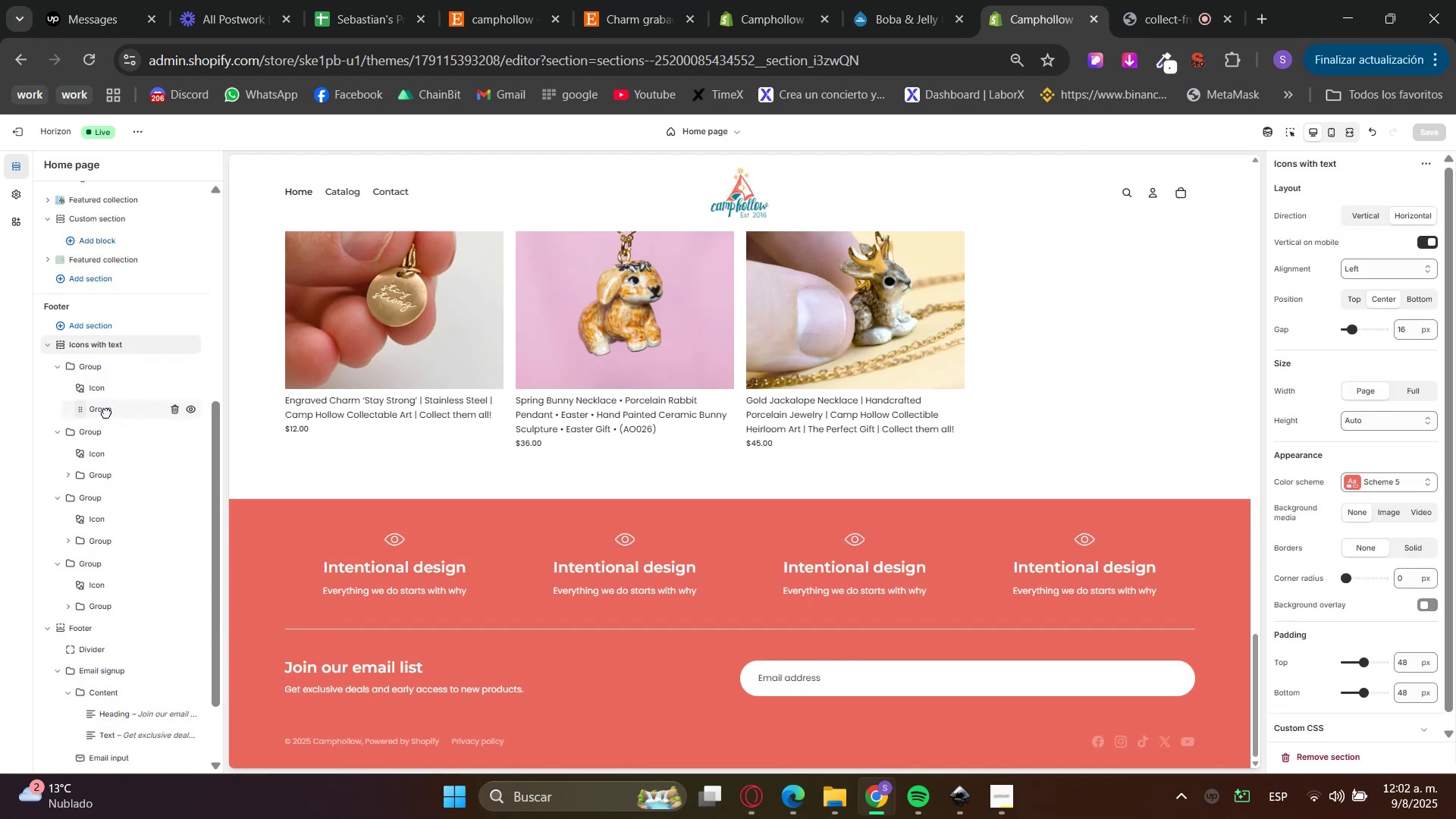 
left_click([109, 410])
 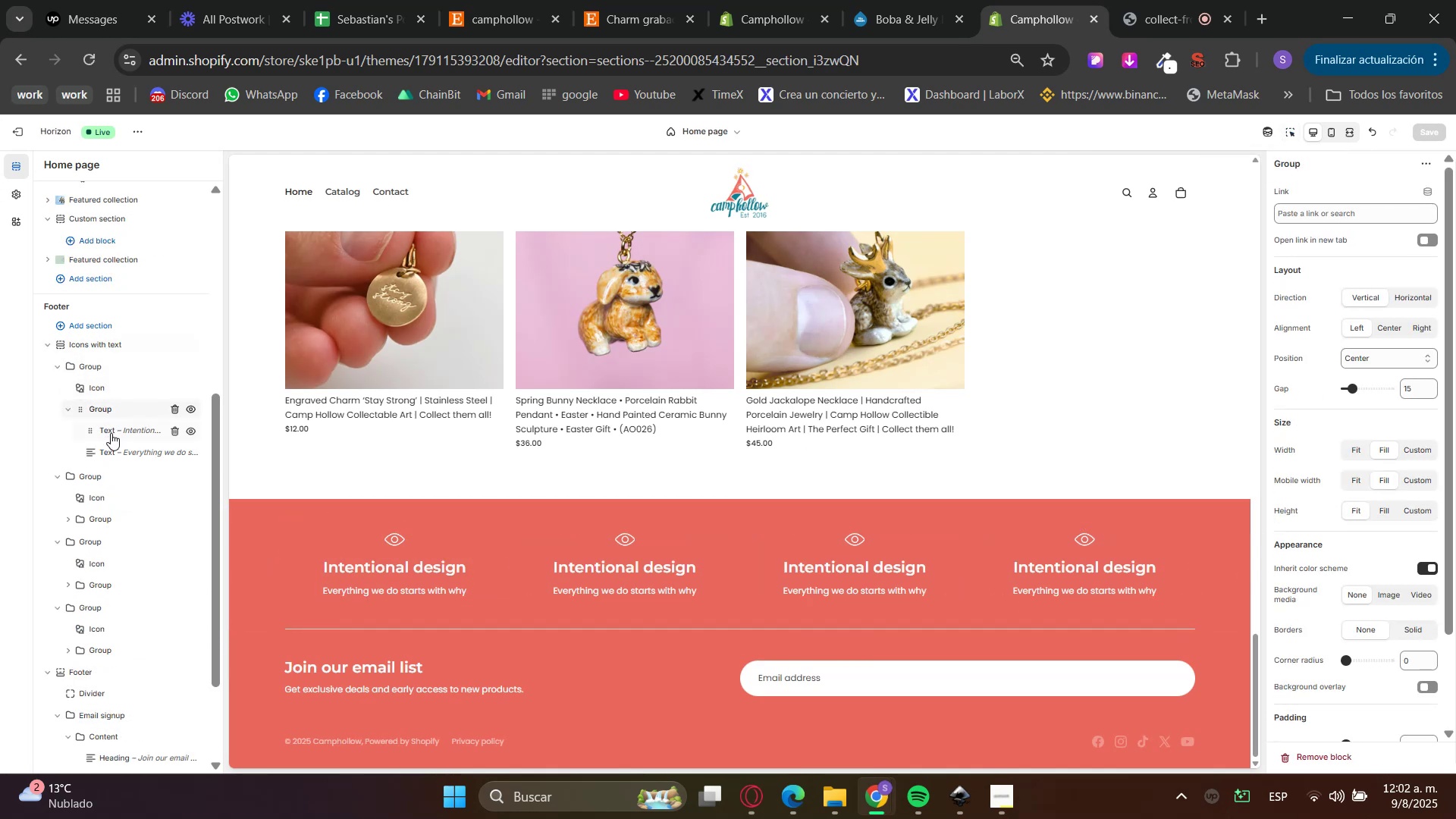 
left_click([111, 434])
 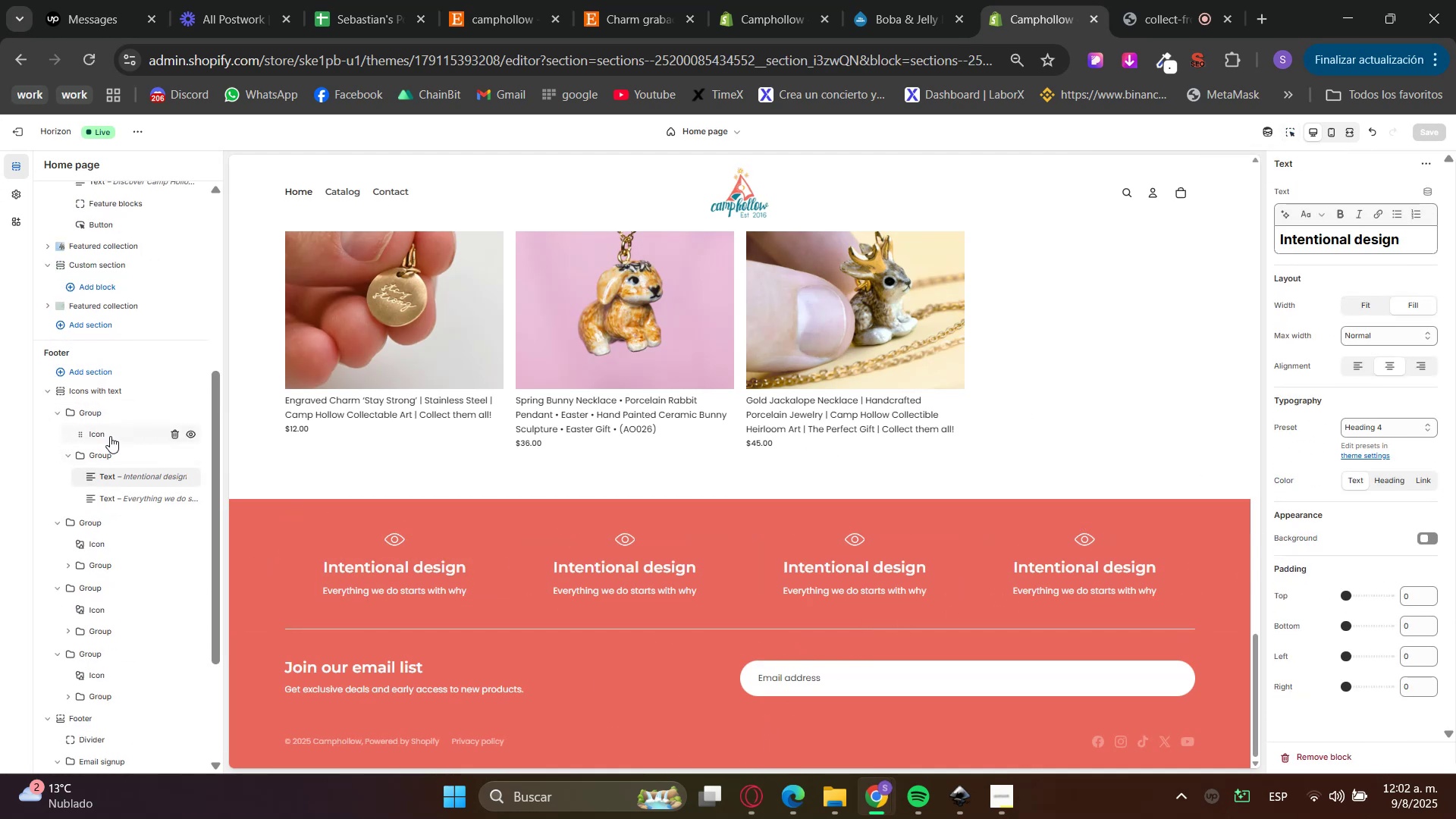 
wait(9.84)
 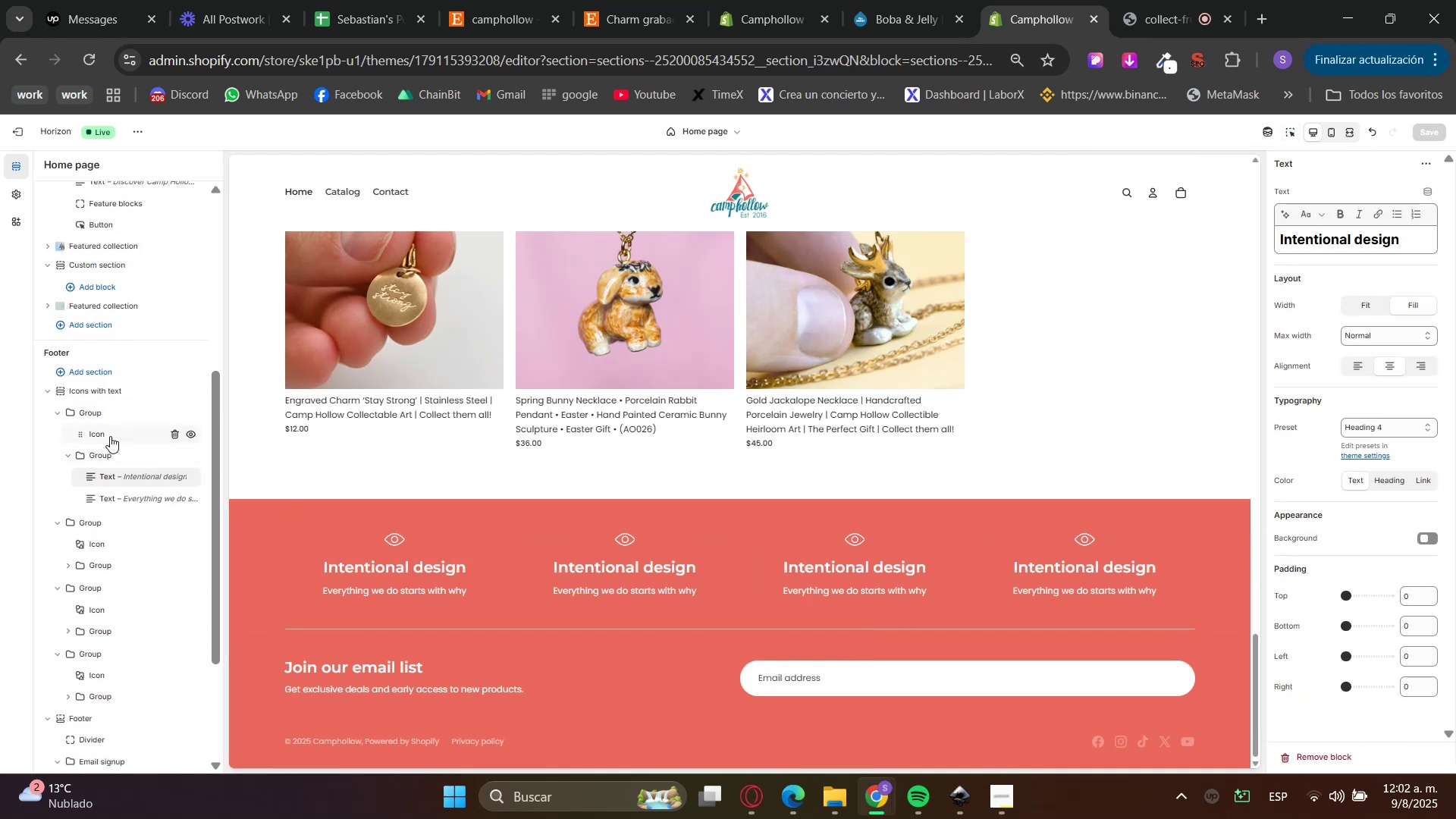 
left_click([111, 435])
 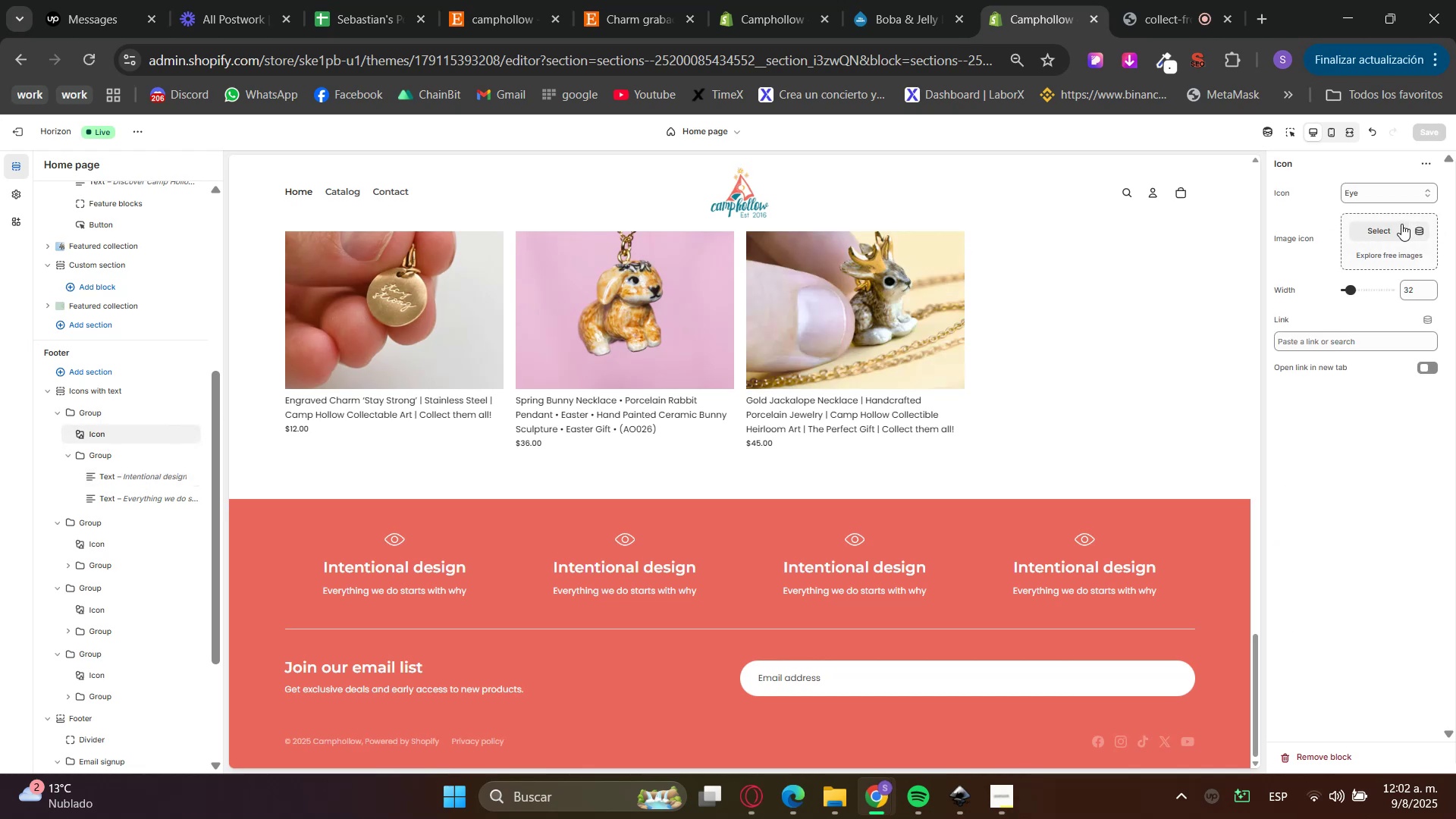 
left_click([1372, 194])
 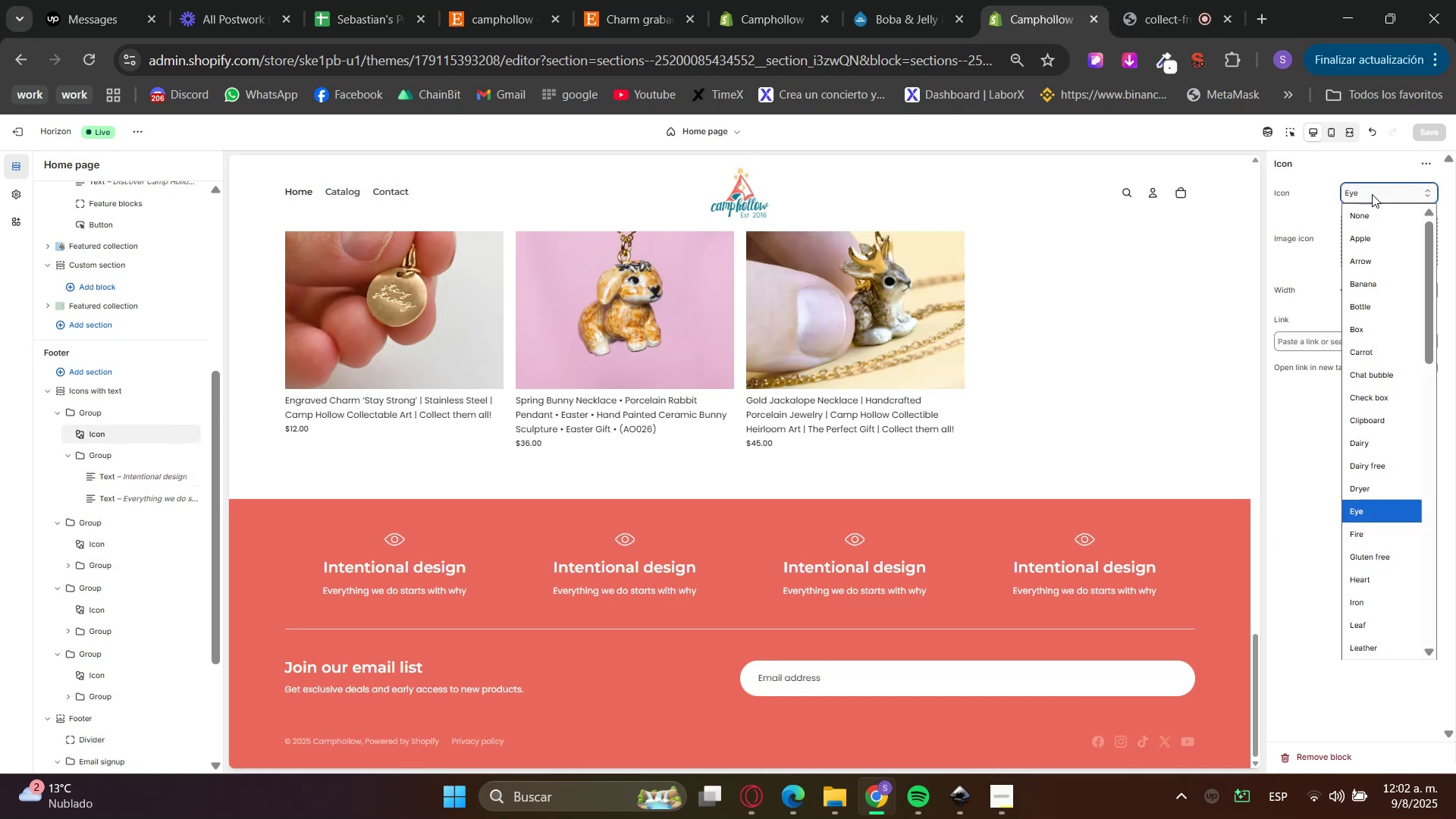 
left_click([1372, 194])
 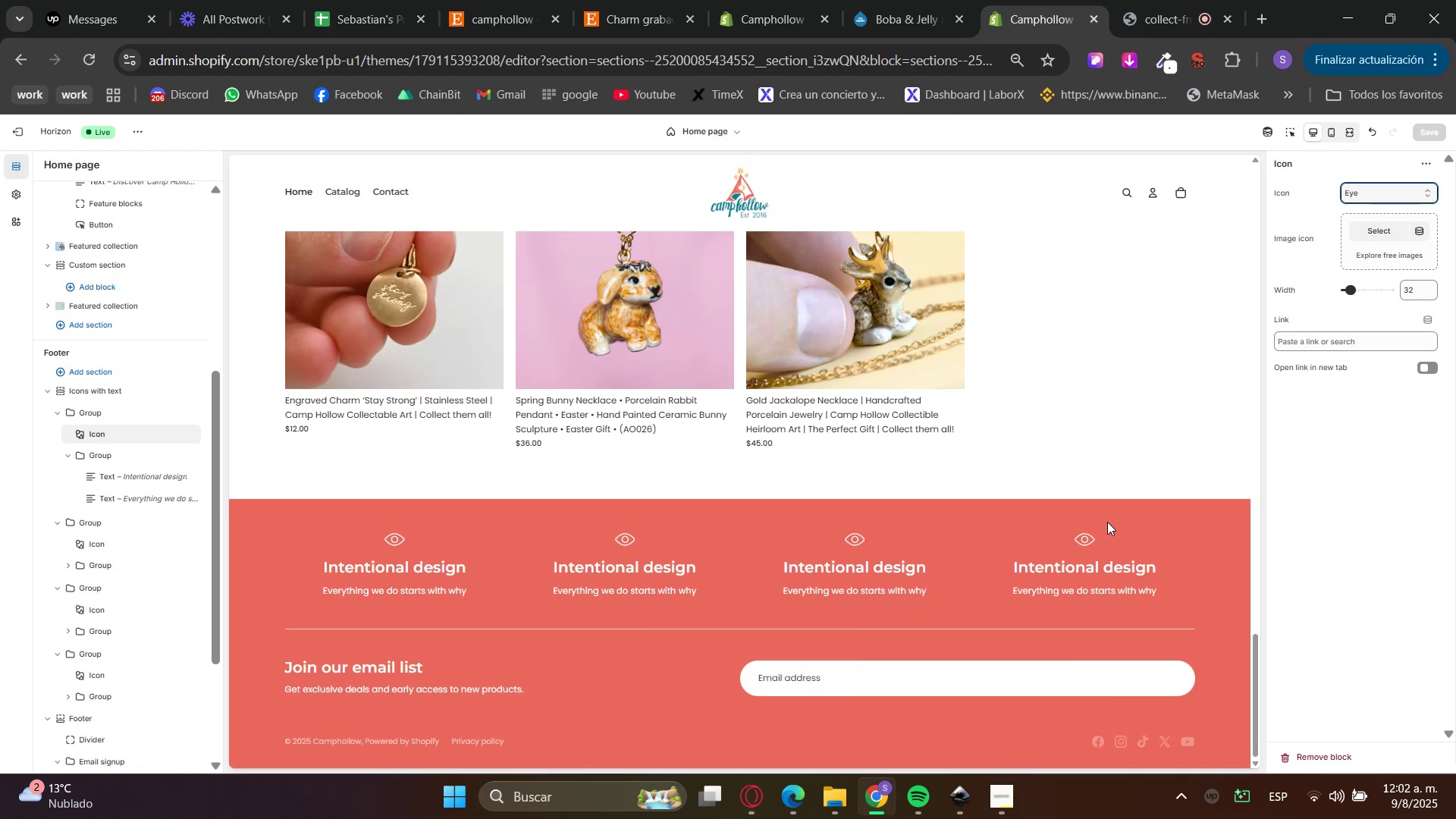 
wait(12.35)
 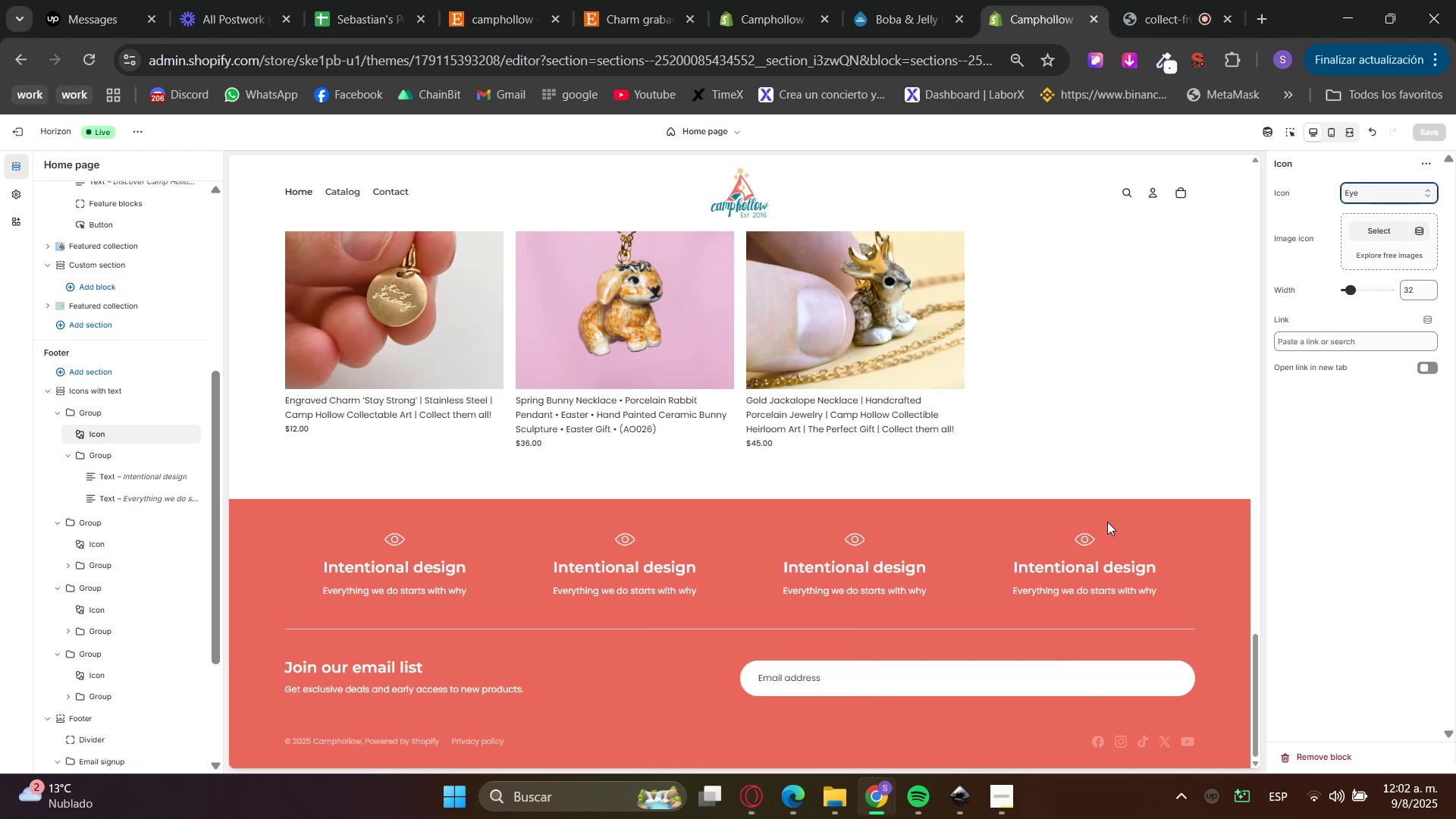 
scroll: coordinate [1077, 565], scroll_direction: up, amount: 4.0
 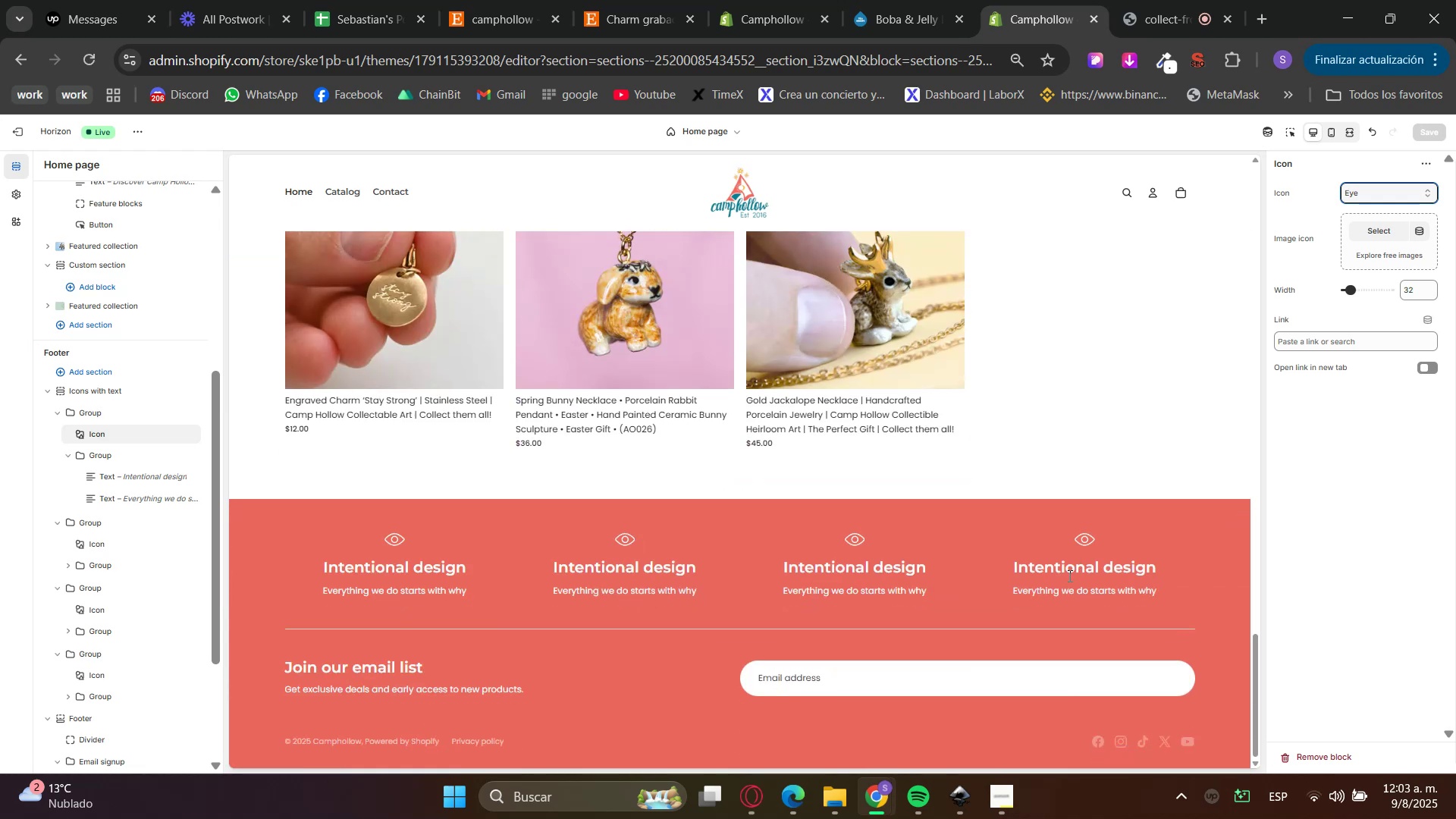 
scroll: coordinate [1066, 576], scroll_direction: down, amount: 1.0
 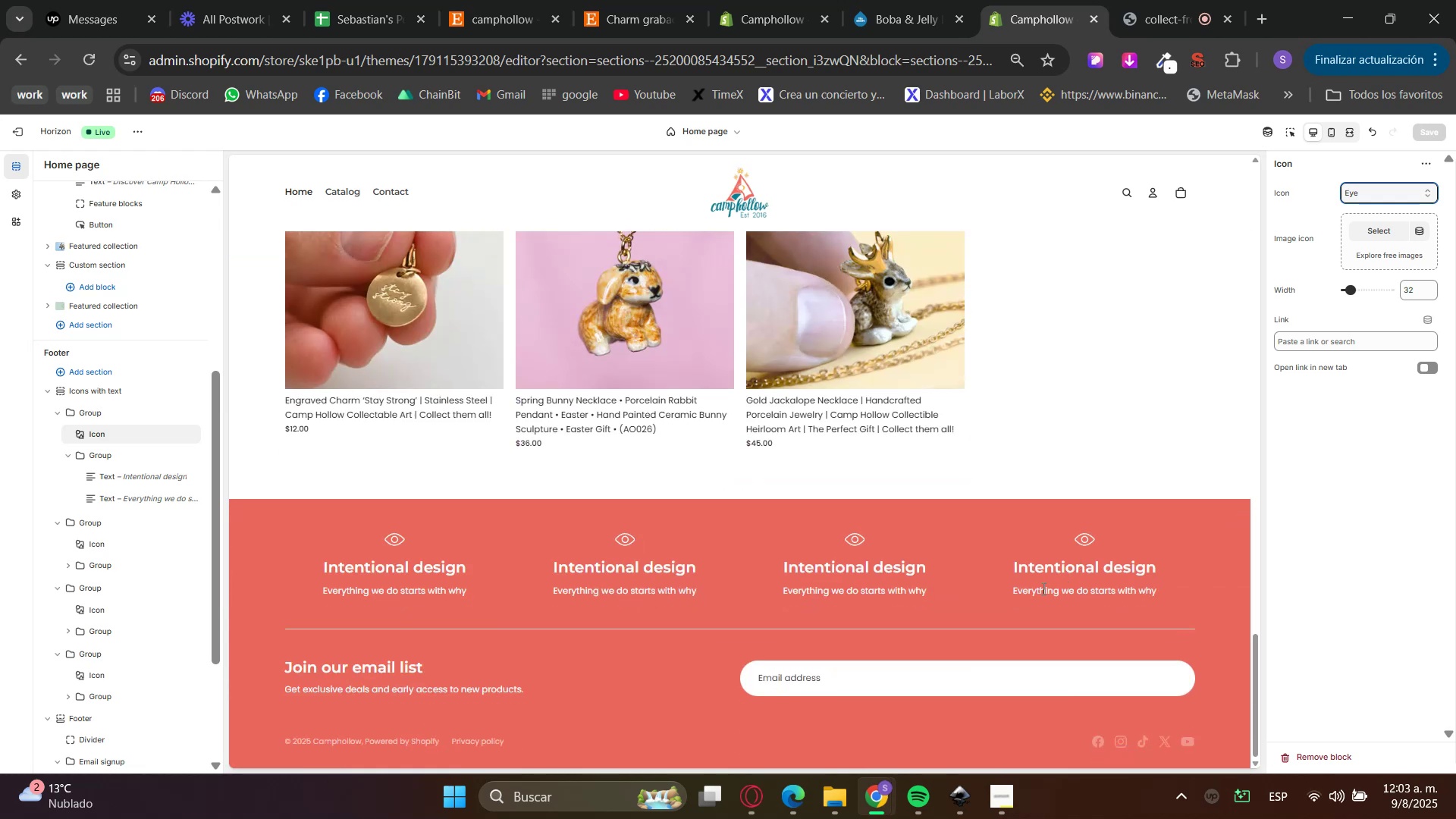 
scroll: coordinate [883, 629], scroll_direction: up, amount: 3.0
 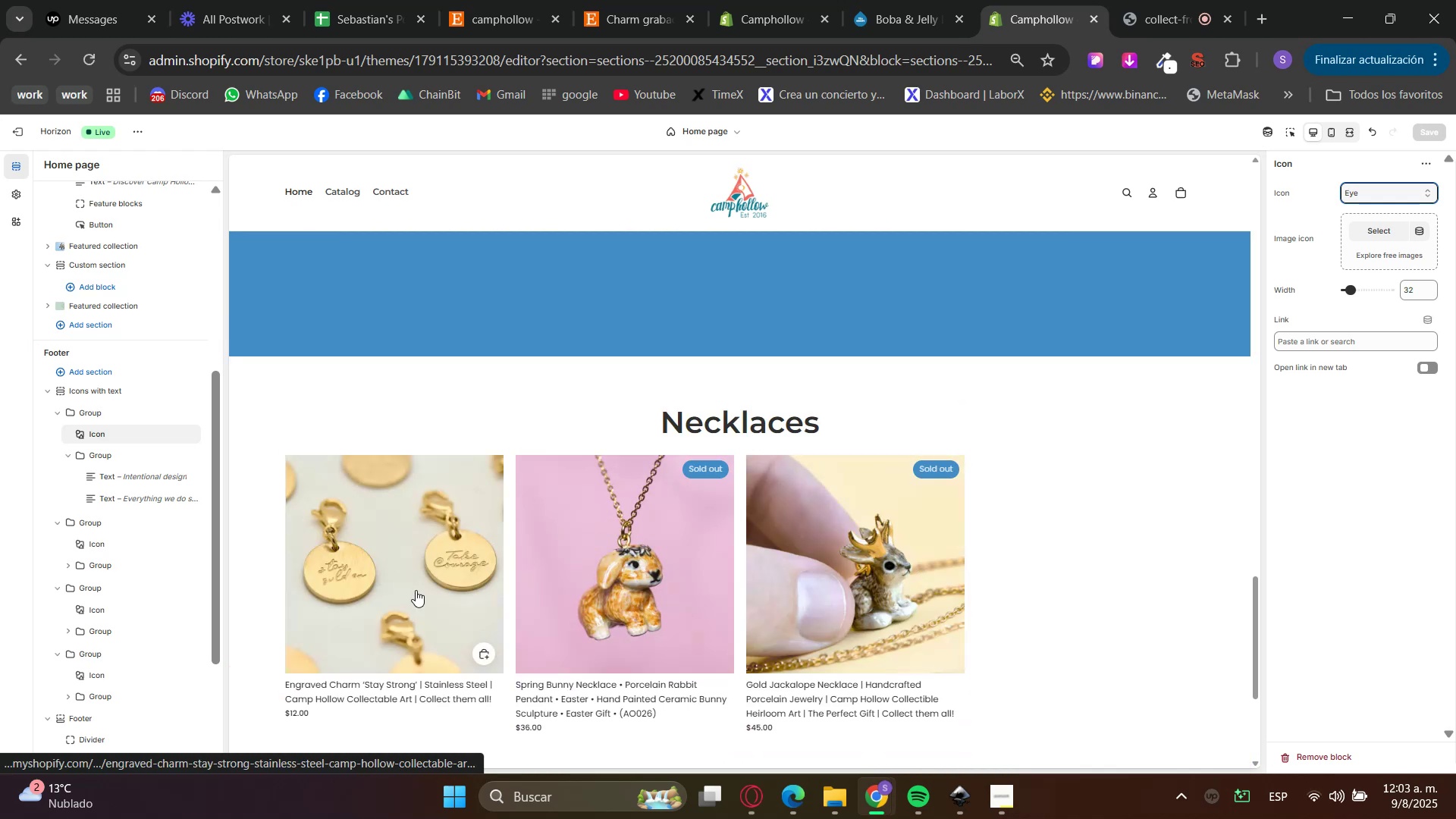 
scroll: coordinate [918, 586], scroll_direction: down, amount: 4.0
 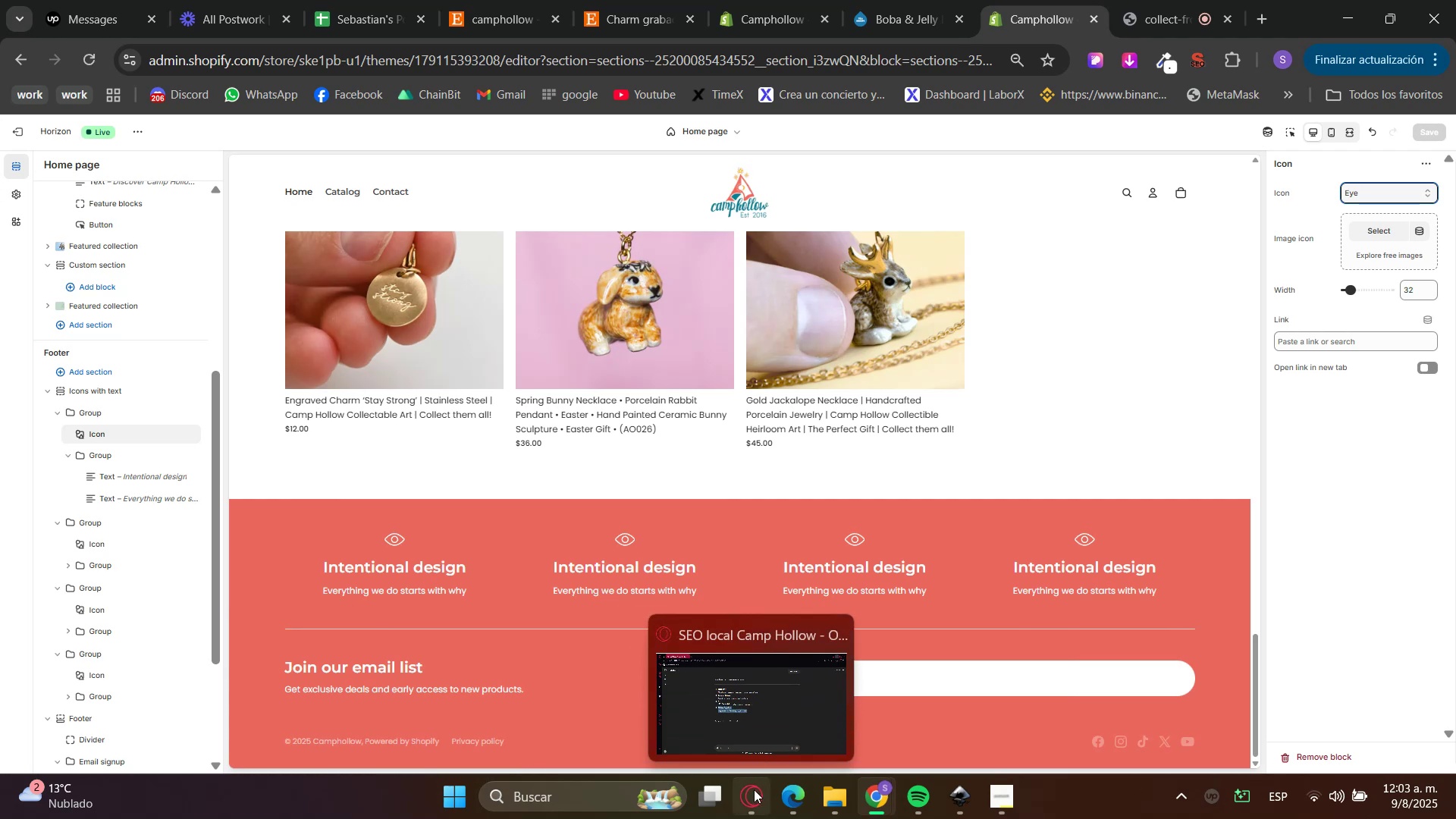 
left_click([754, 789])
 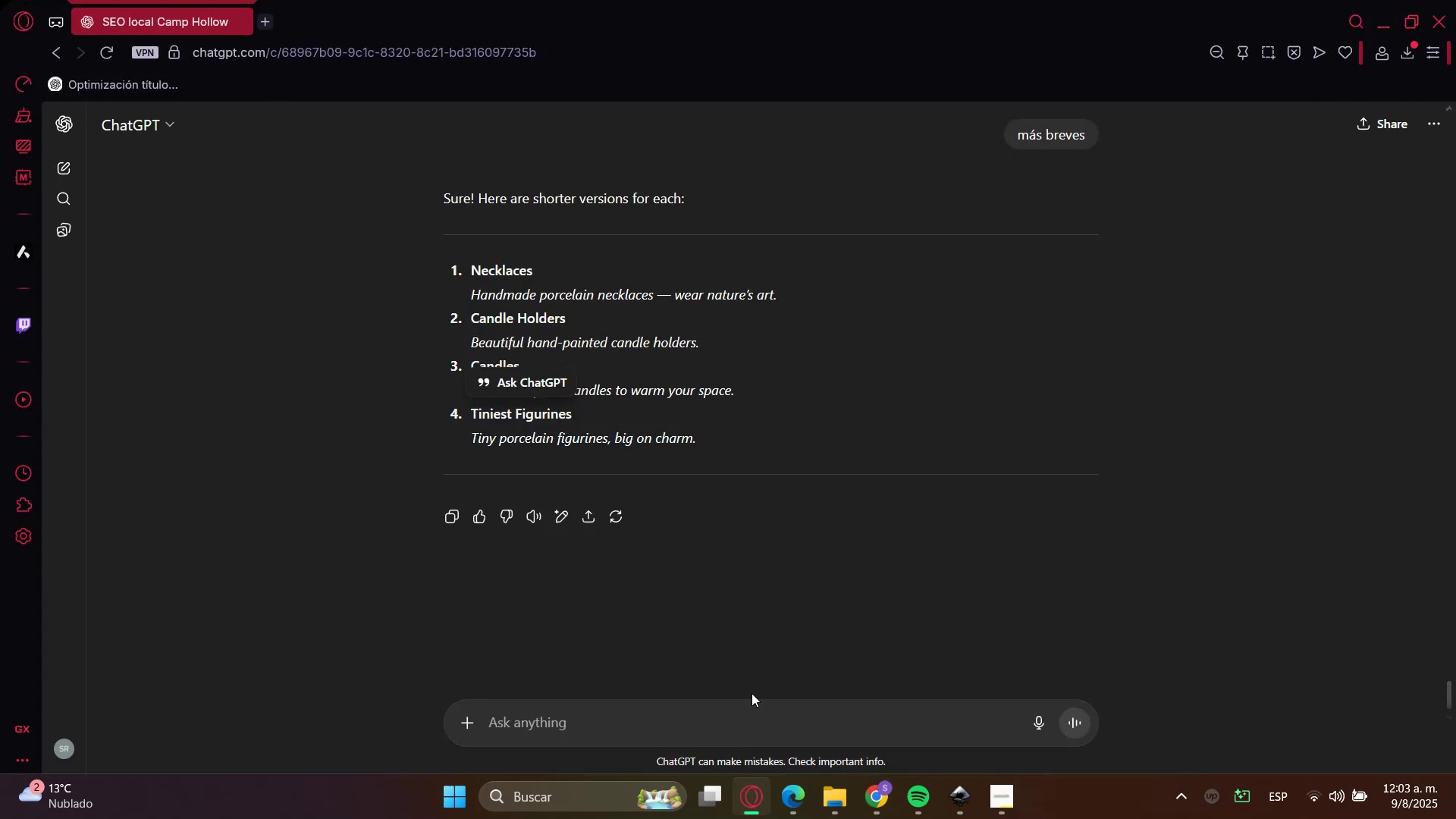 
double_click([757, 715])
 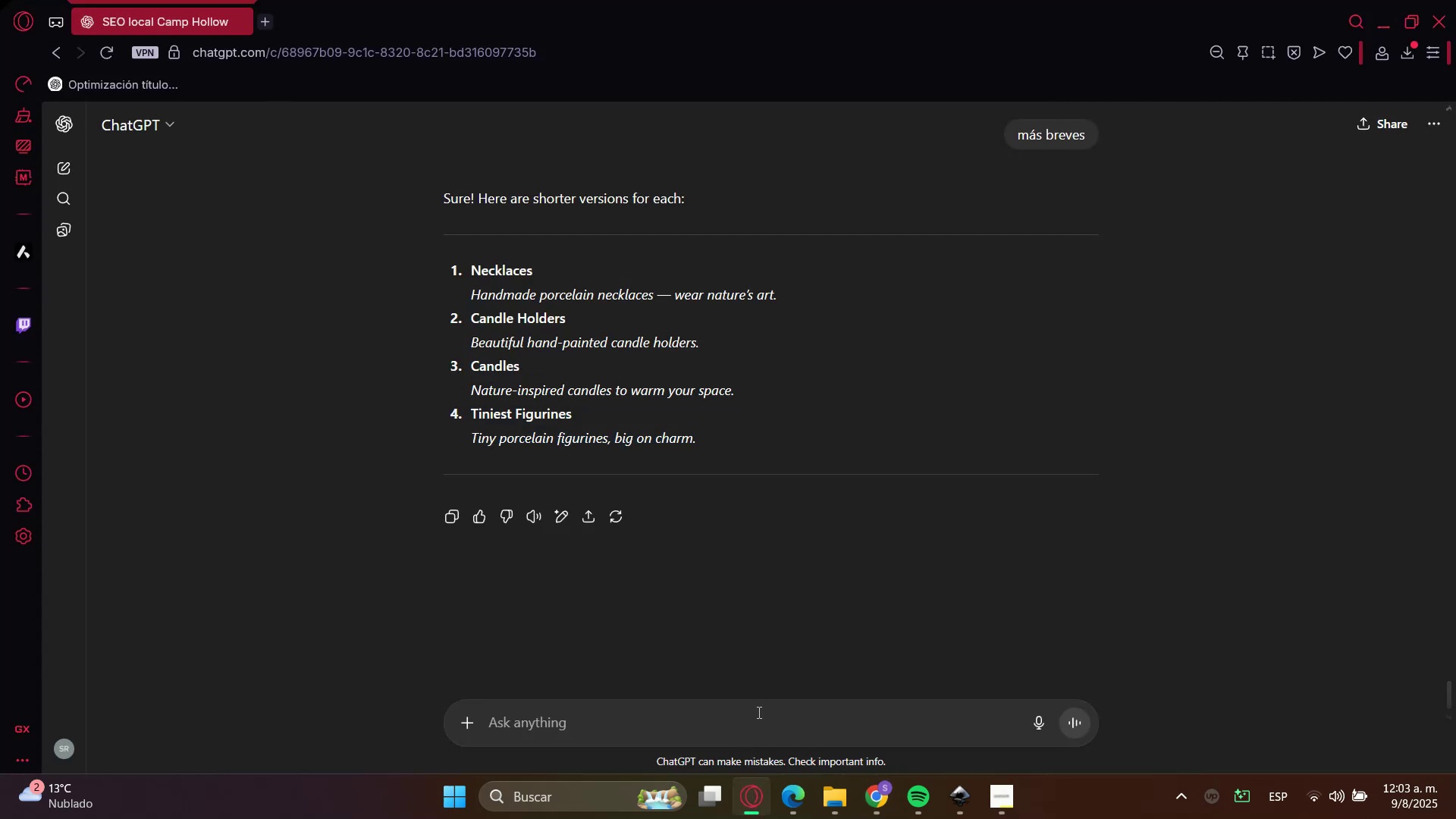 
type(e)
key(Backspace)
type(perfecto ahora dame 4 trustbadges con )
key(Backspace)
key(Backspace)
type( )
key(Backspace)
type(n la siguiente estructura>)
 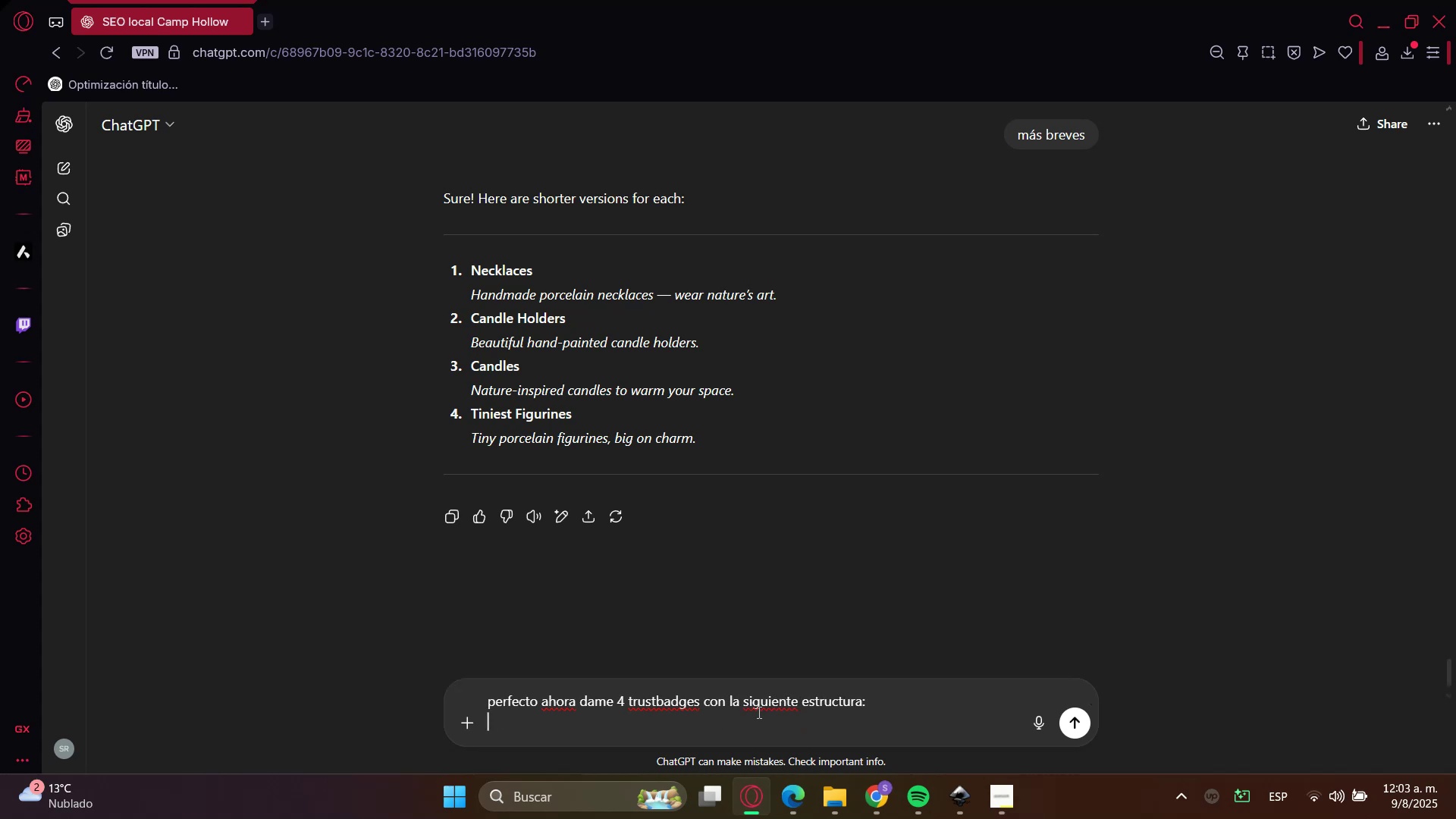 
key(Shift+Enter)
 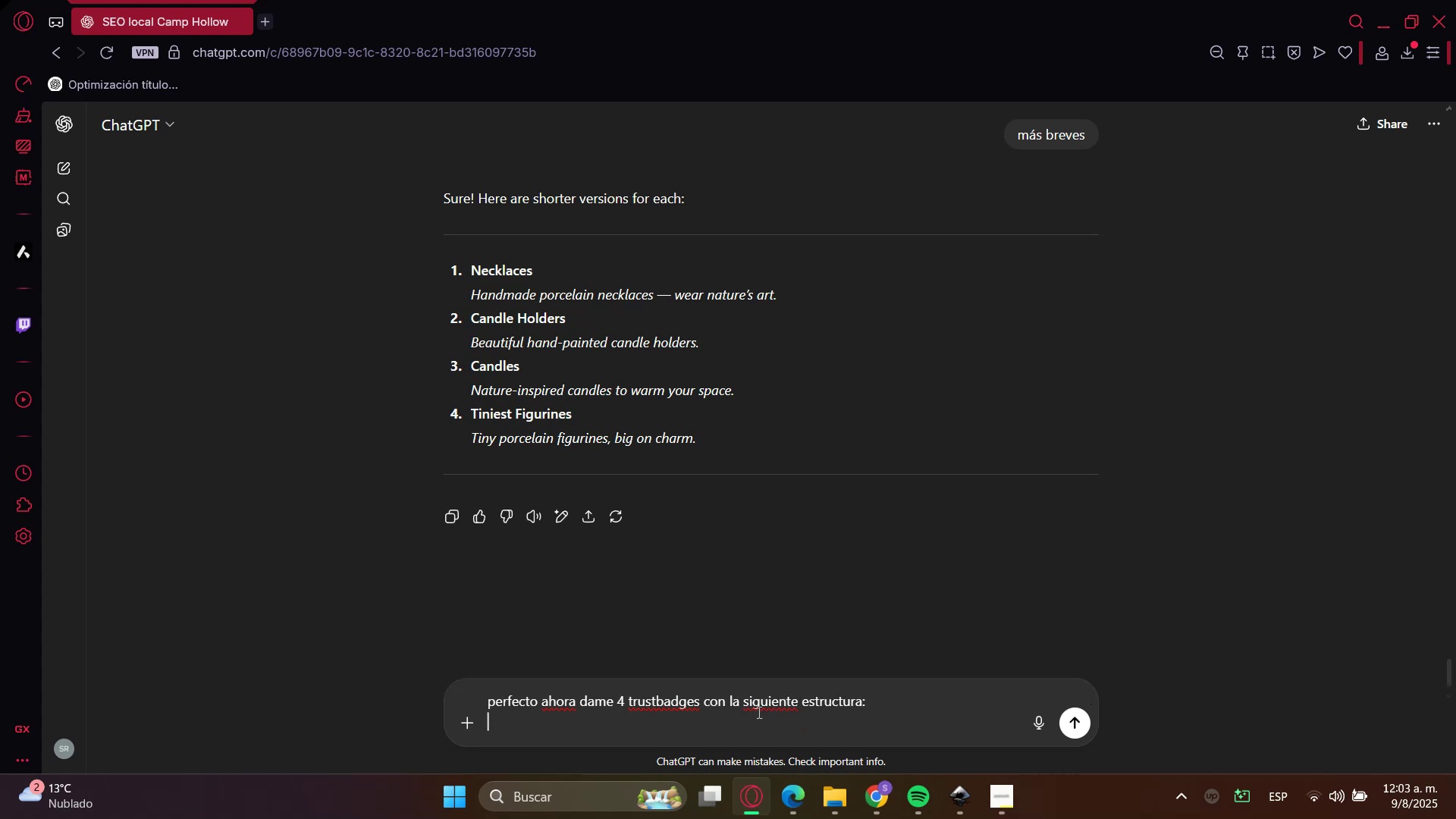 
key(Shift+Enter)
 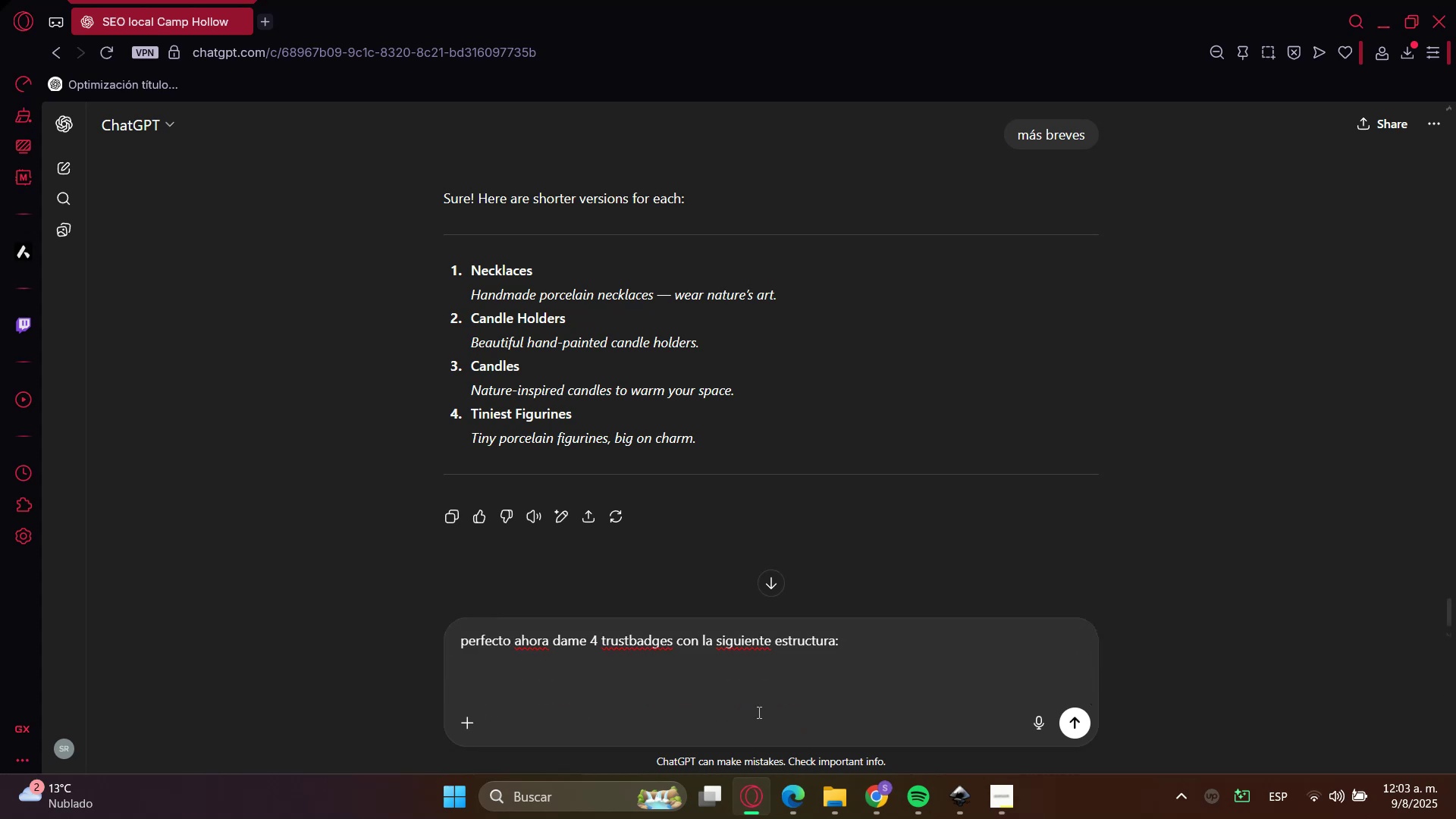 
type(icono)
 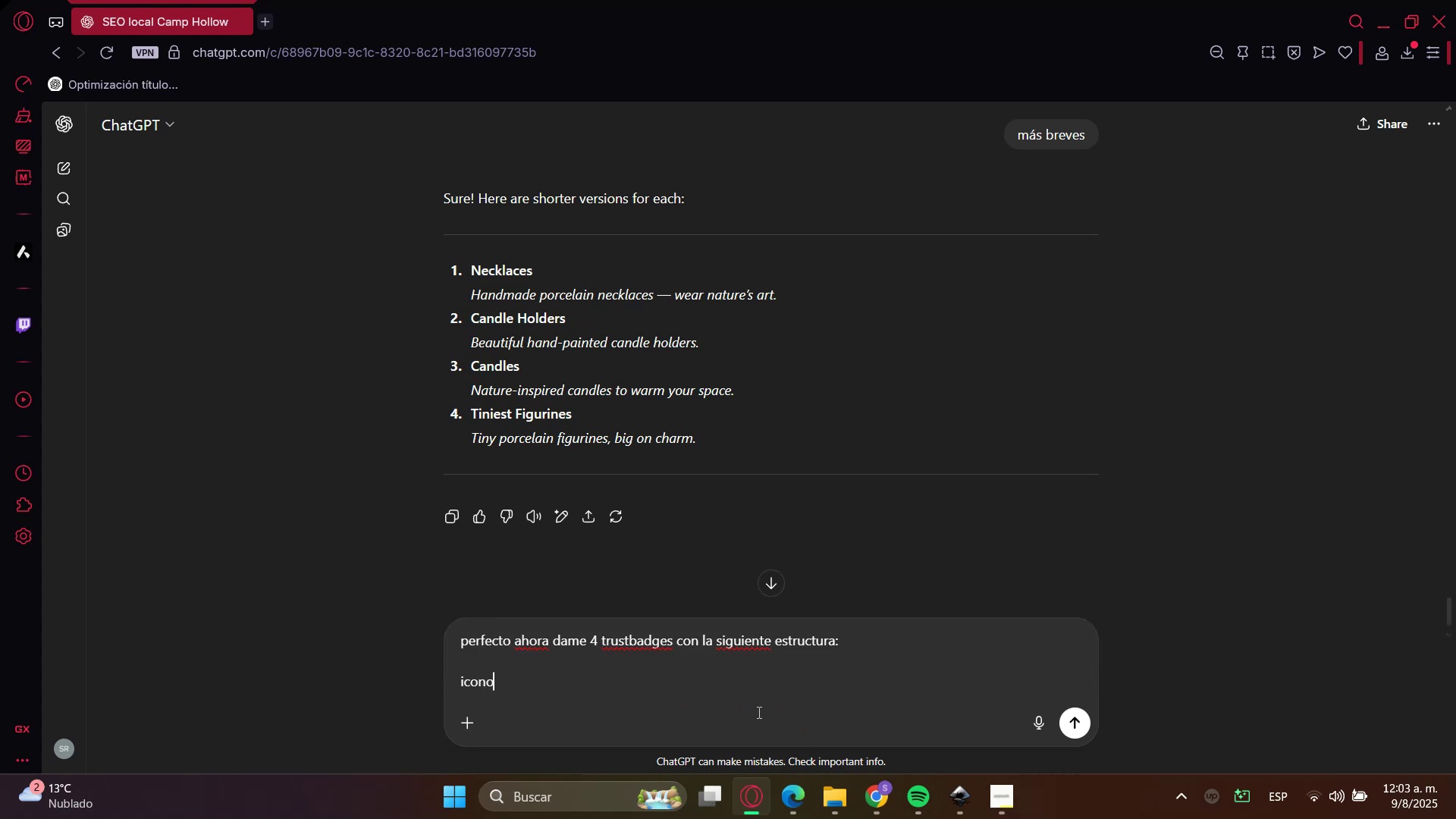 
key(Shift+Enter)
 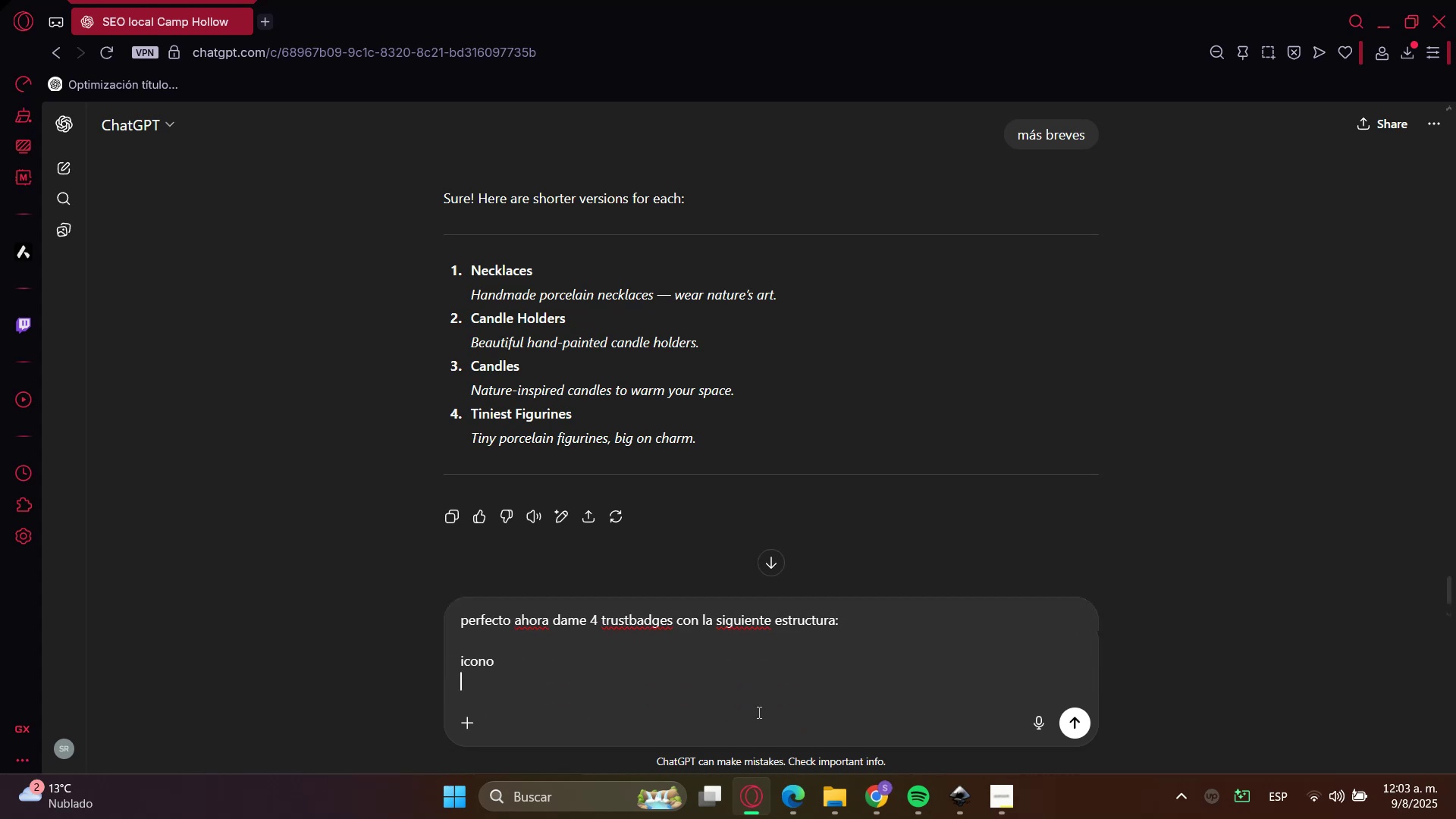 
type(encabezado)
 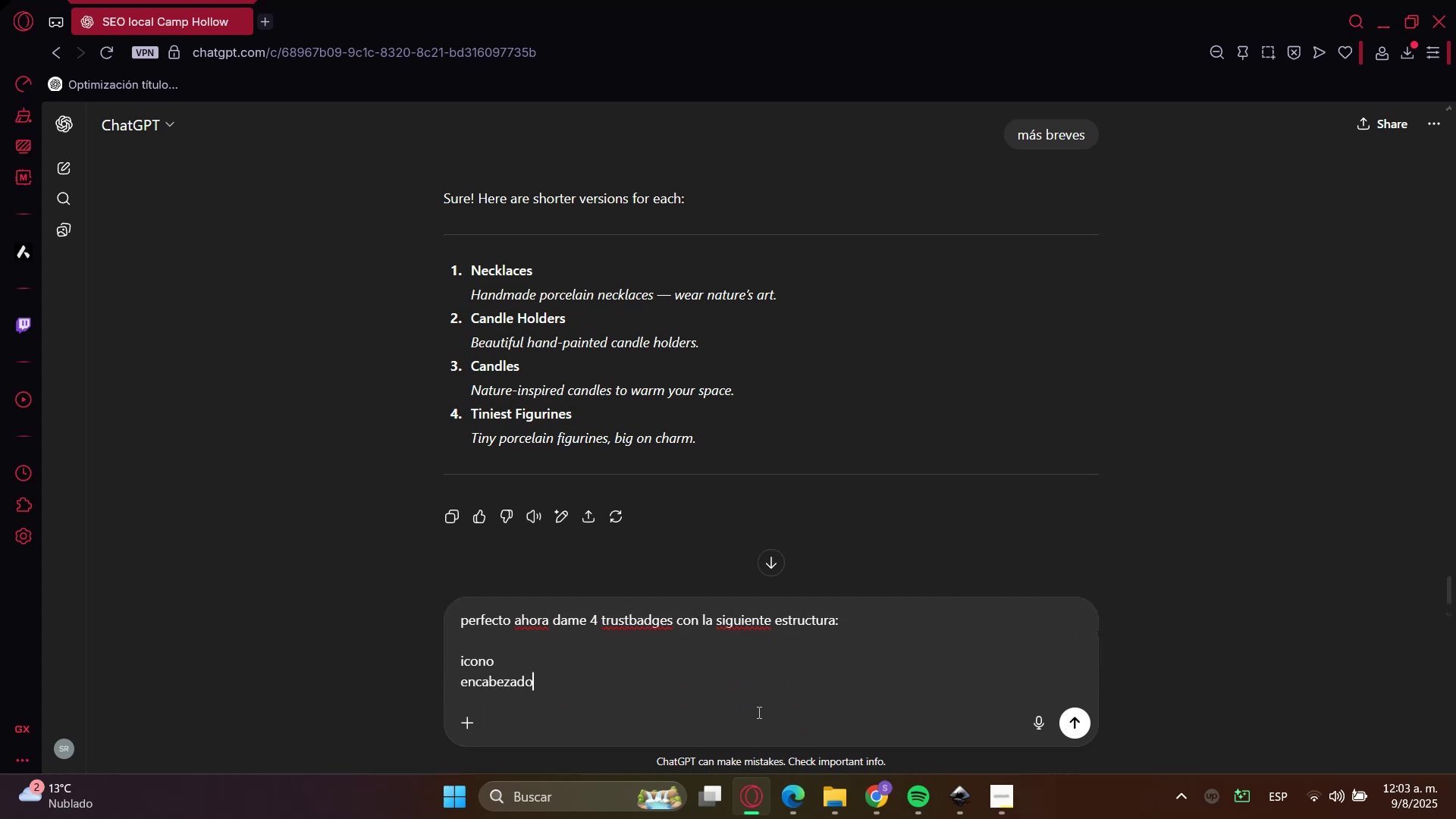 
key(Shift+Enter)
 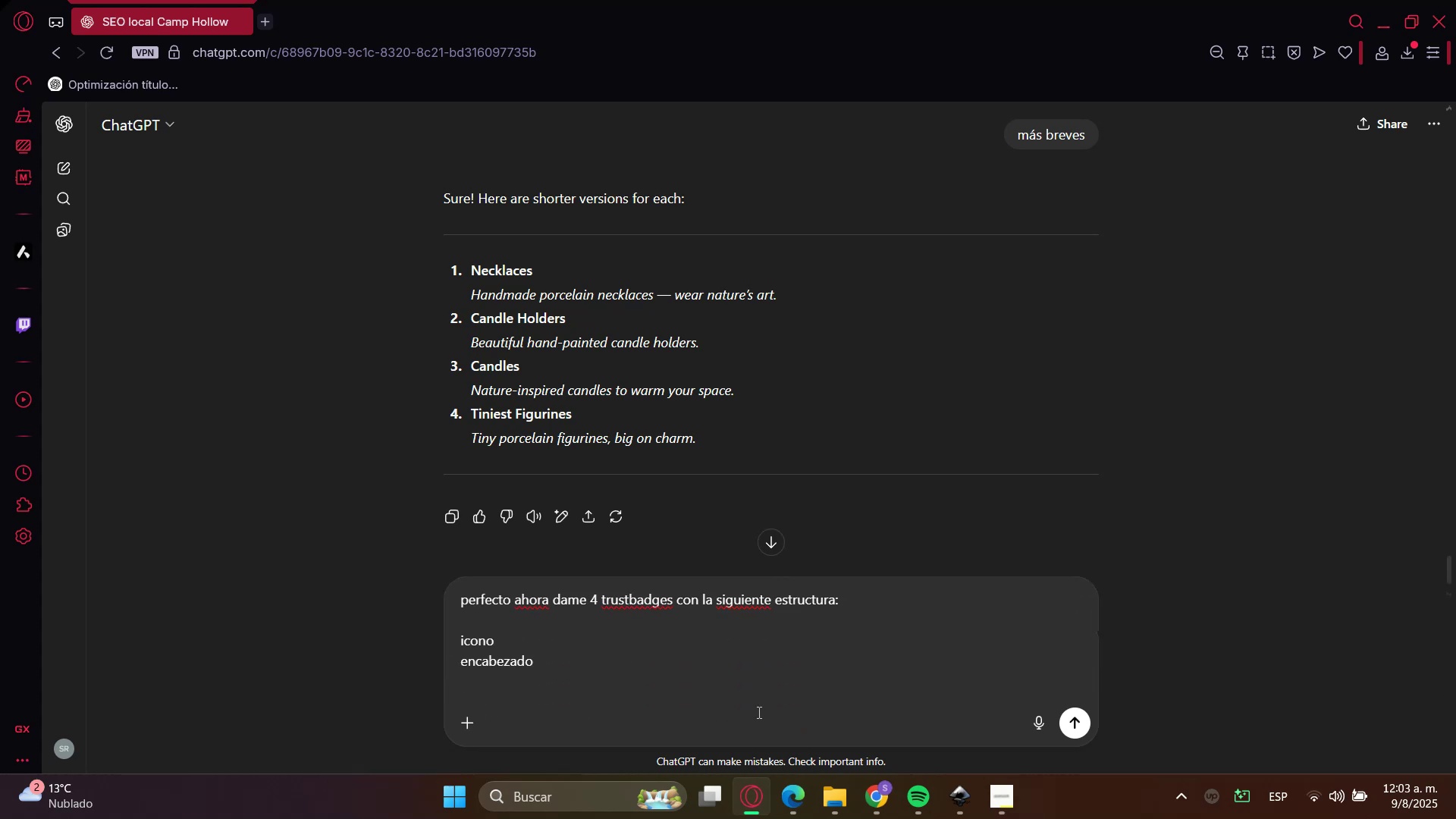 
type(texto)
 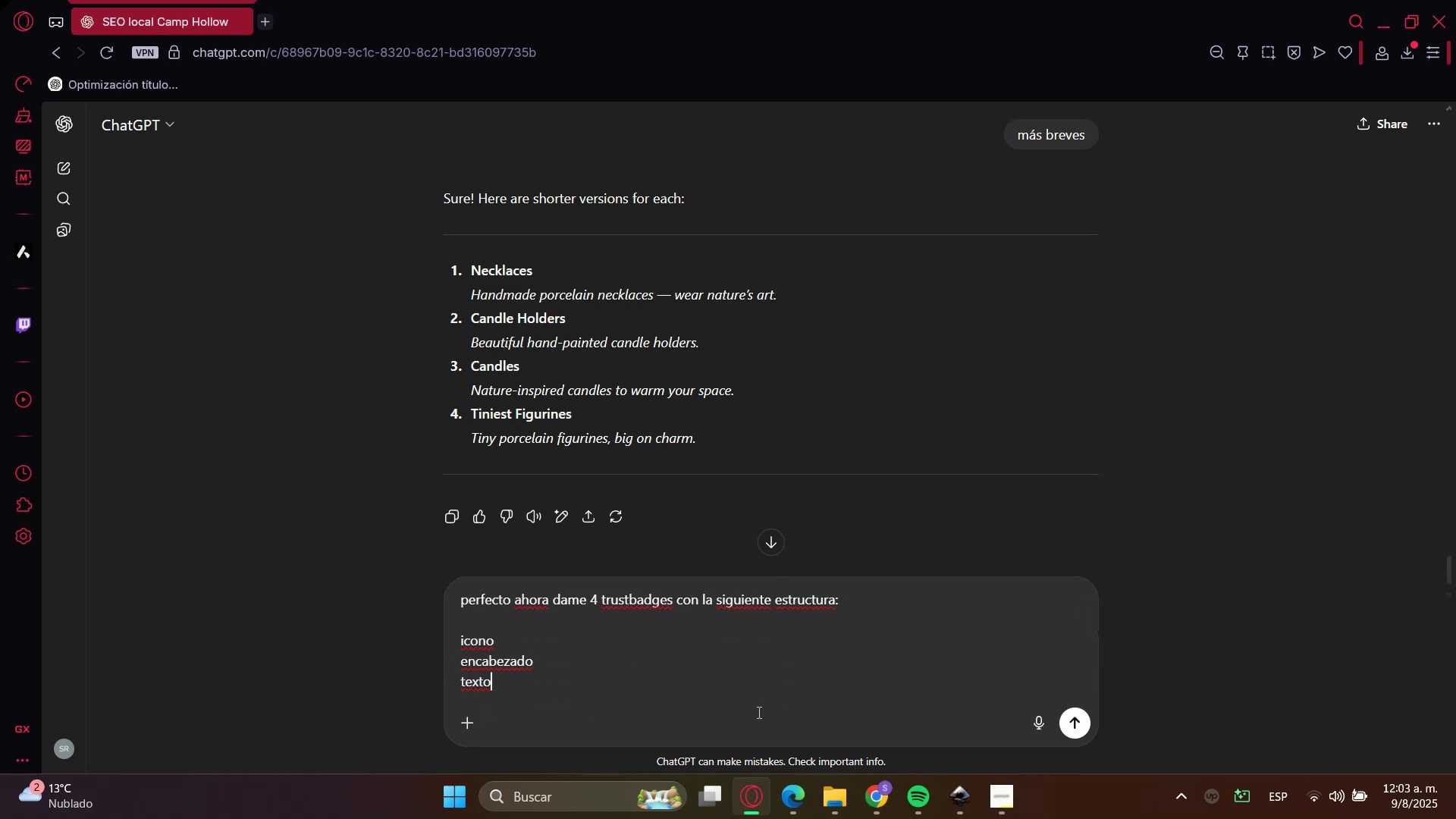 
key(ArrowUp)
 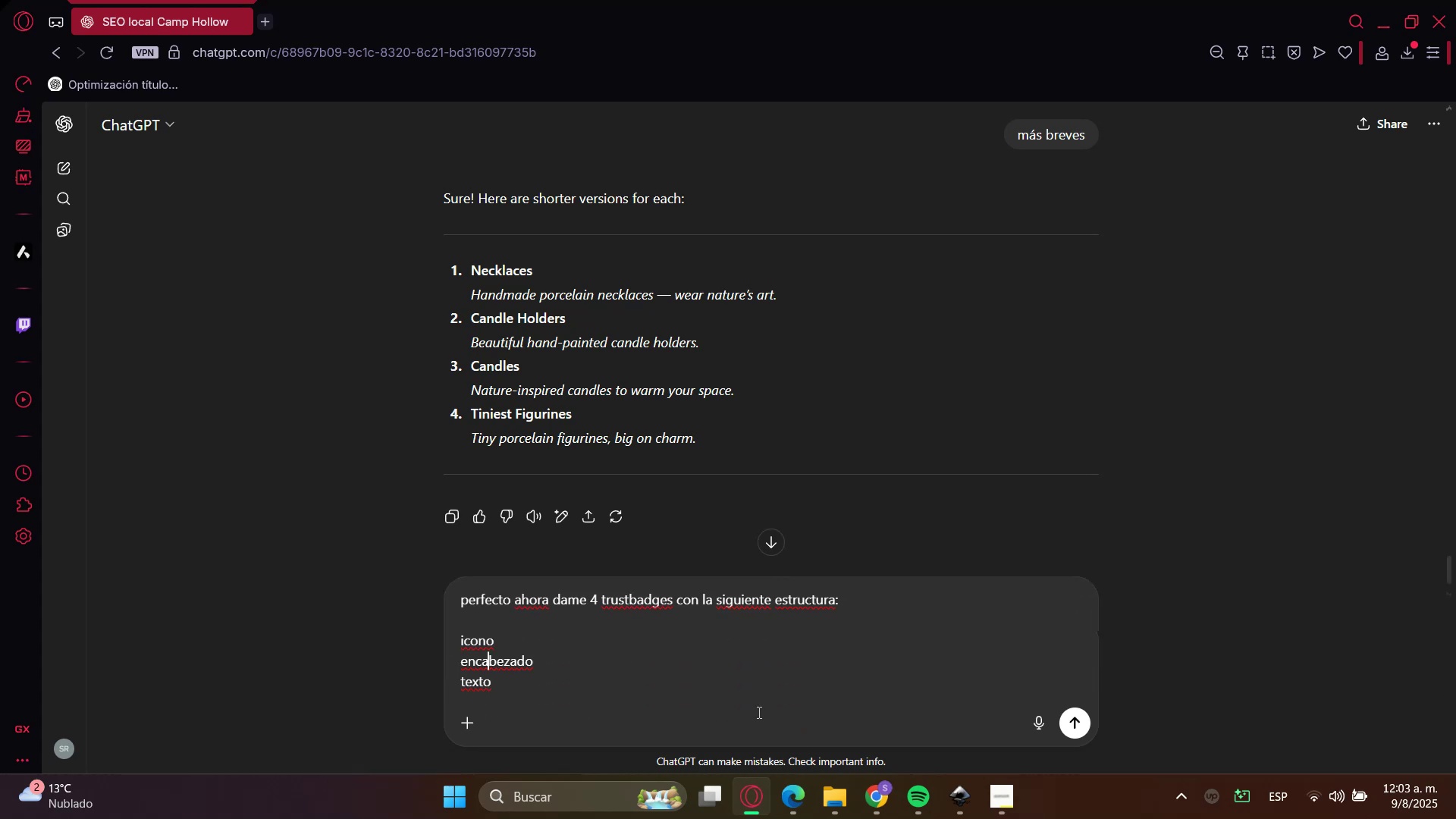 
key(ArrowUp)
 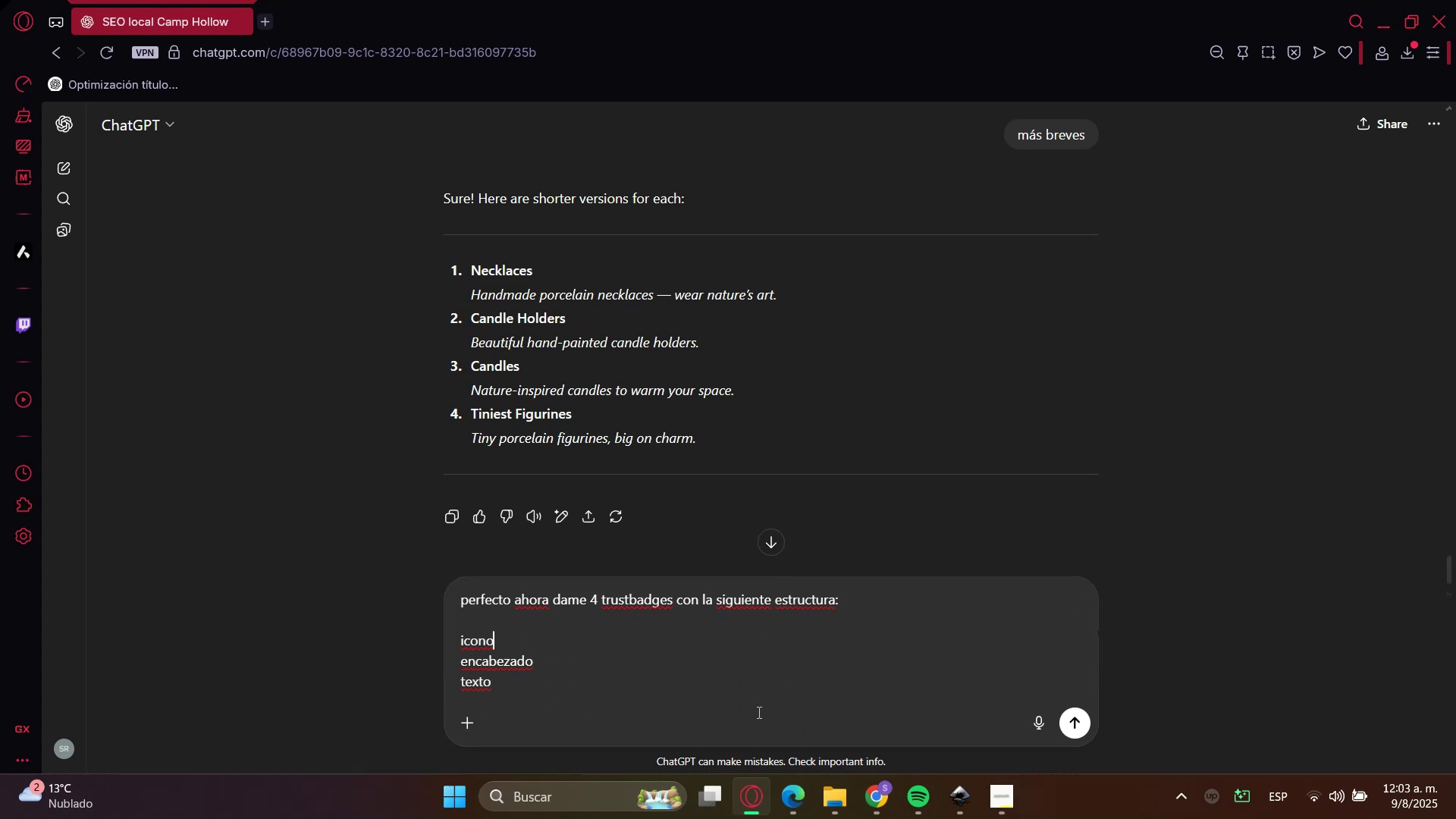 
type( *()
 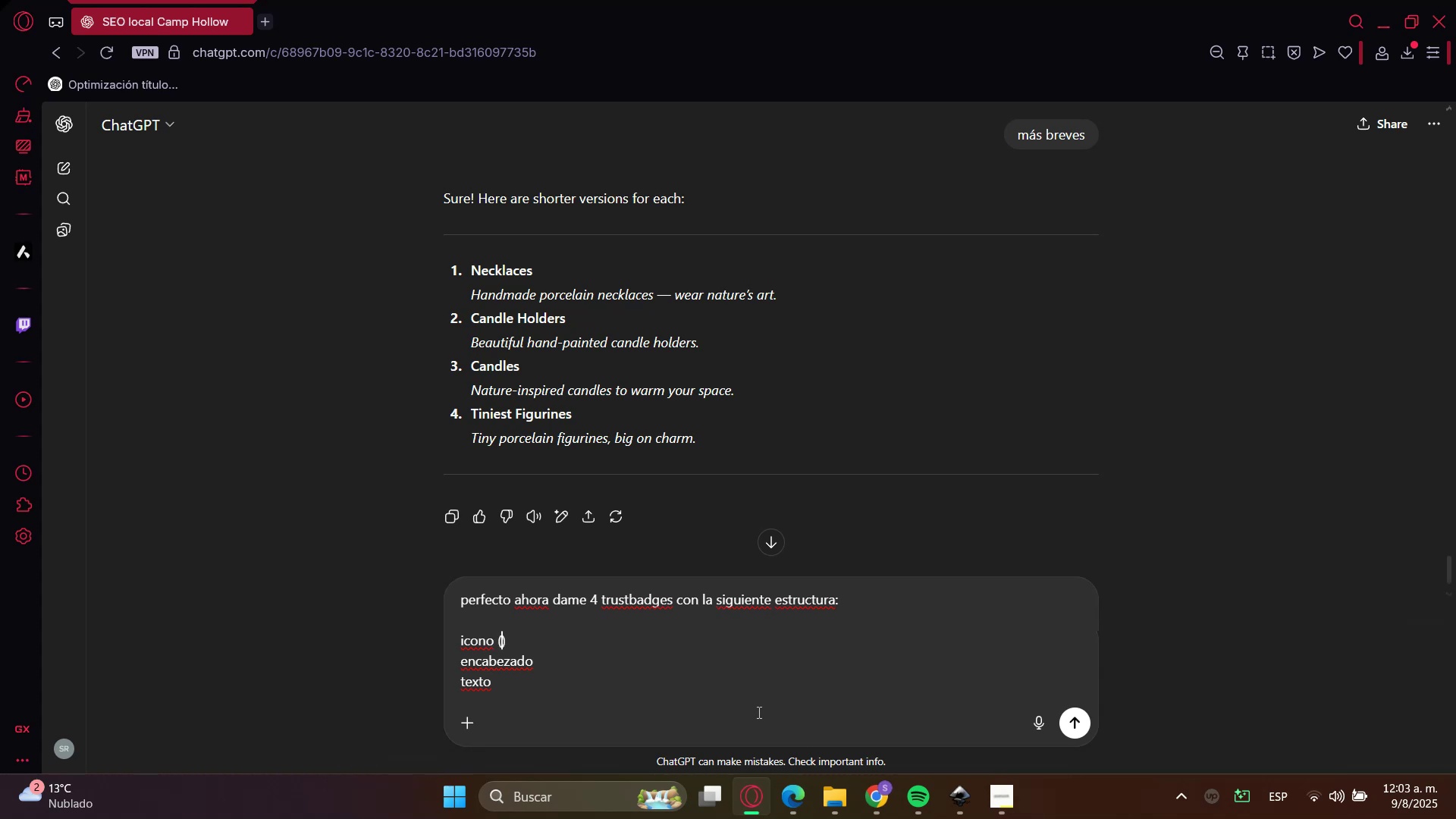 
 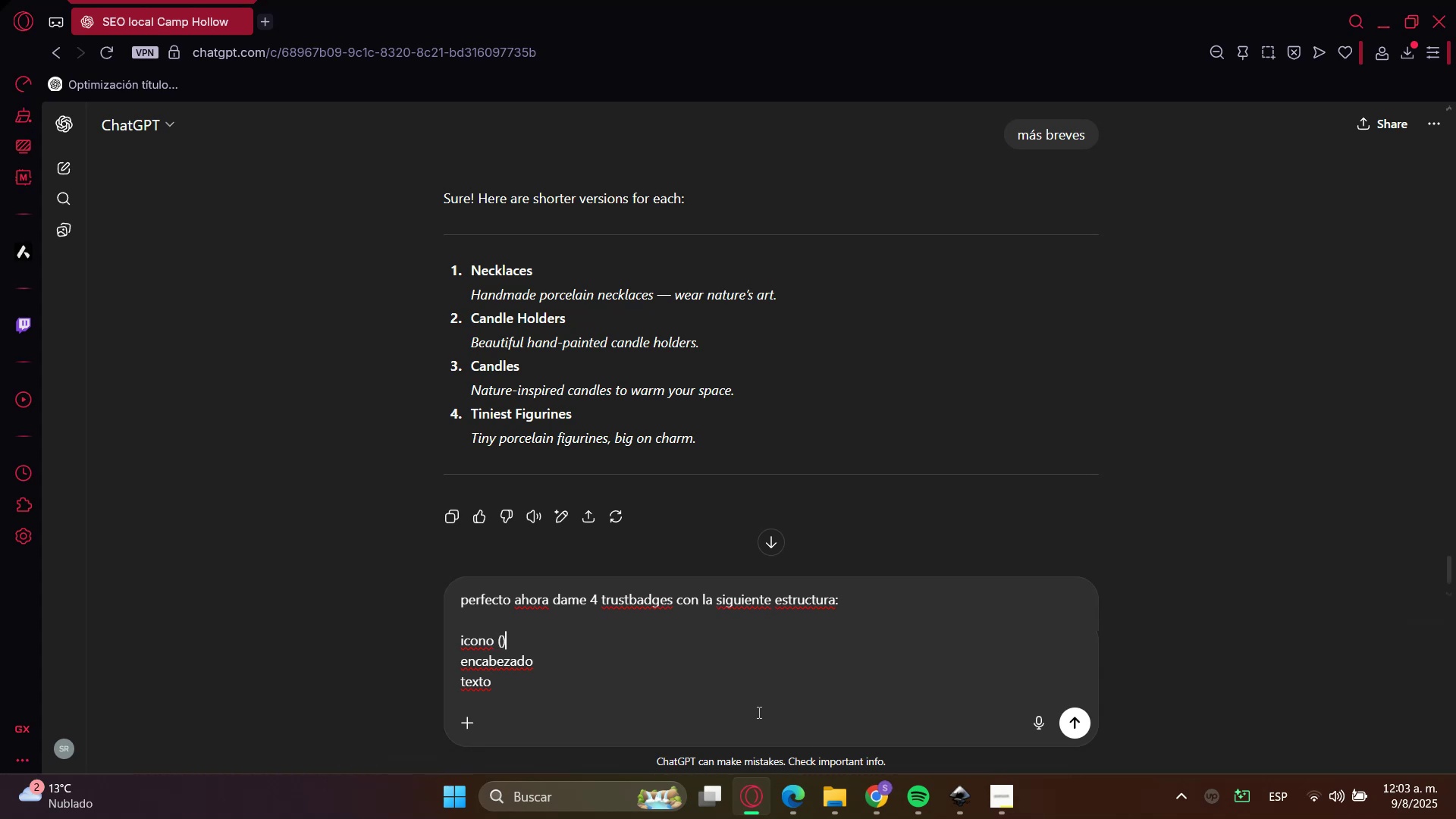 
key(ArrowLeft)
 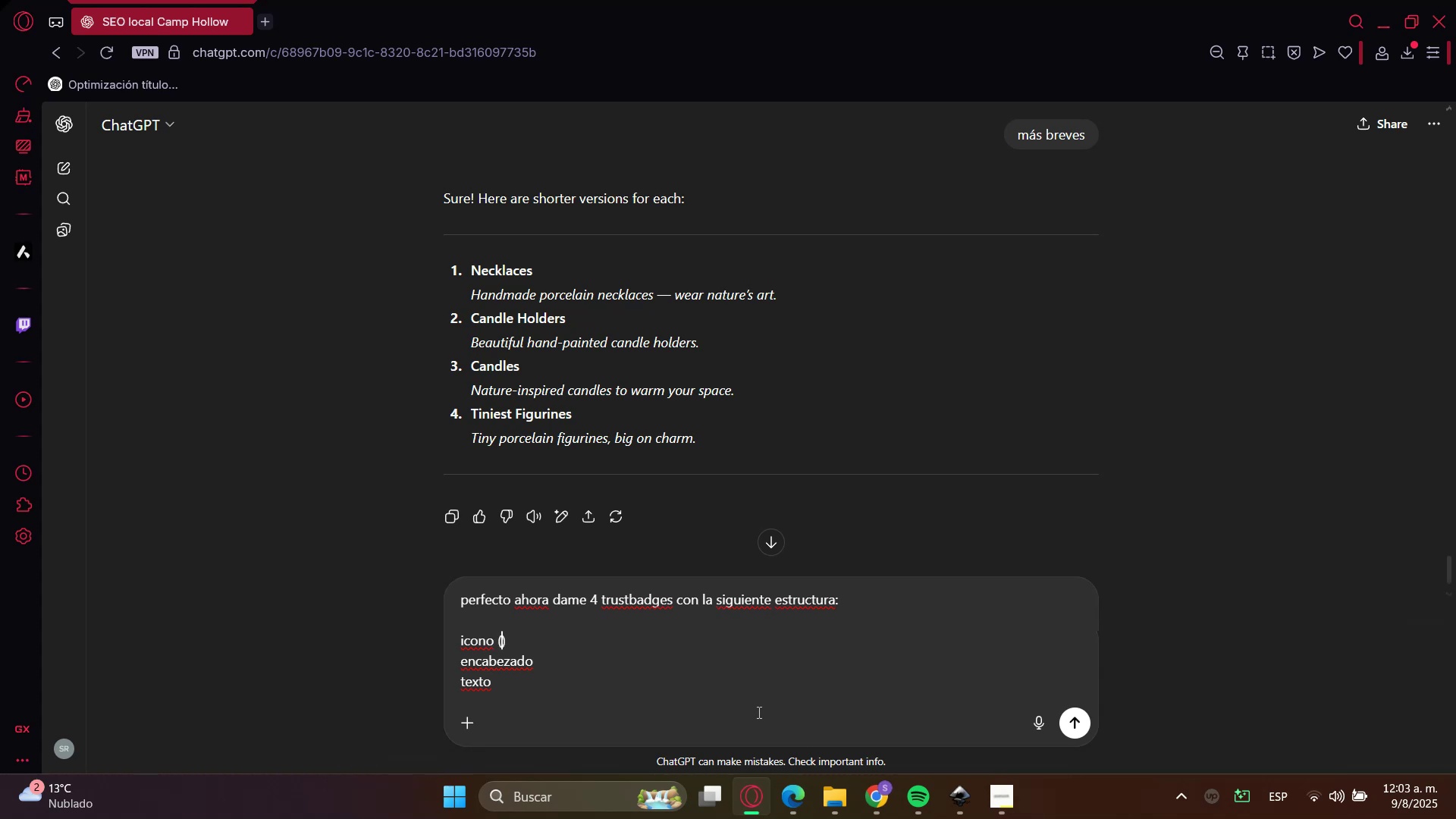 
type(3 opciones por trustbadge)
 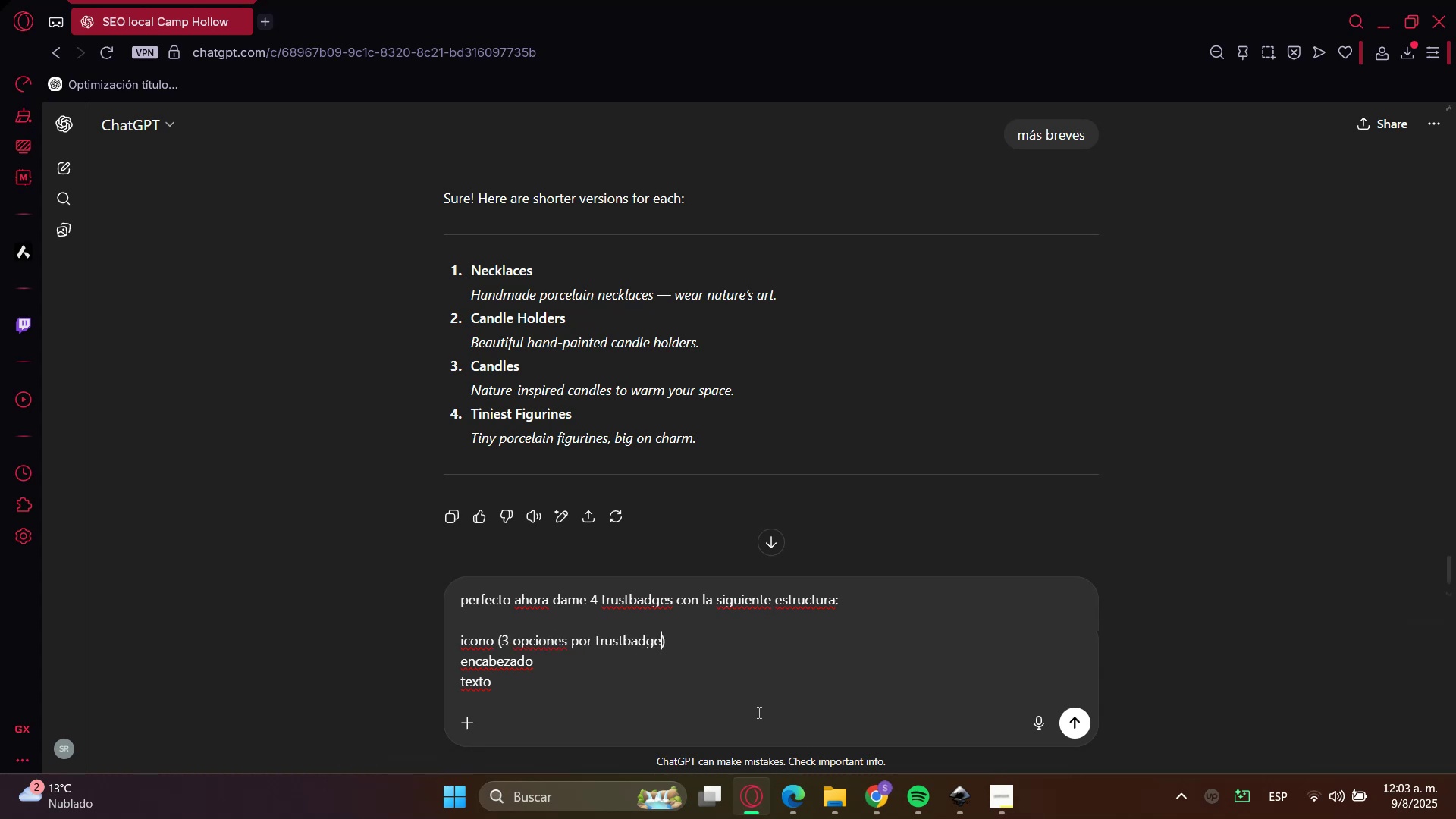 
key(Enter)
 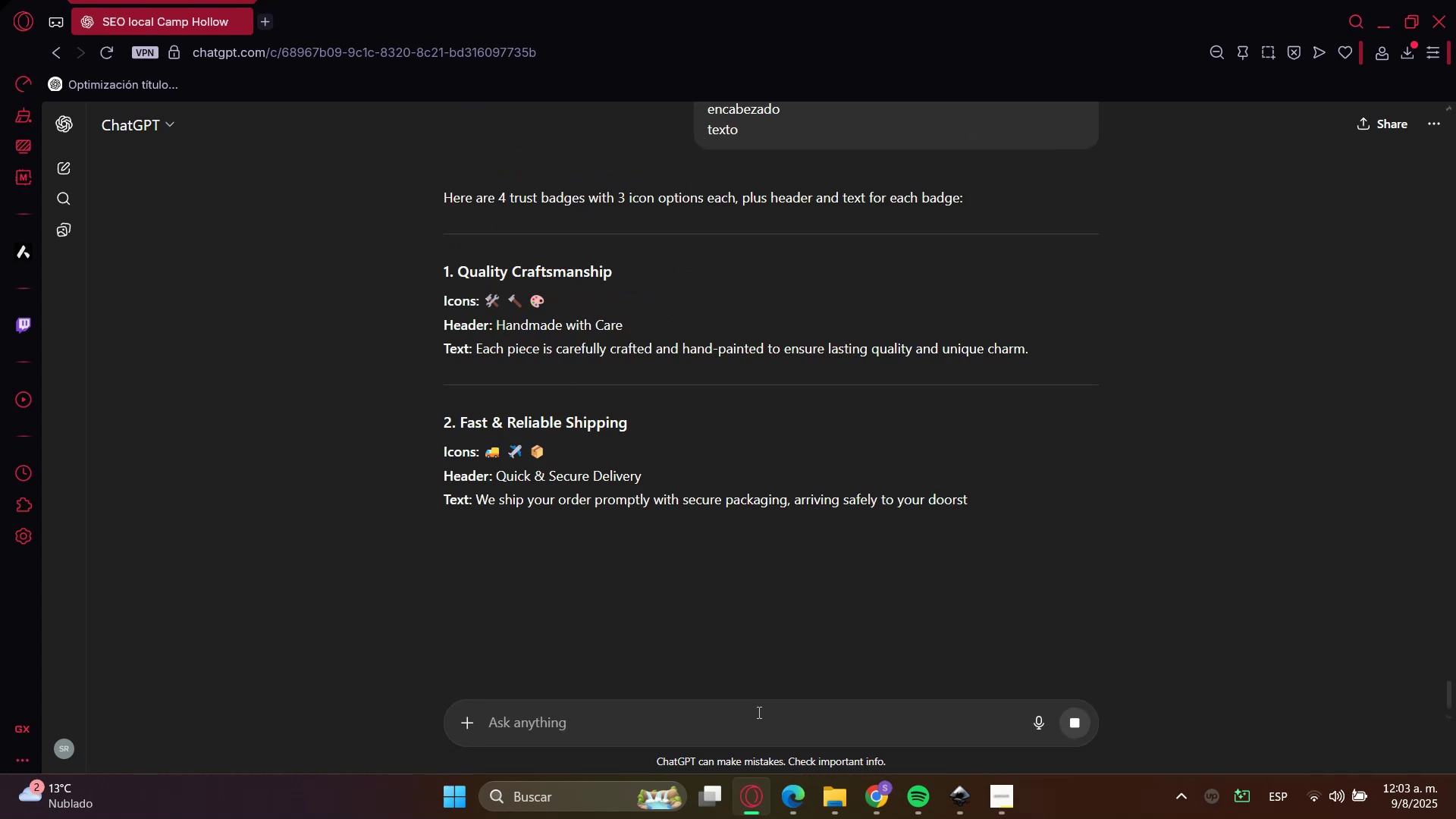 
left_click([473, 281])
 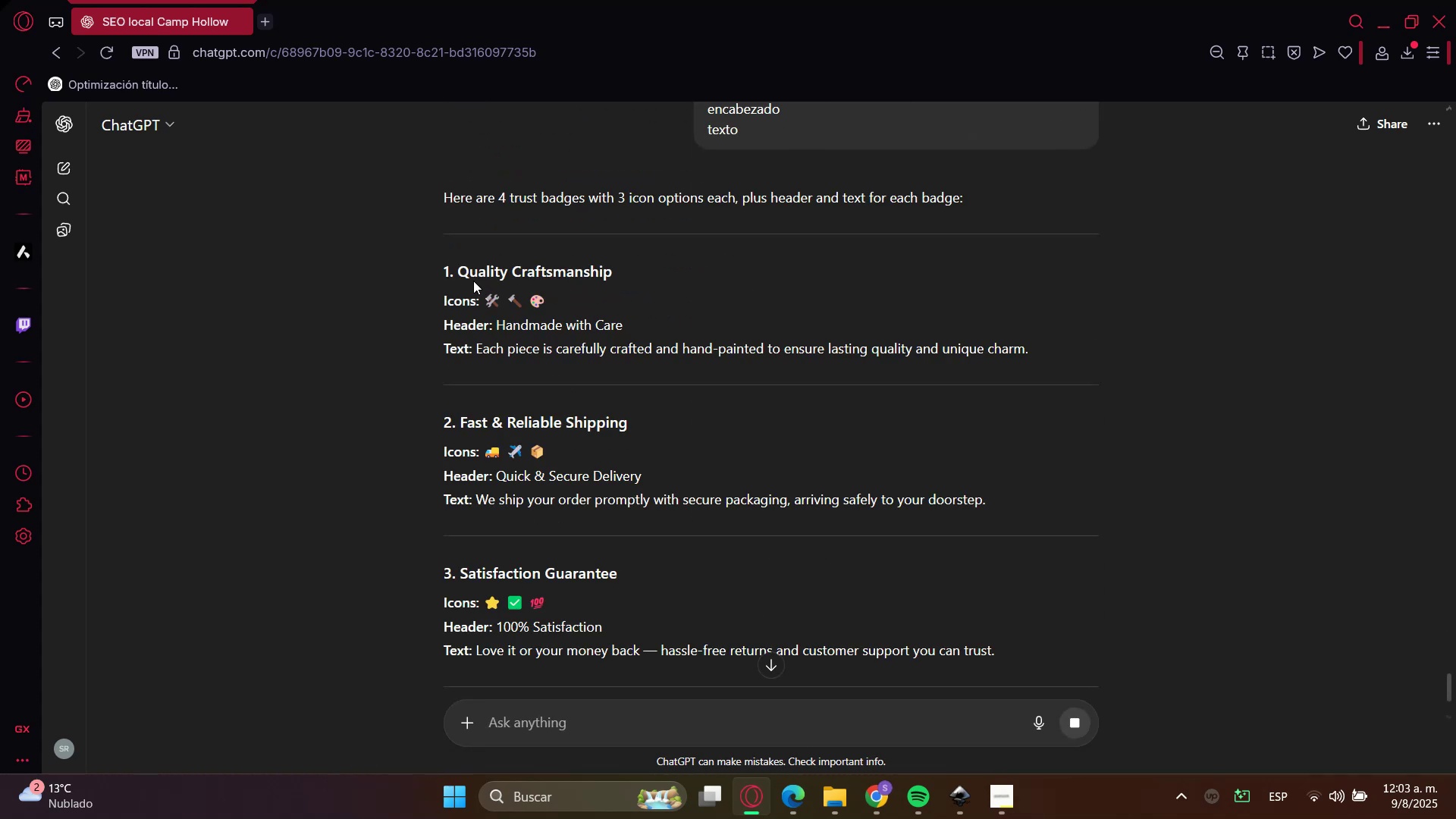 
left_click_drag(start_coordinate=[473, 281], to_coordinate=[548, 272])
 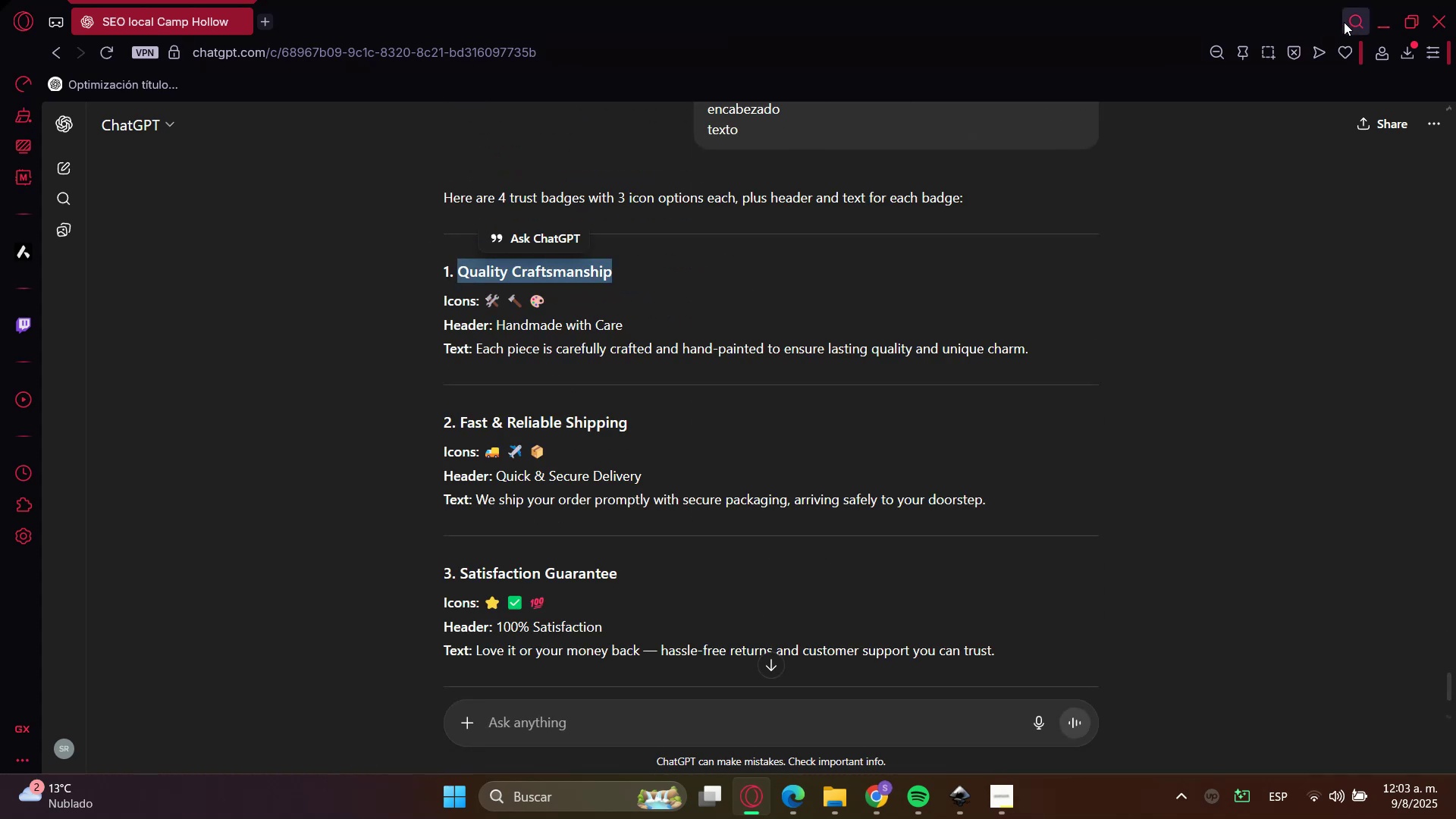 
key(Control+C)
 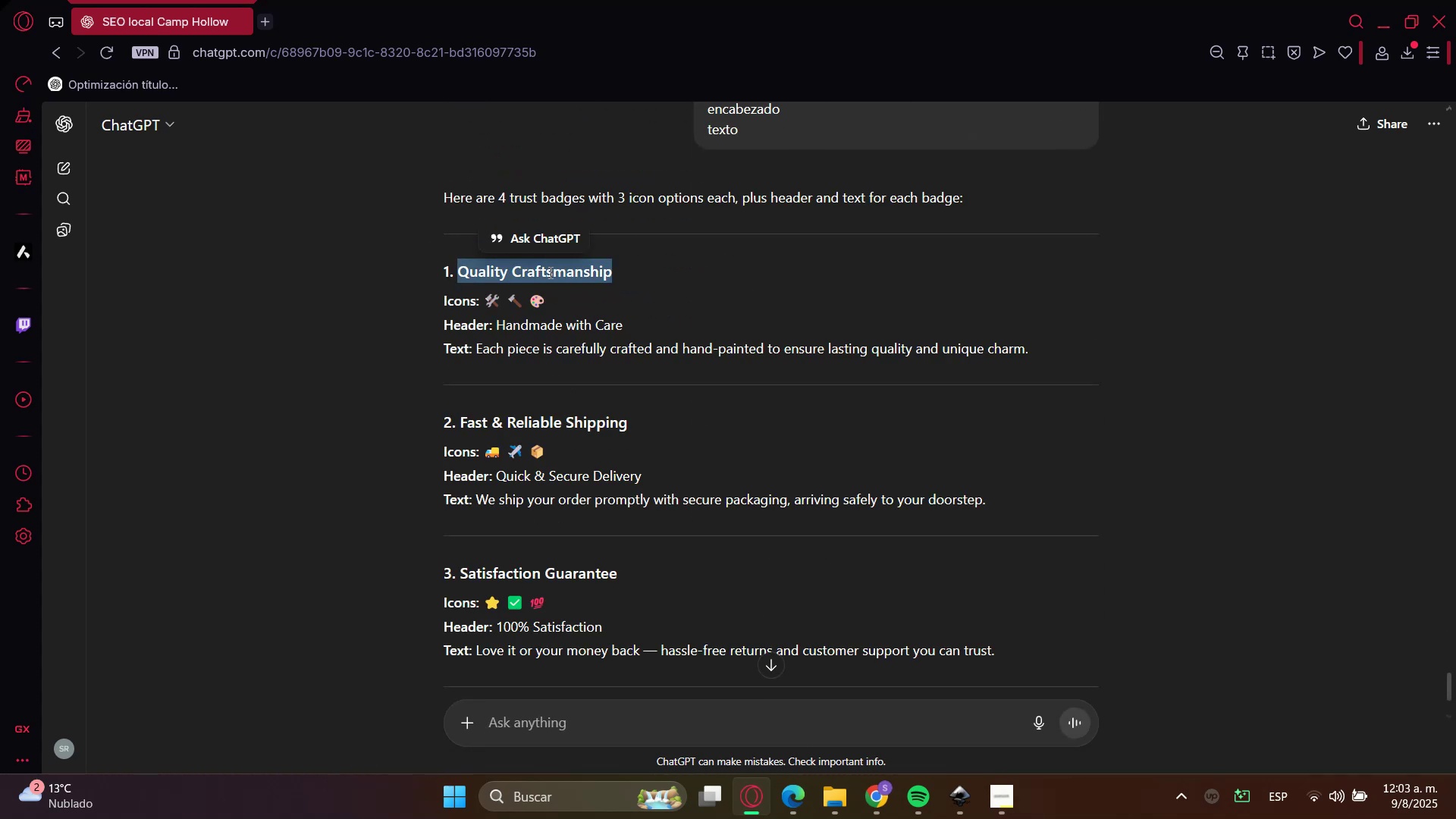 
key(Control+C)
 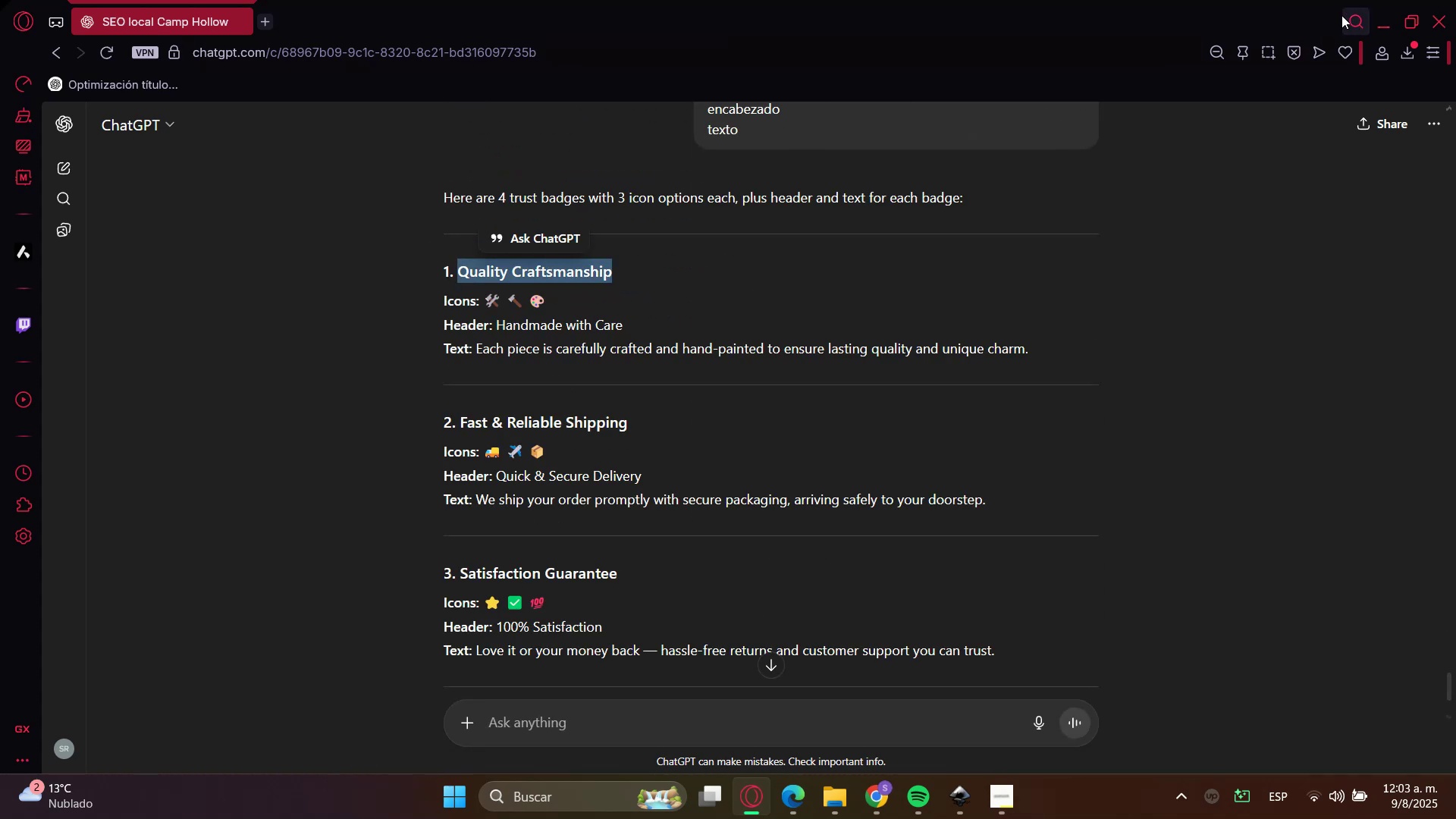 
left_click([1386, 19])
 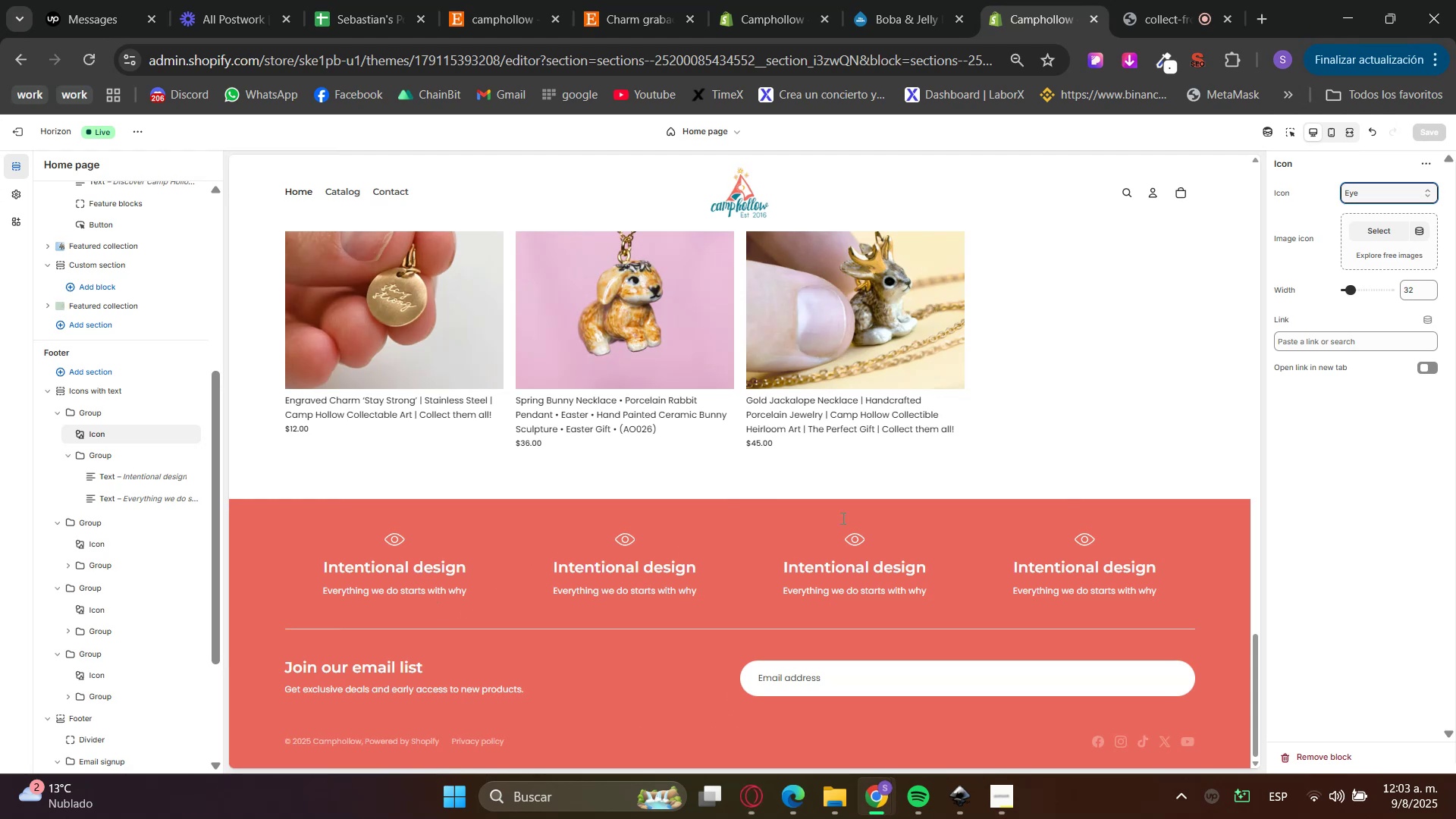 
left_click([1286, 138])
 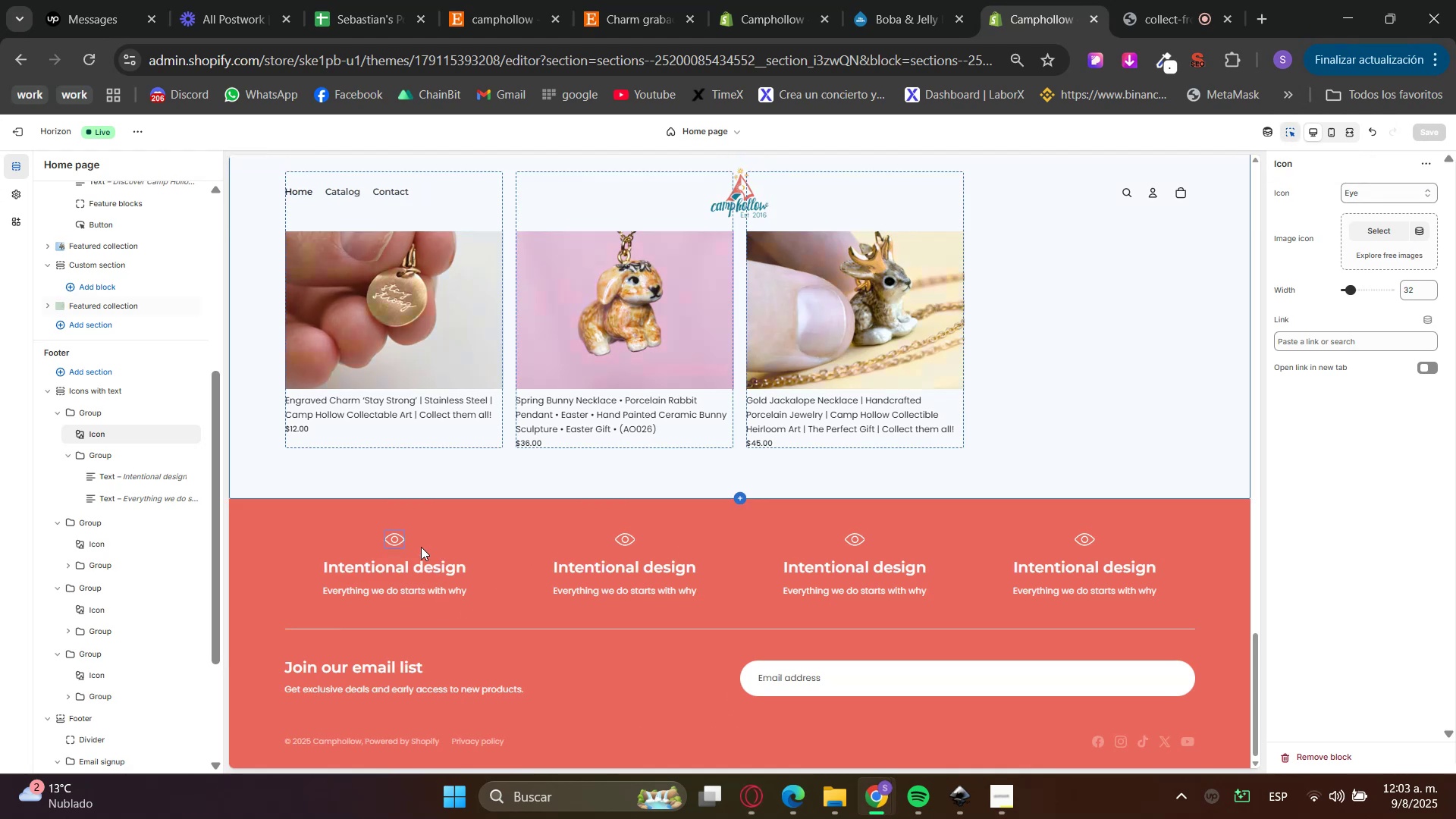 
left_click([408, 562])
 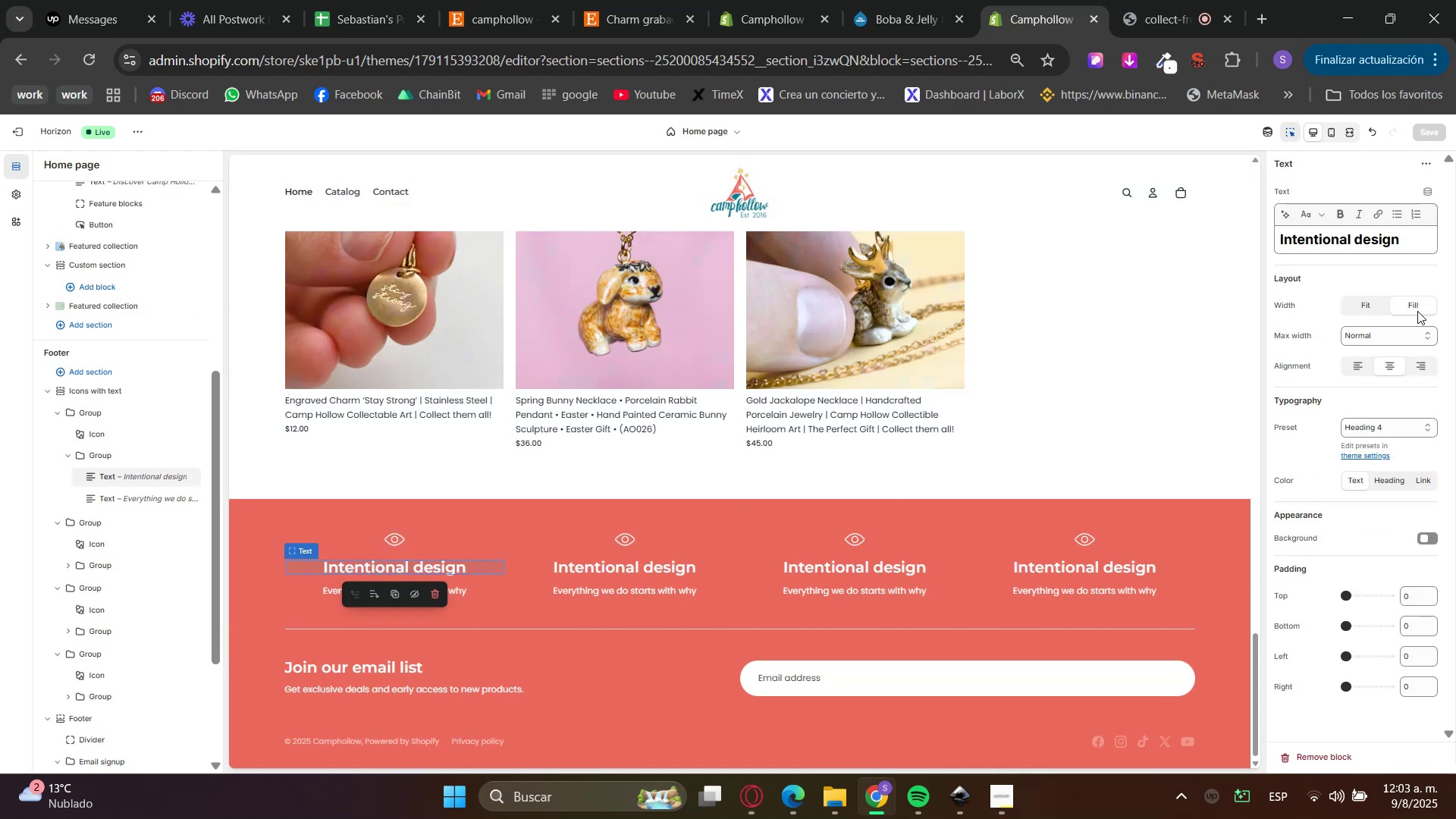 
double_click([1355, 235])
 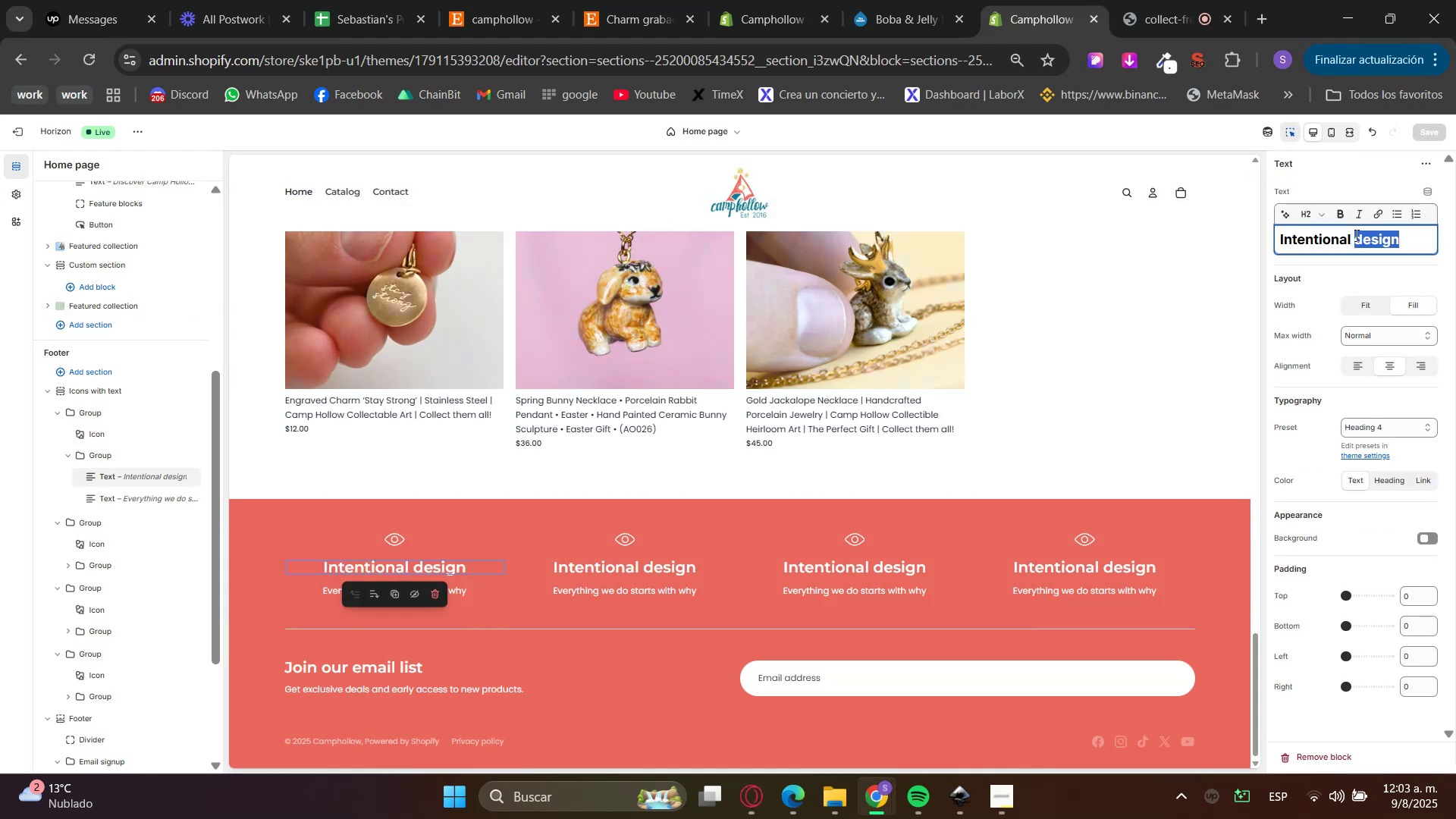 
key(Control+ControlLeft)
 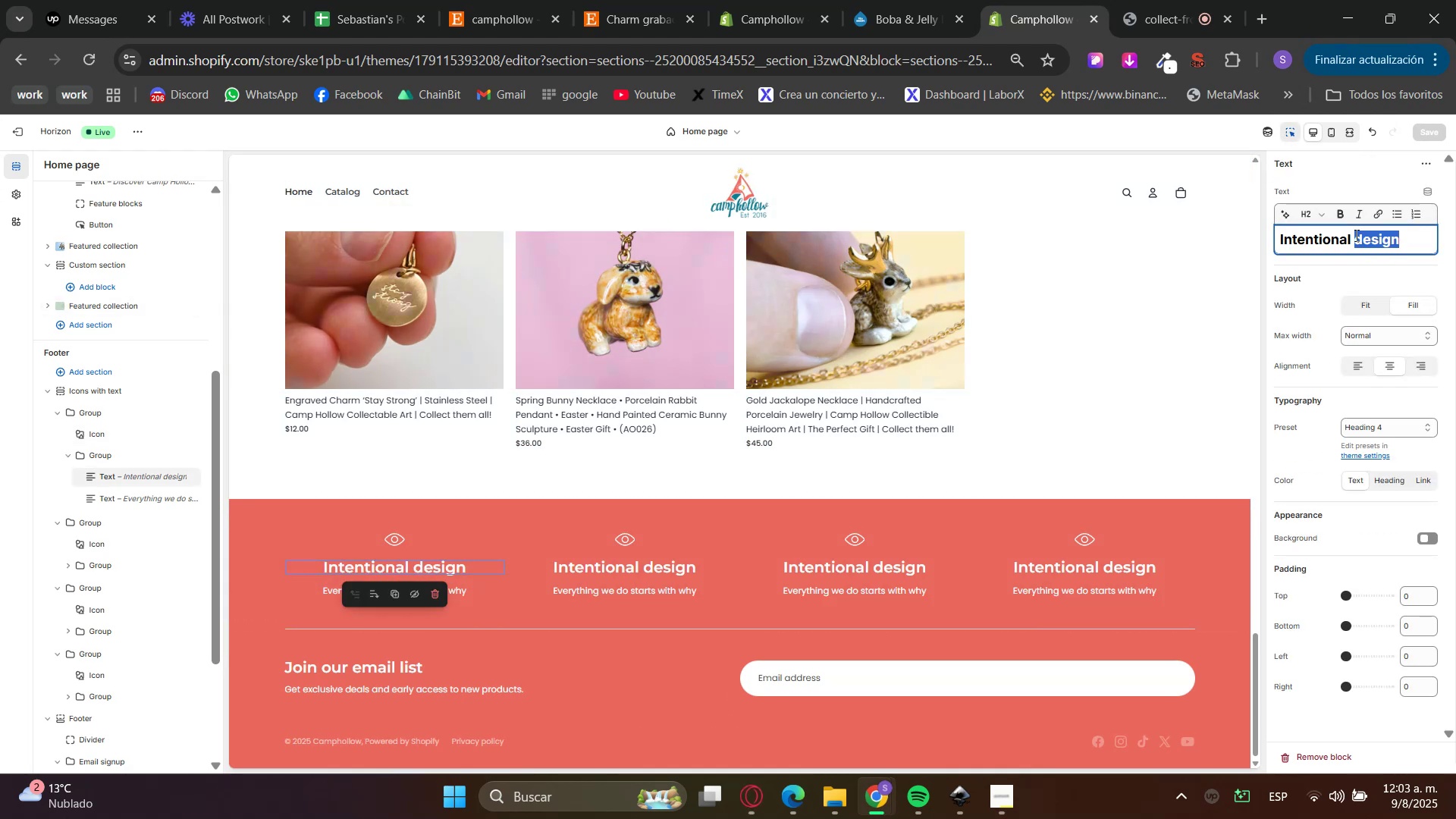 
triple_click([1355, 235])
 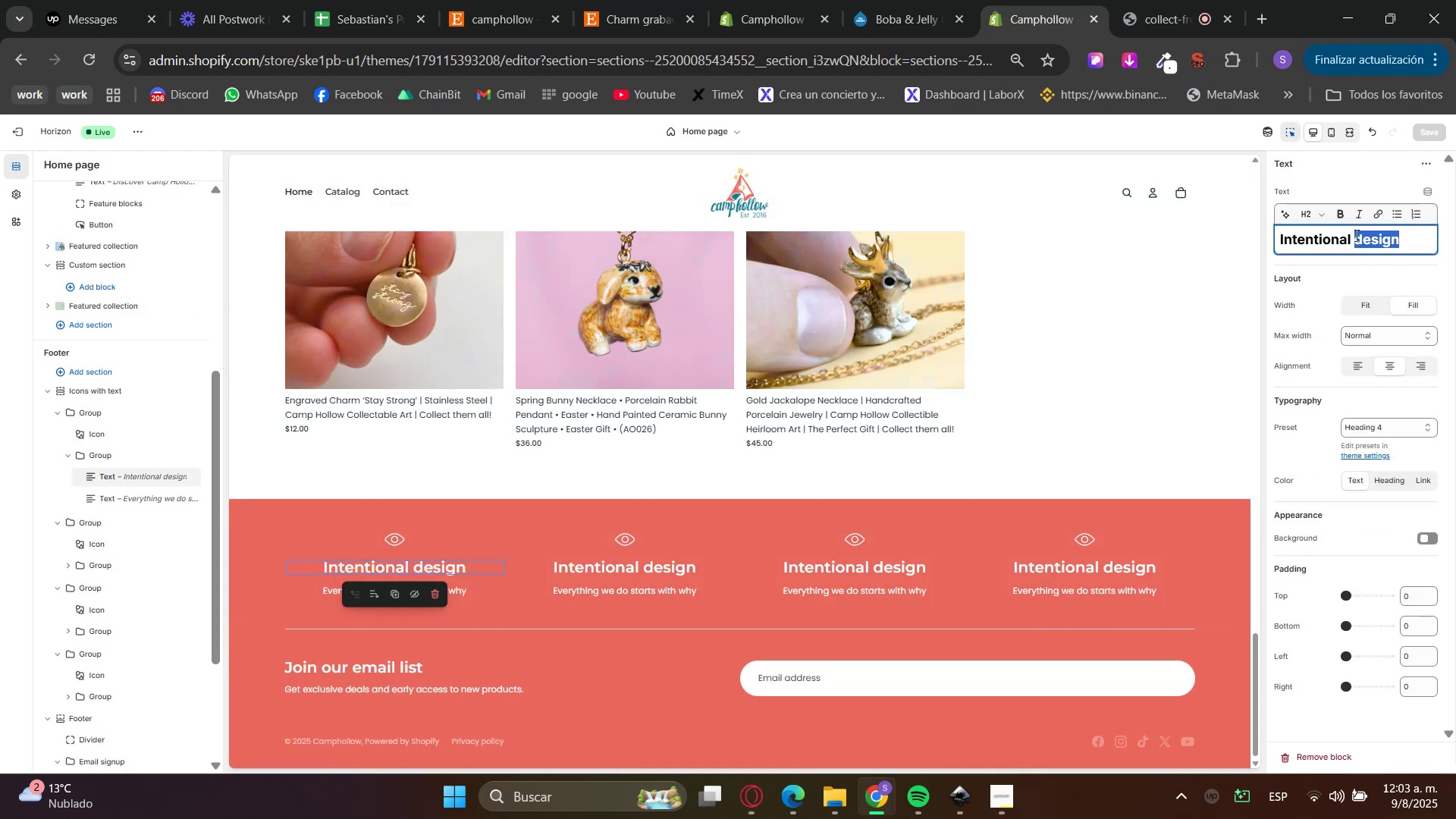 
key(Control+V)
 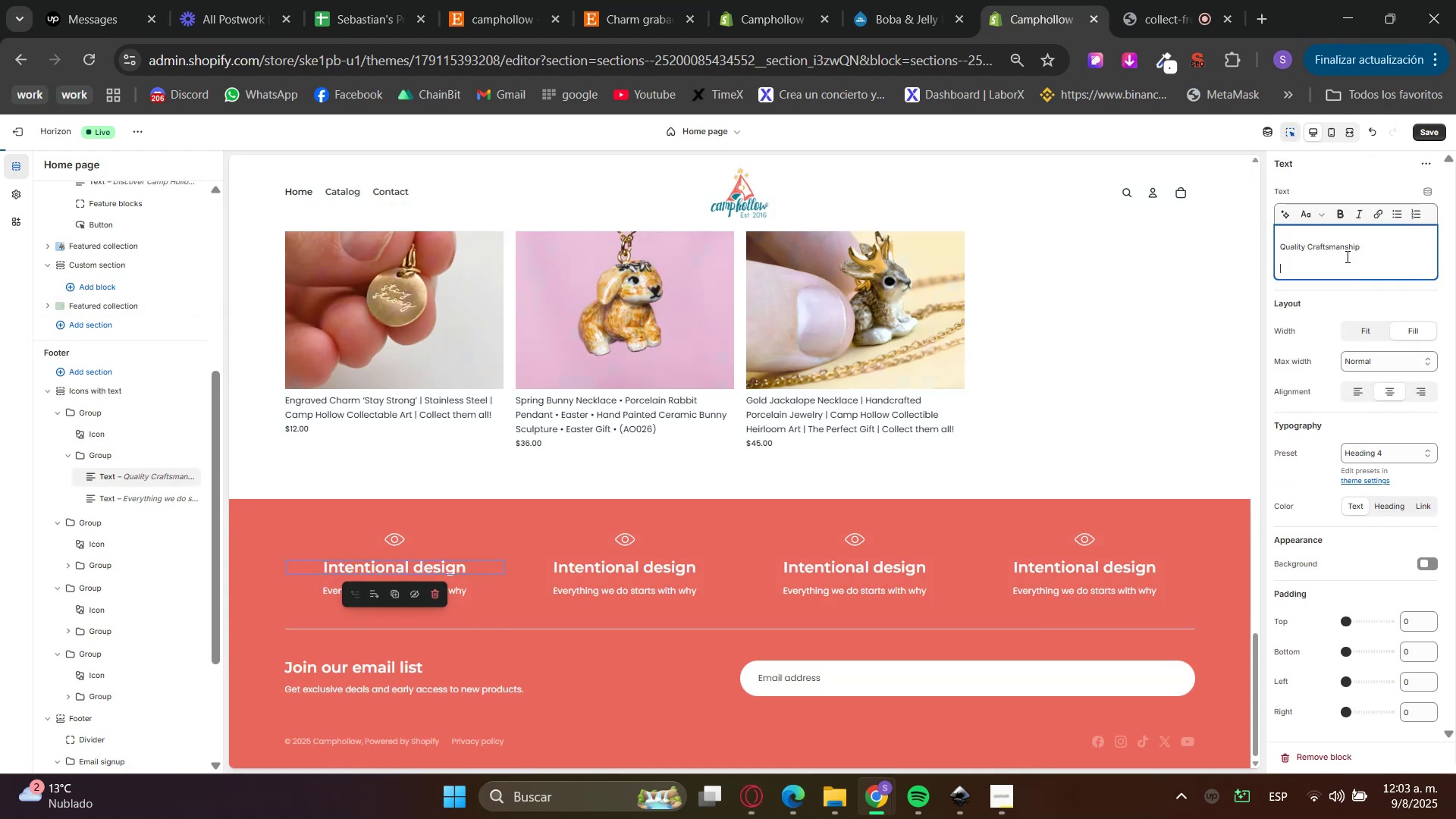 
left_click([1325, 264])
 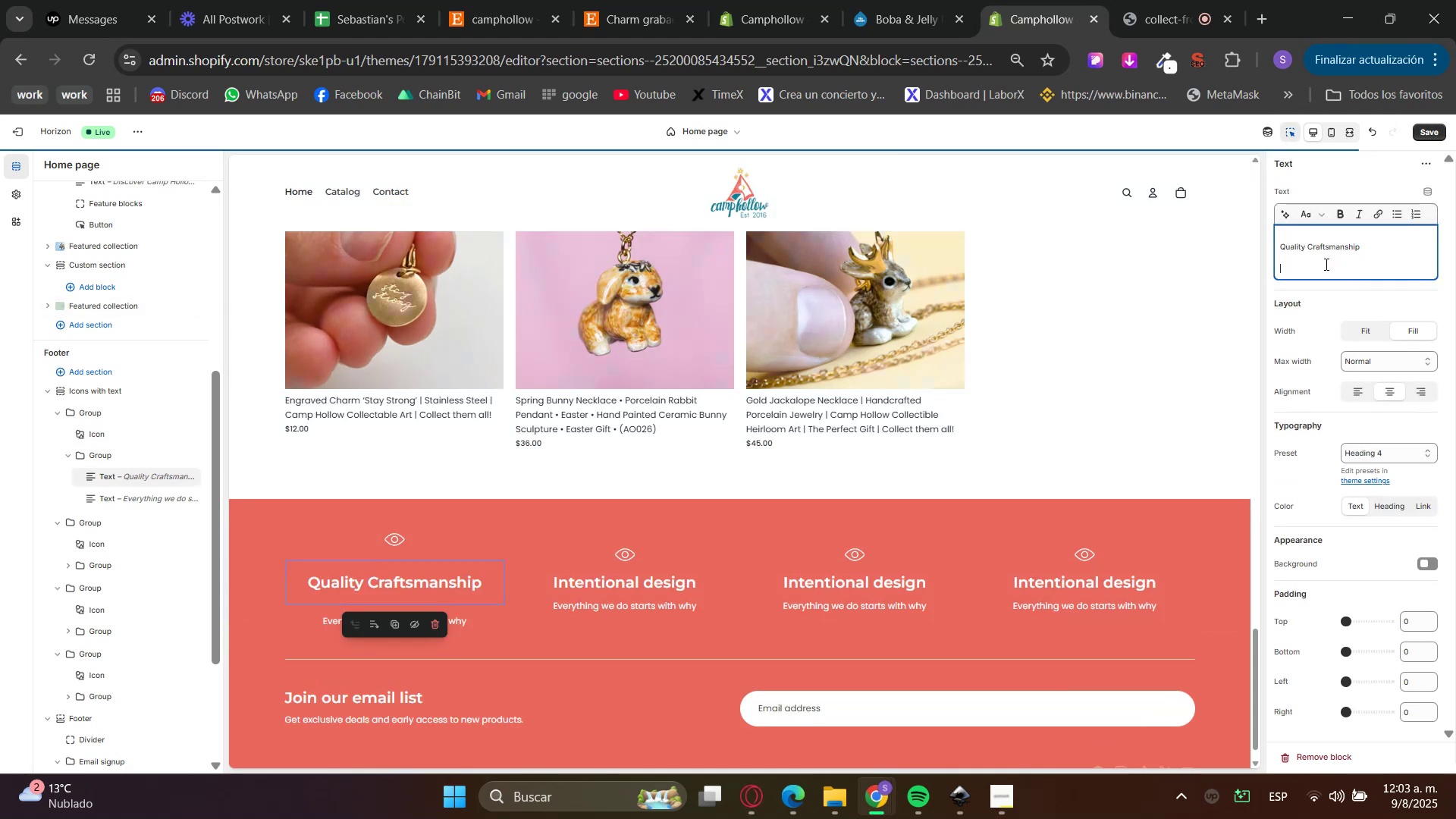 
key(Numpad8)
 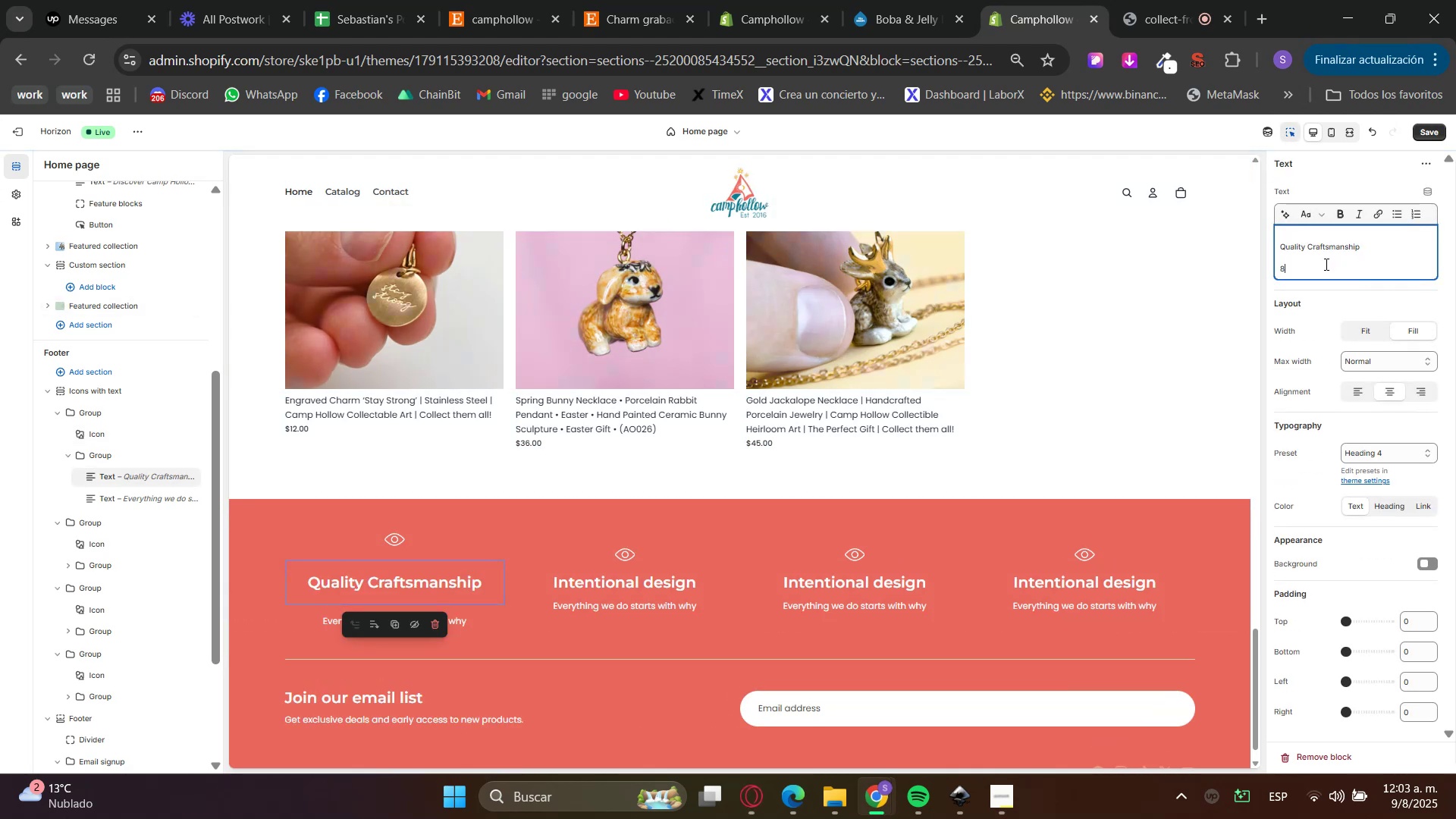 
key(NumLock)
 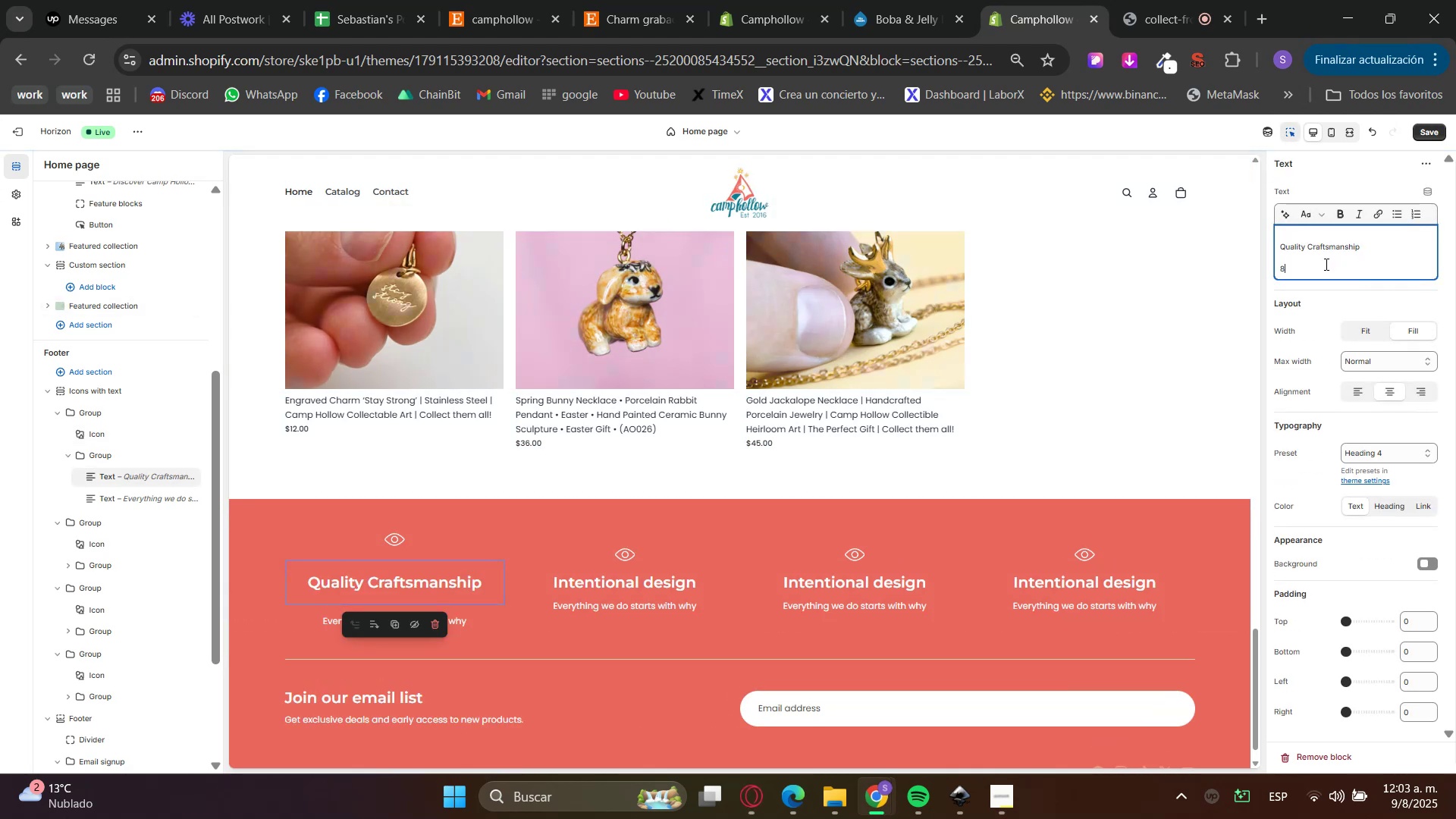 
key(NumLock)
 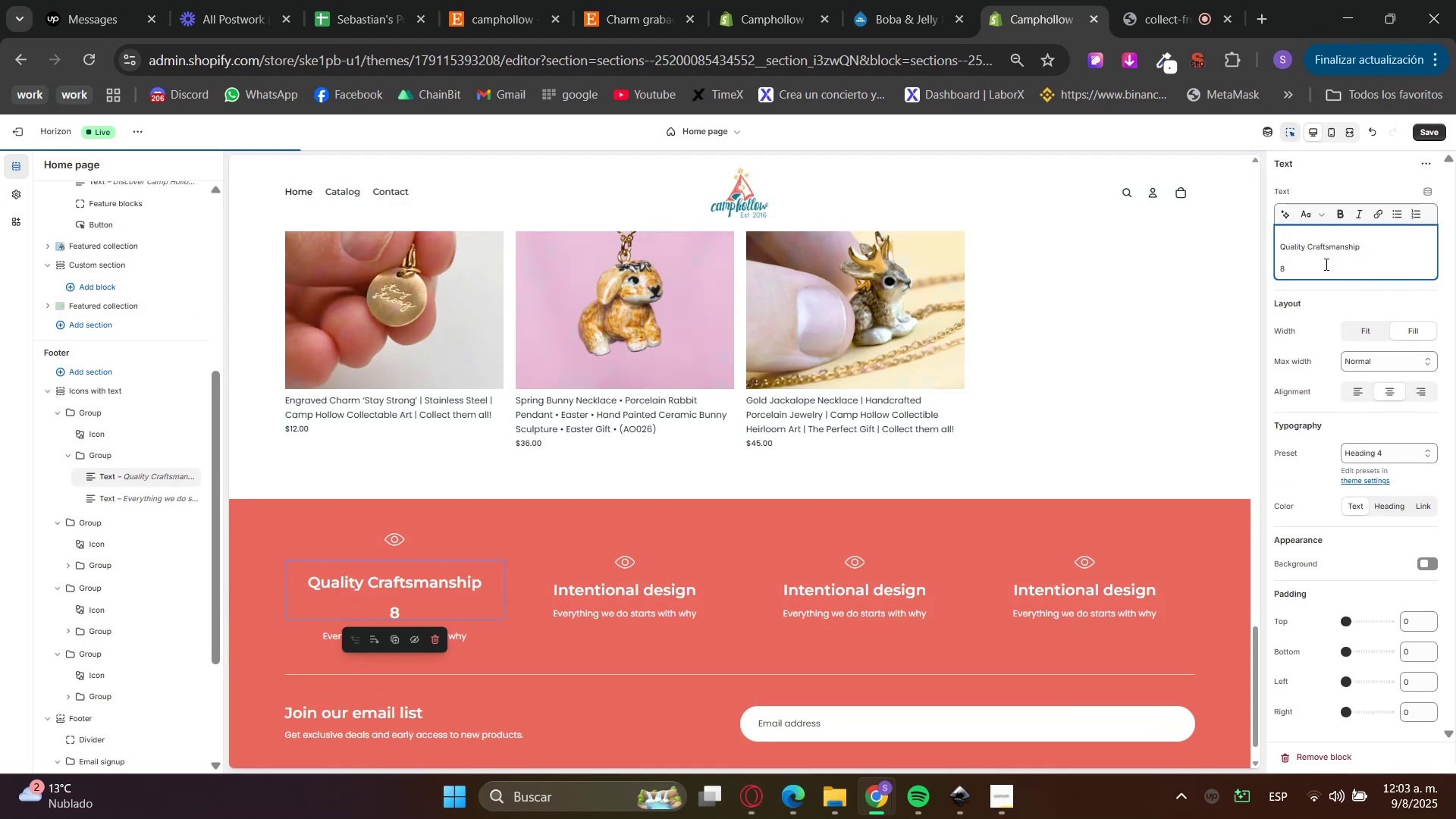 
key(Backspace)
 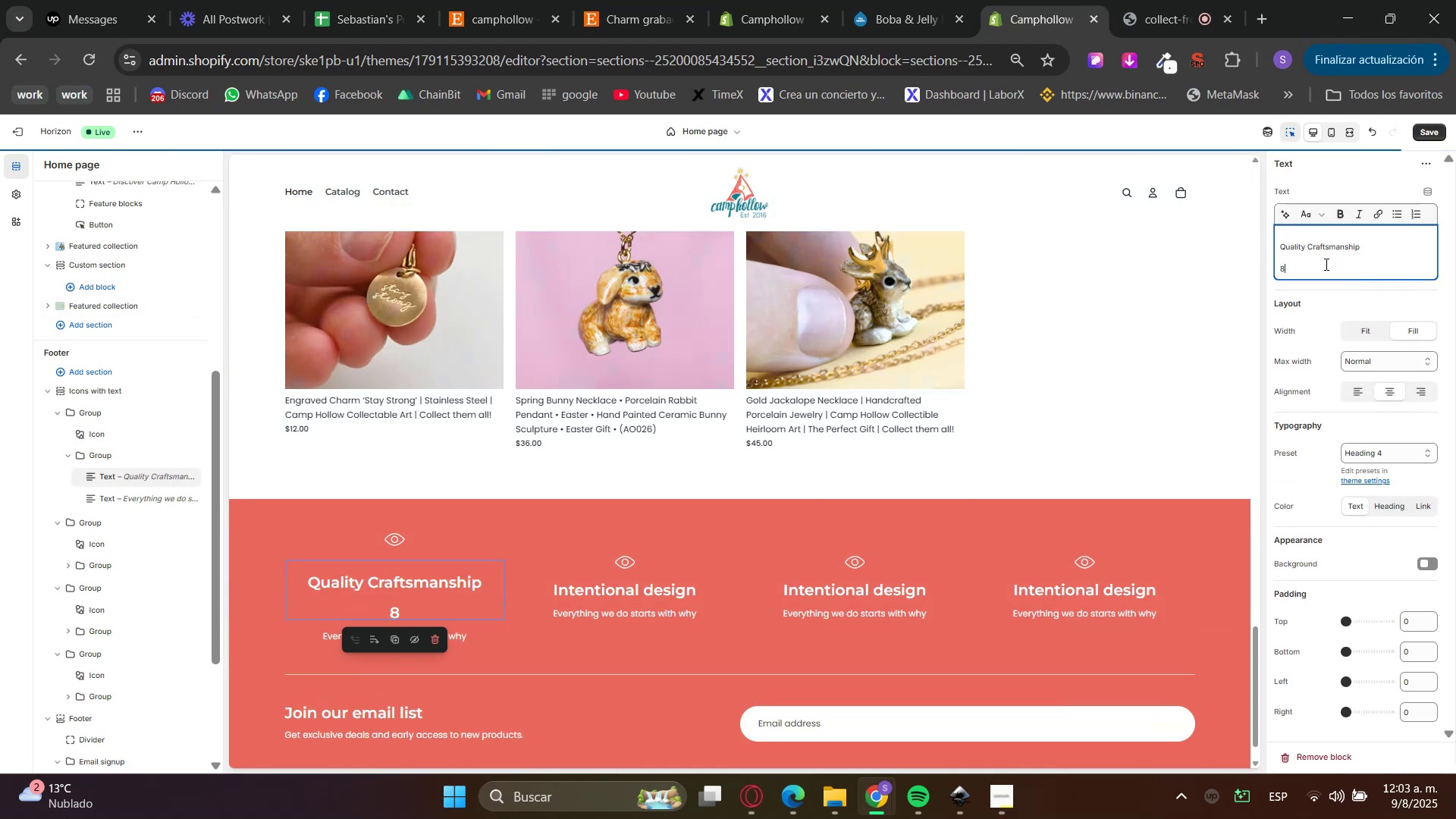 
key(Backspace)
 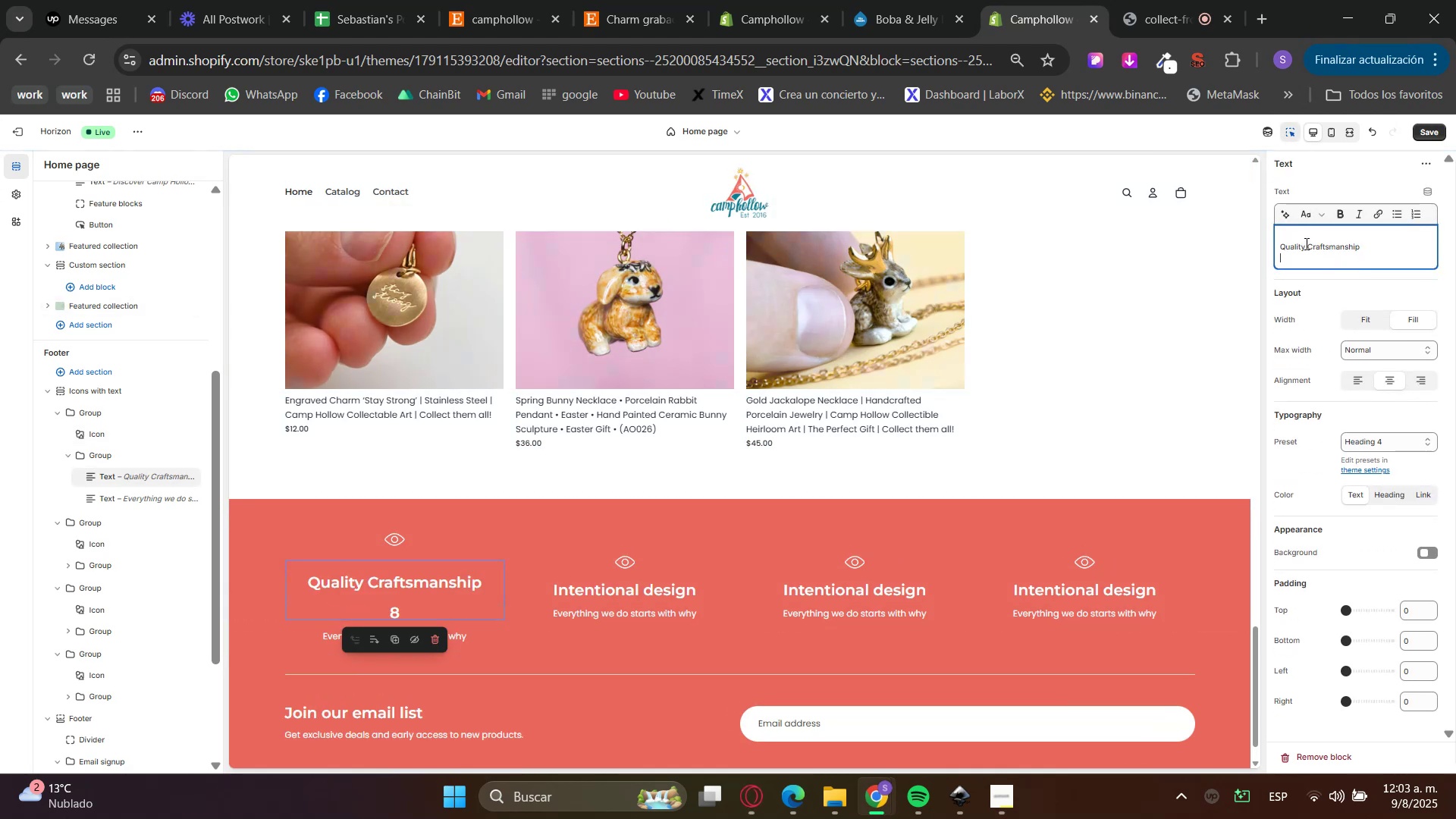 
key(Backspace)
 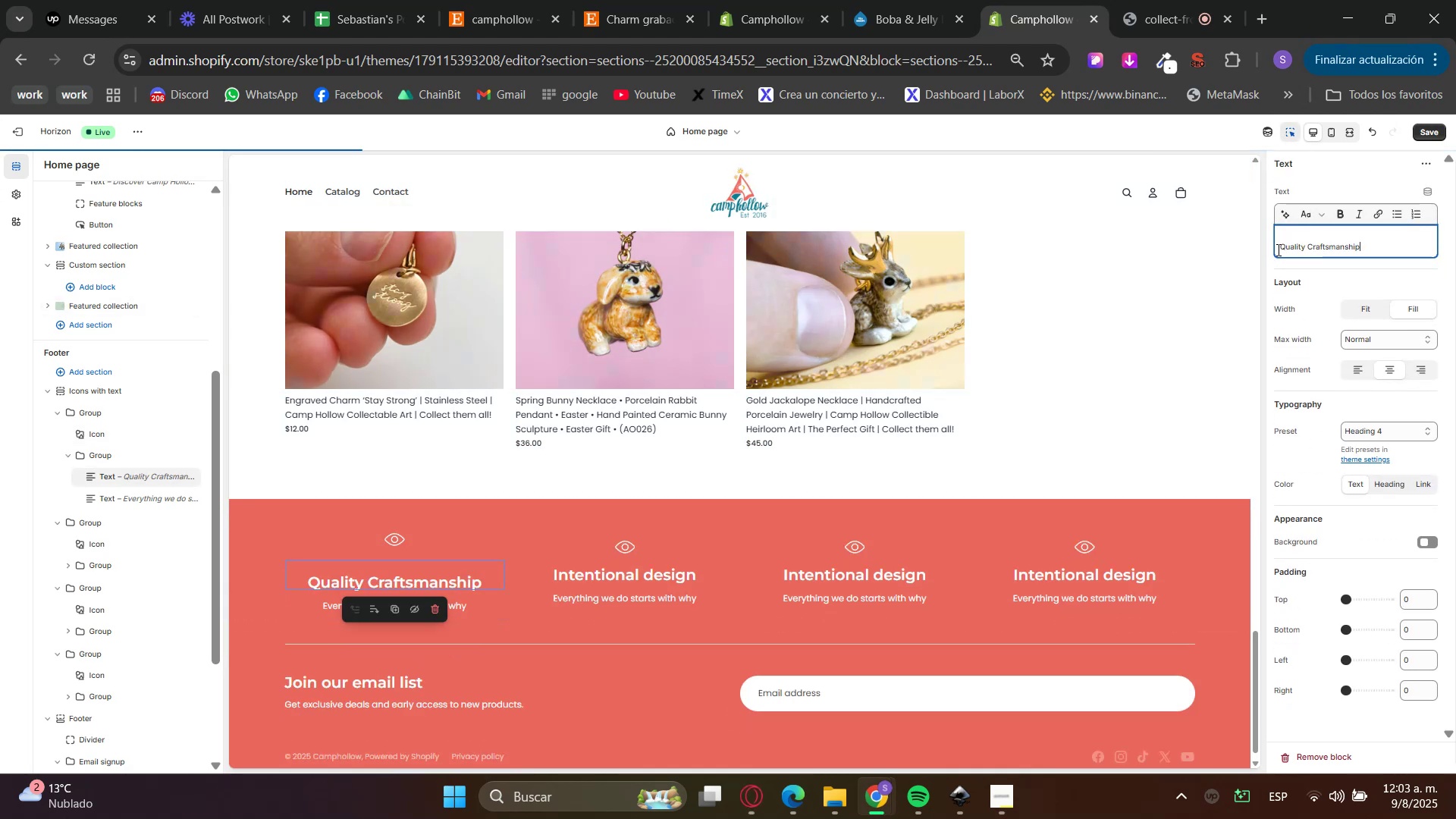 
left_click([1279, 247])
 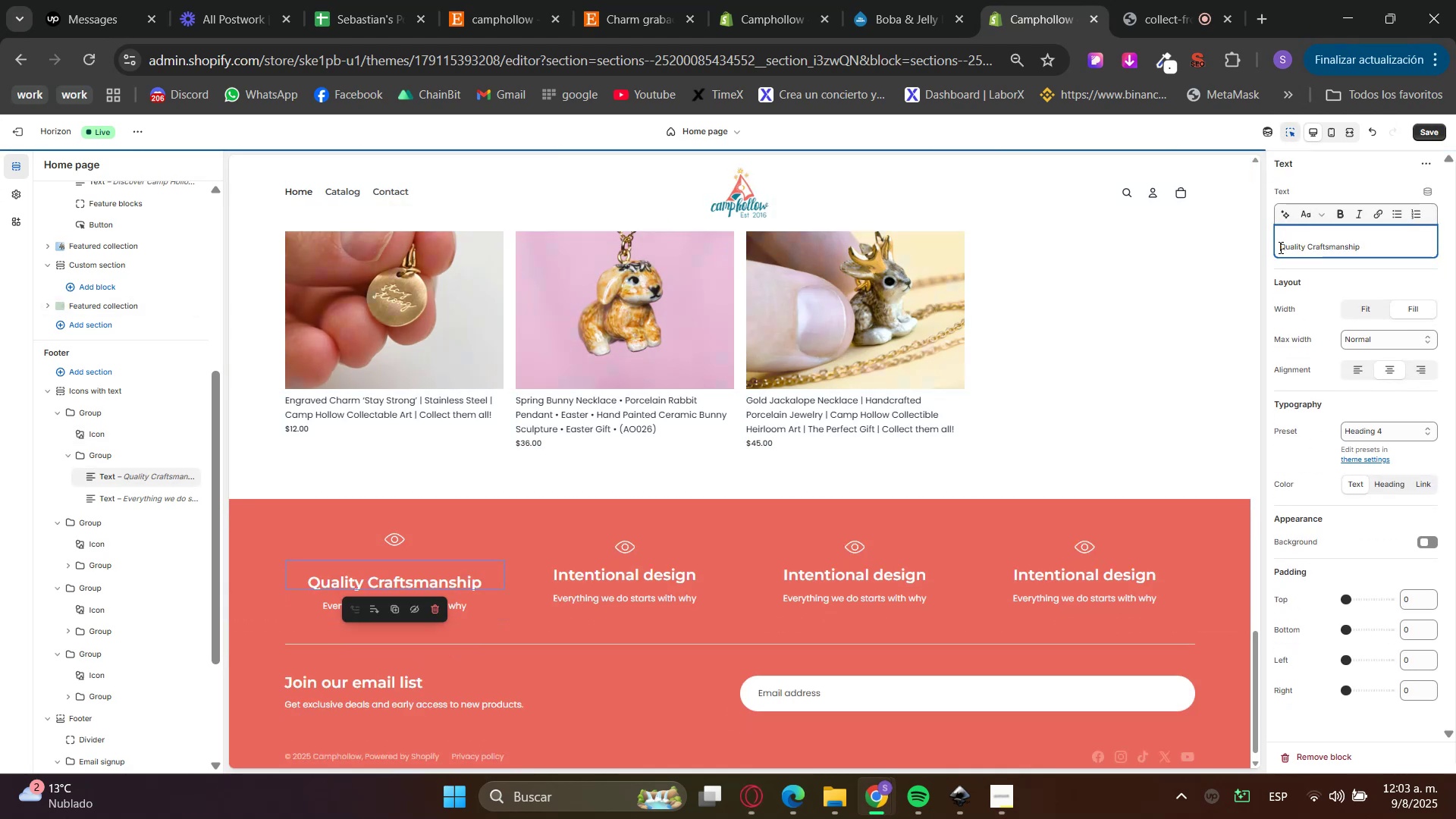 
key(Backspace)
 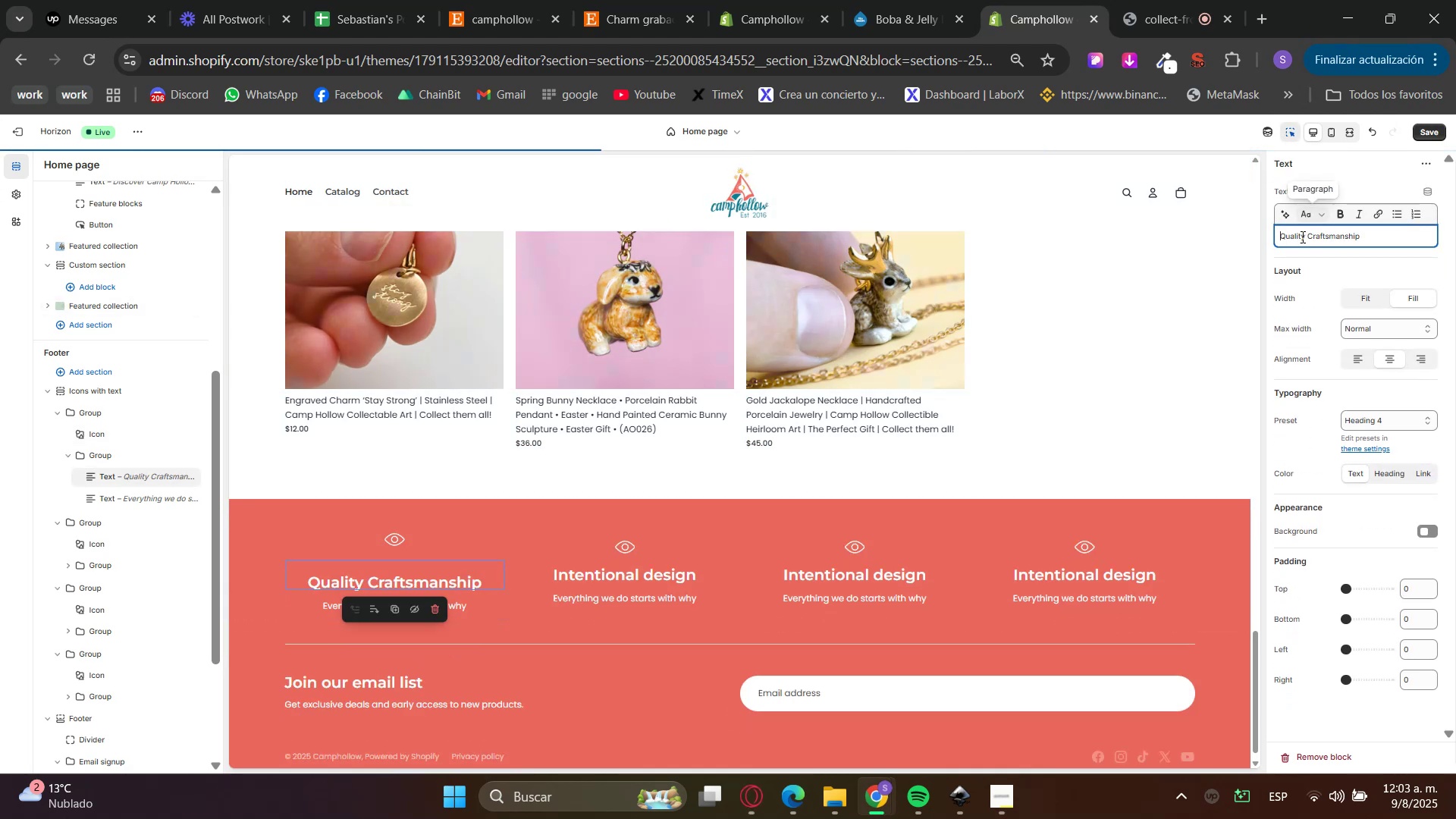 
double_click([1304, 243])
 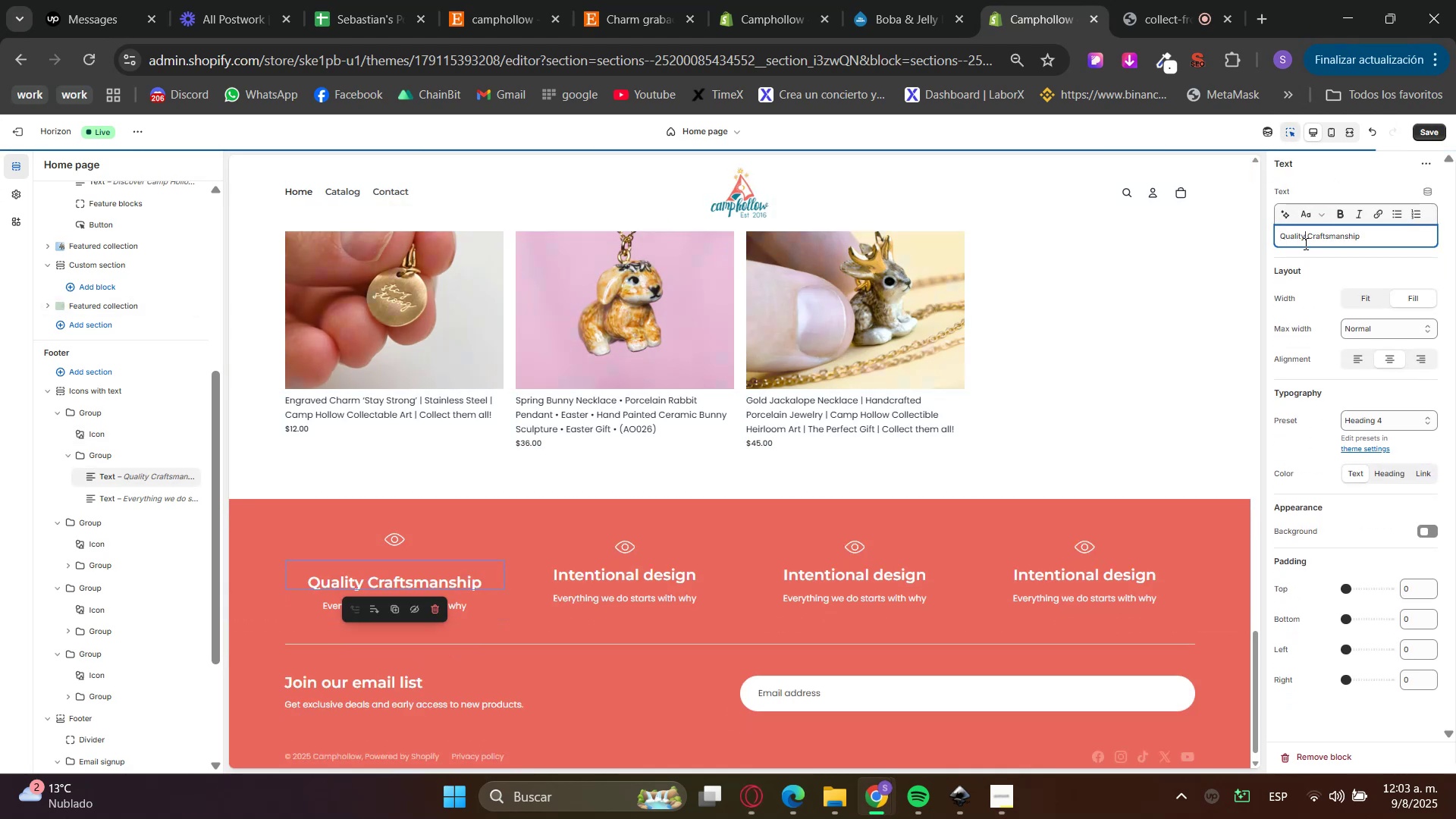 
triple_click([1304, 243])
 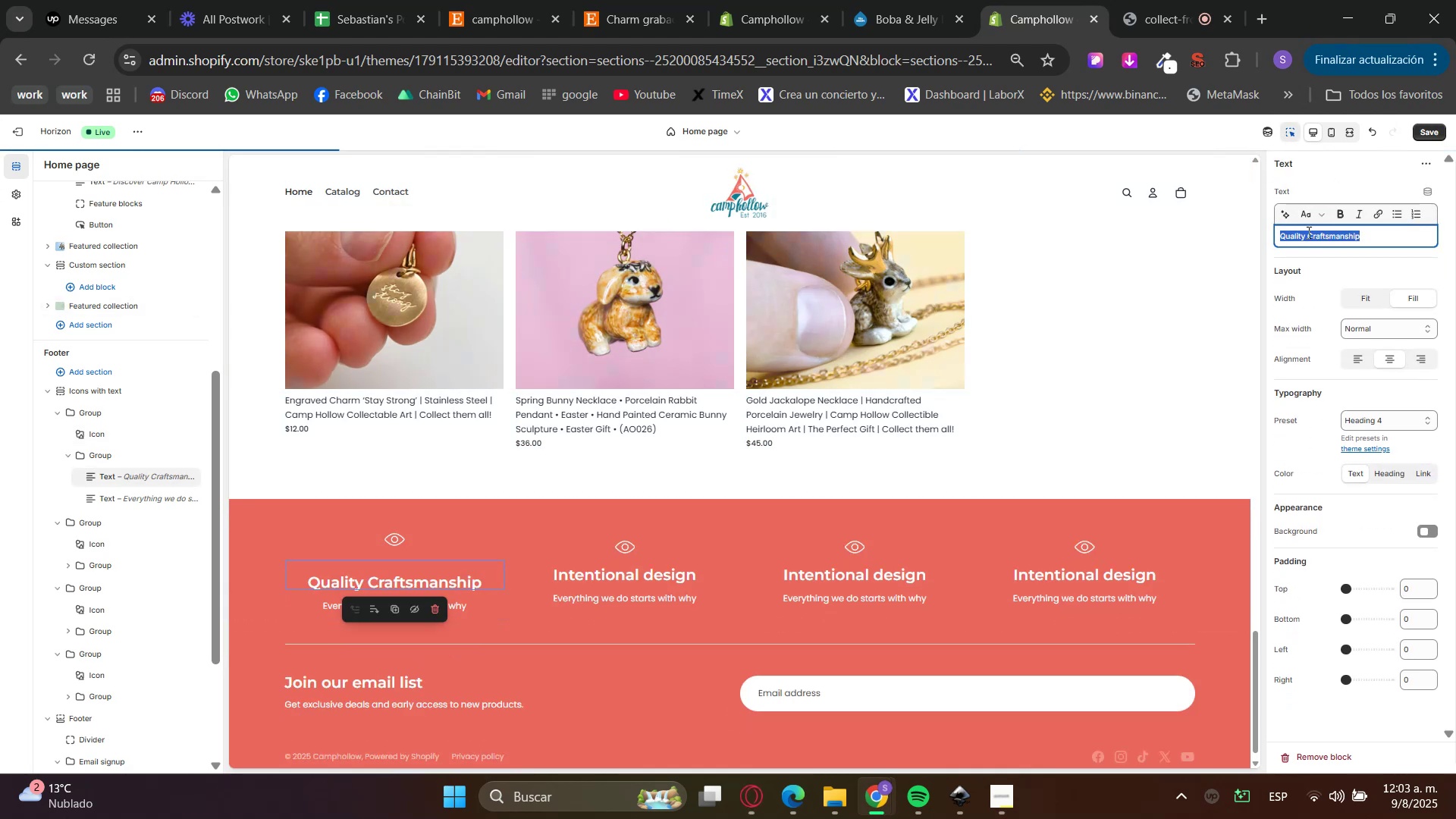 
triple_click([1313, 212])
 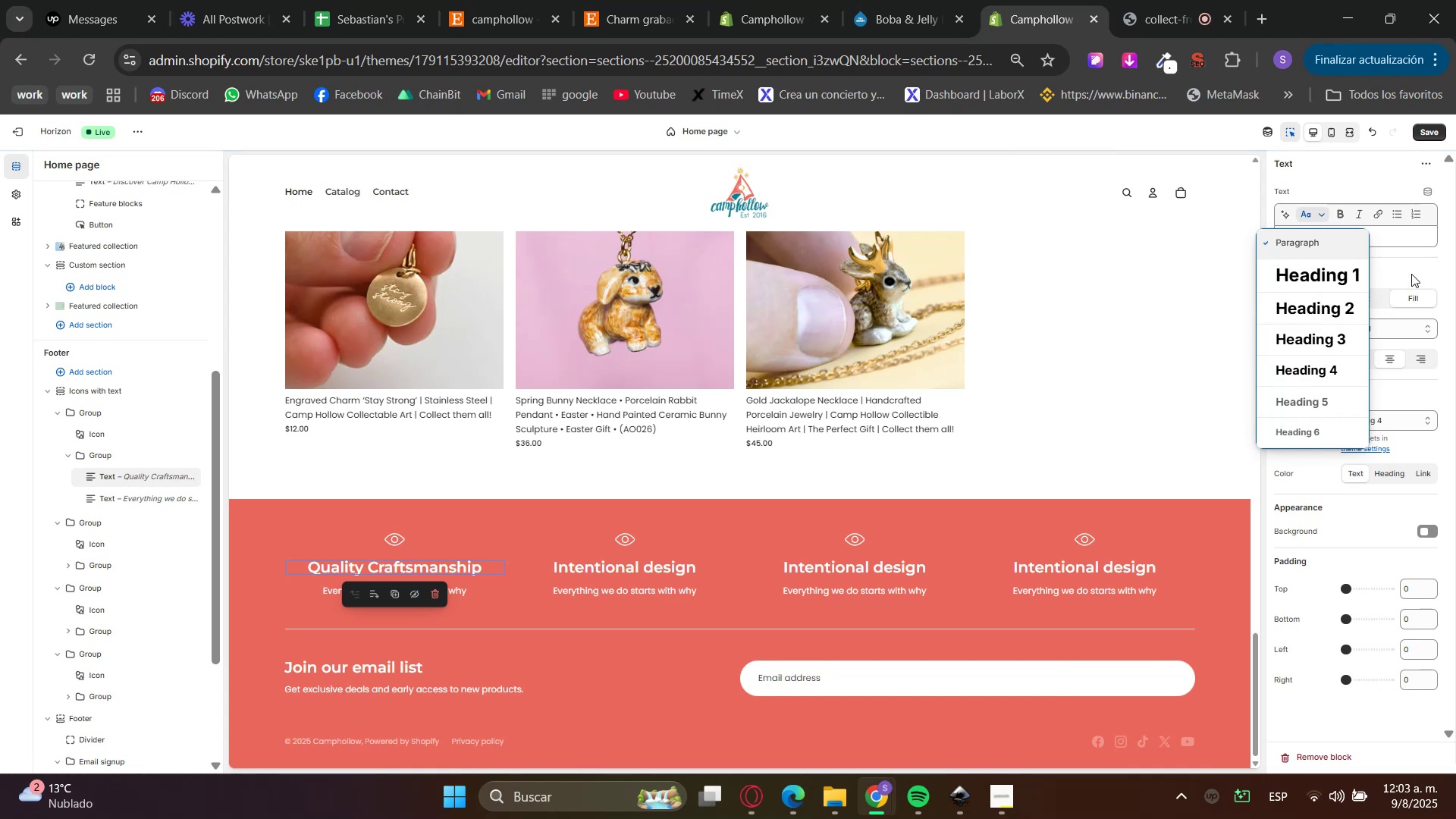 
left_click([1335, 360])
 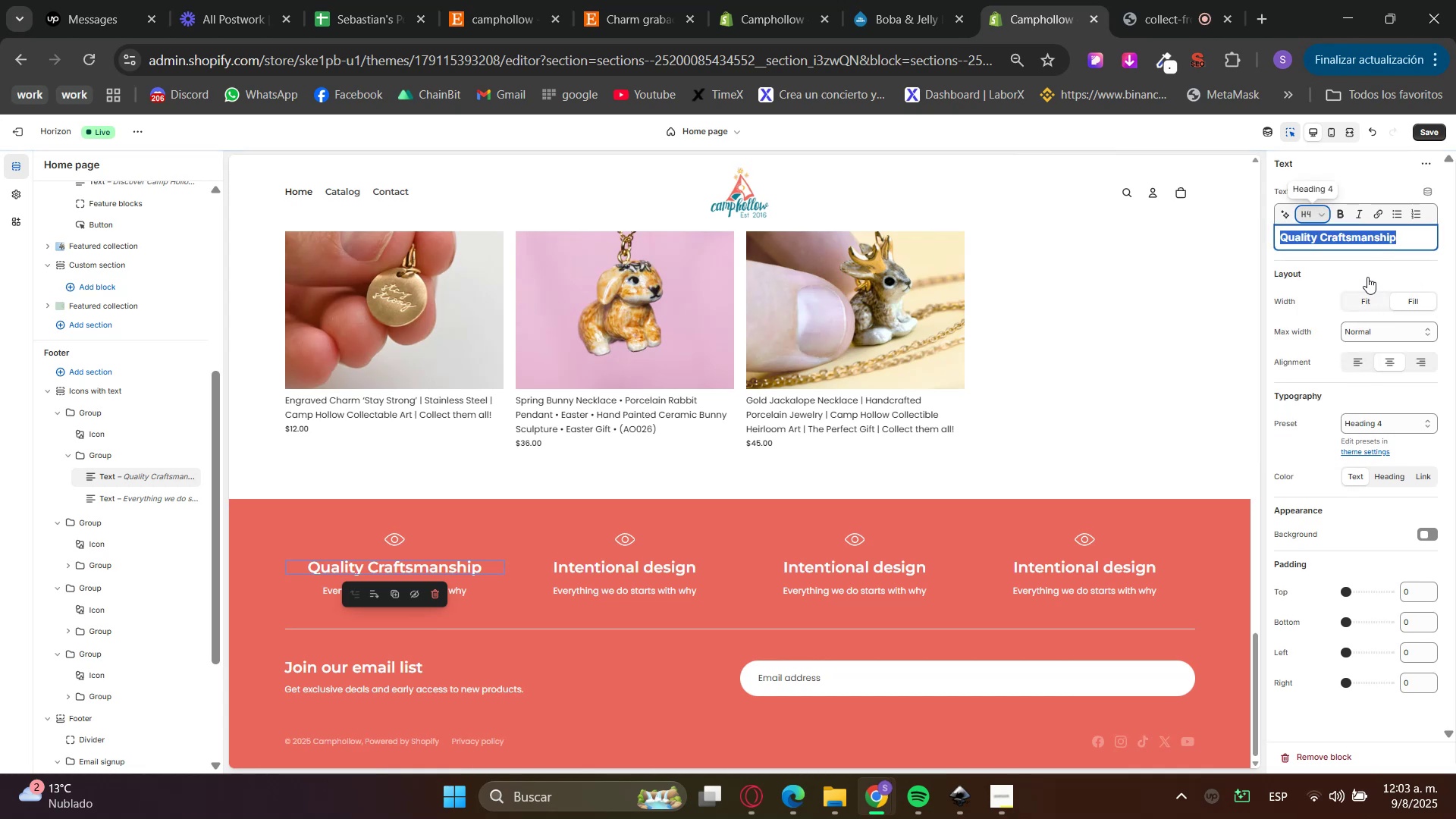 
left_click([1381, 271])
 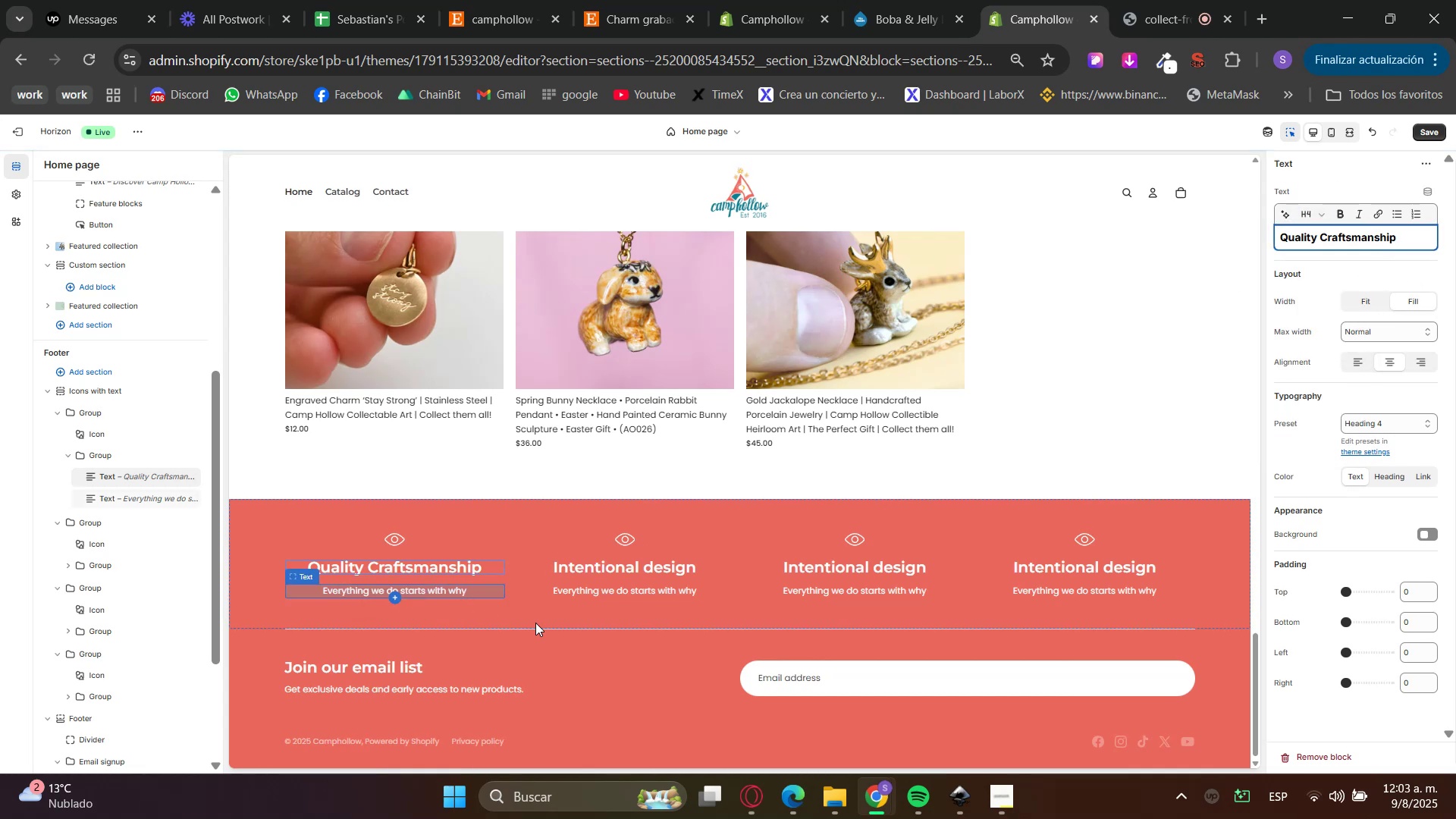 
left_click([392, 541])
 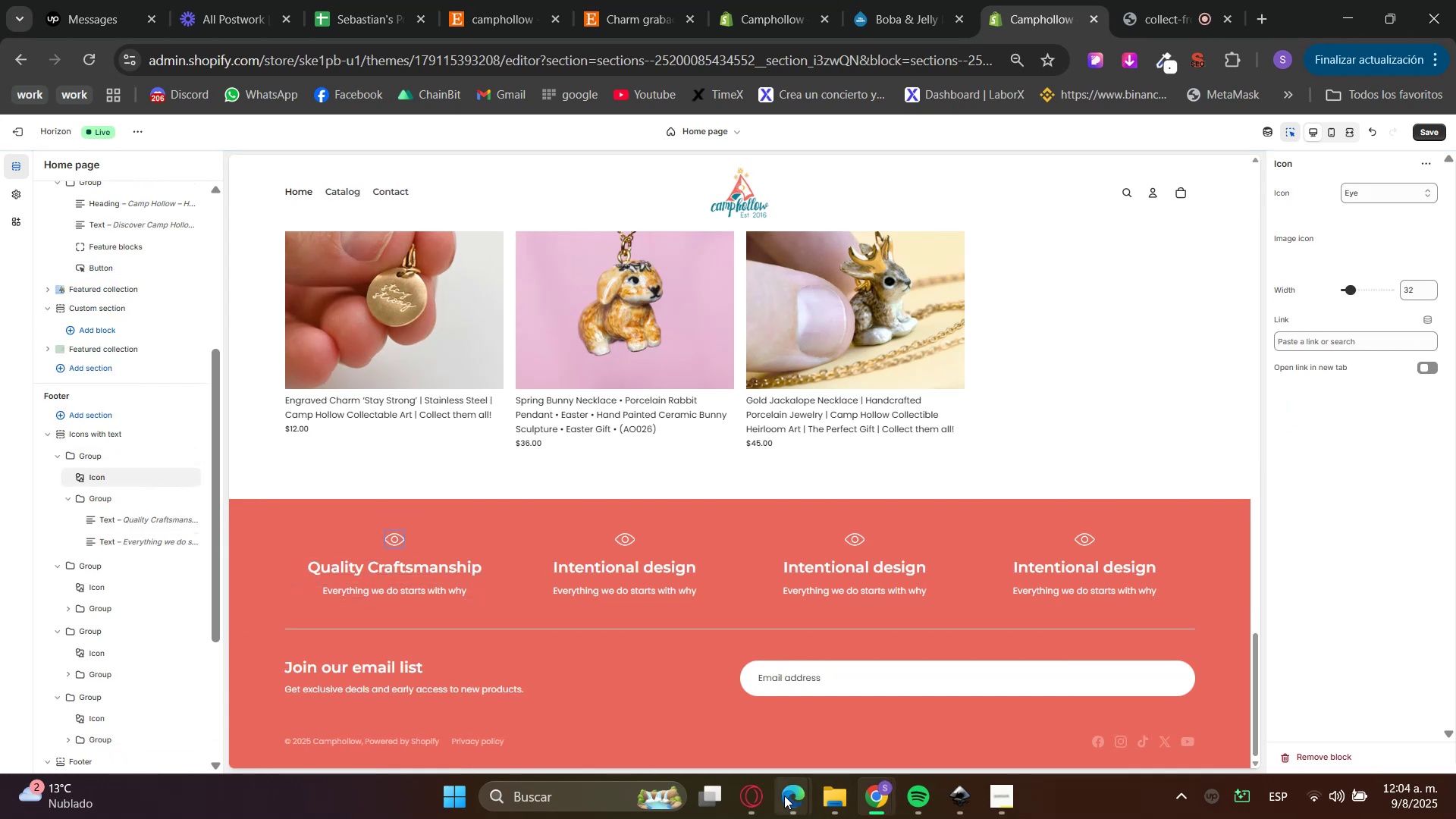 
left_click([760, 792])
 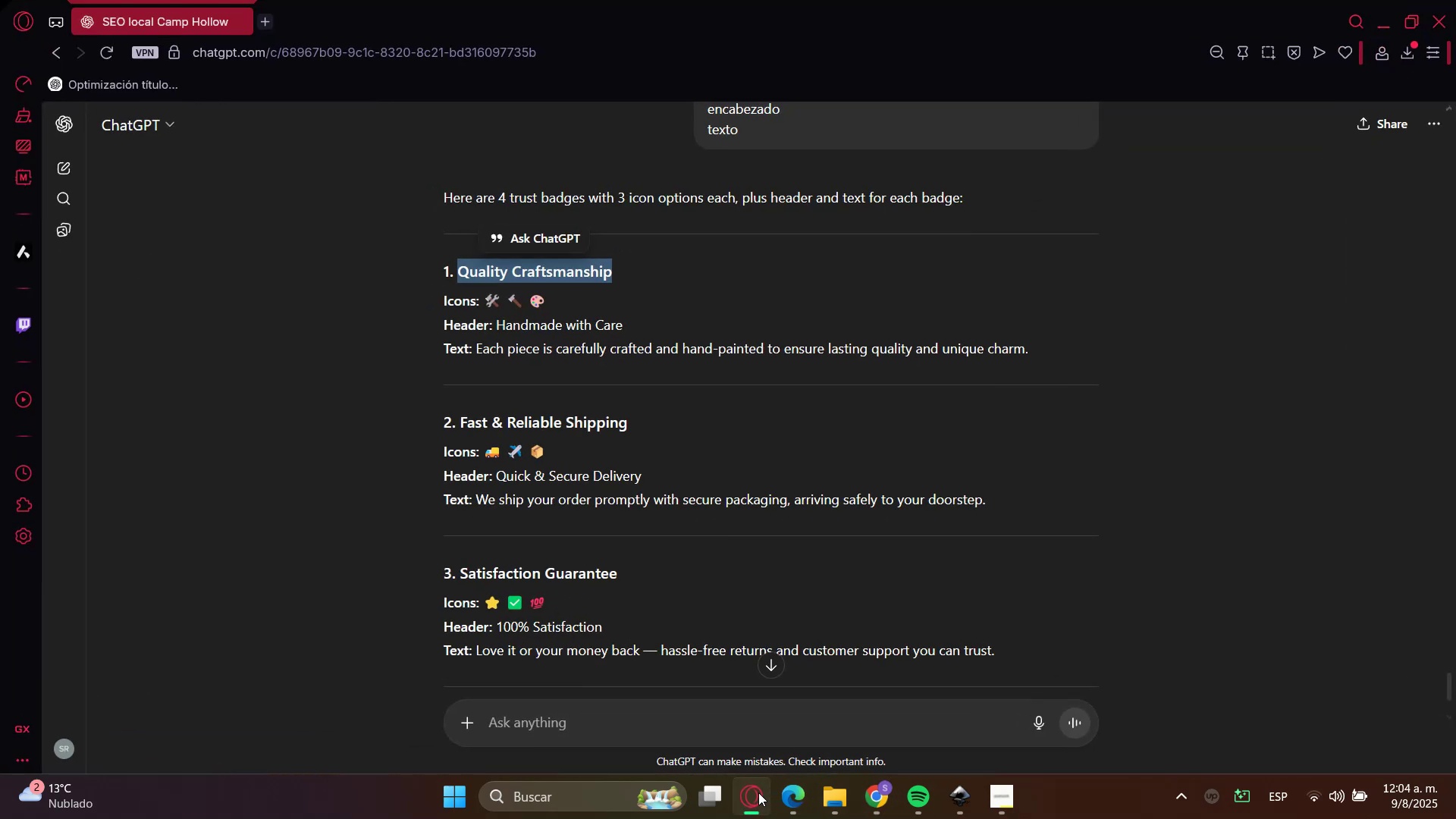 
left_click([758, 792])
 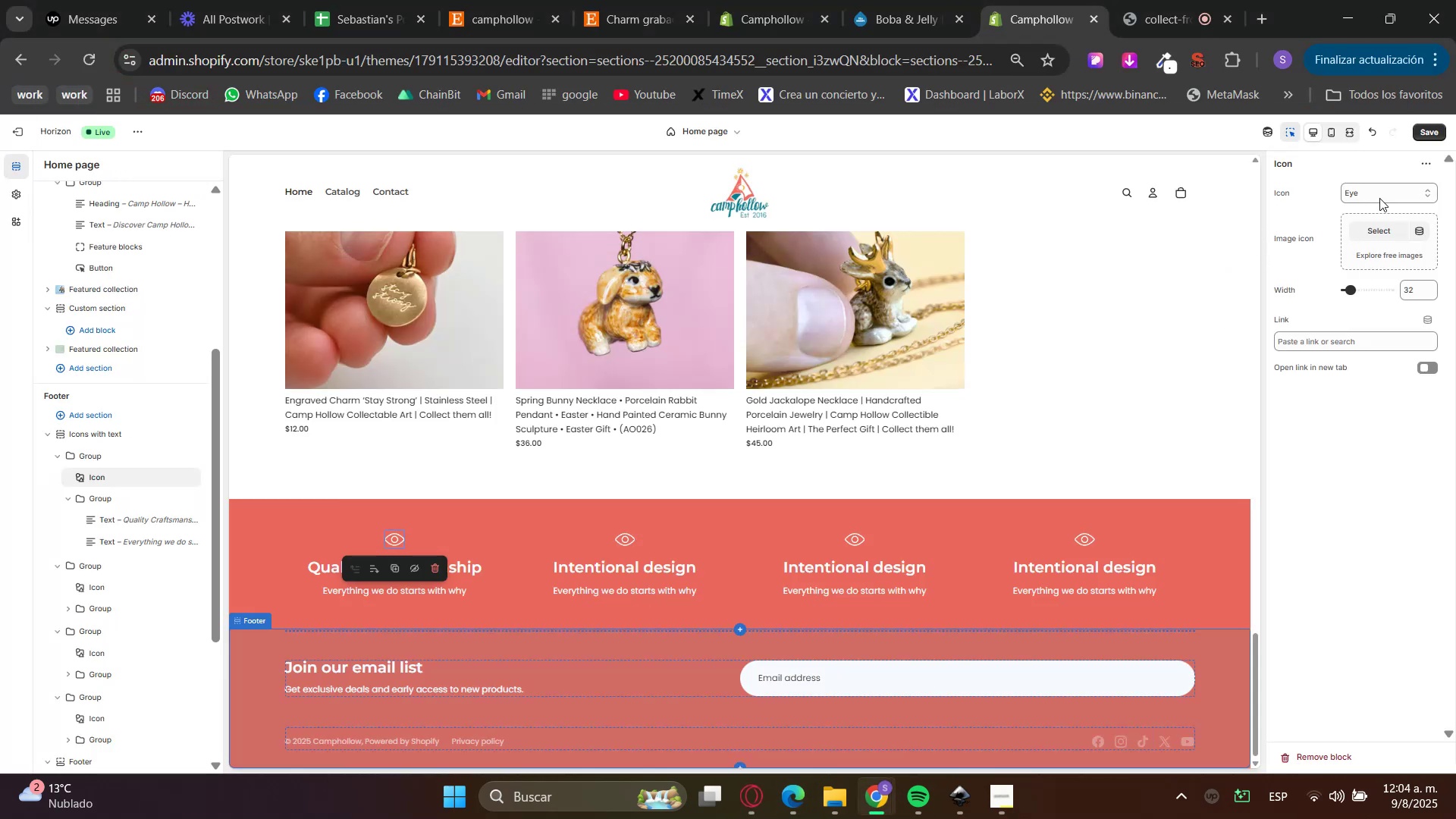 
left_click([1385, 190])
 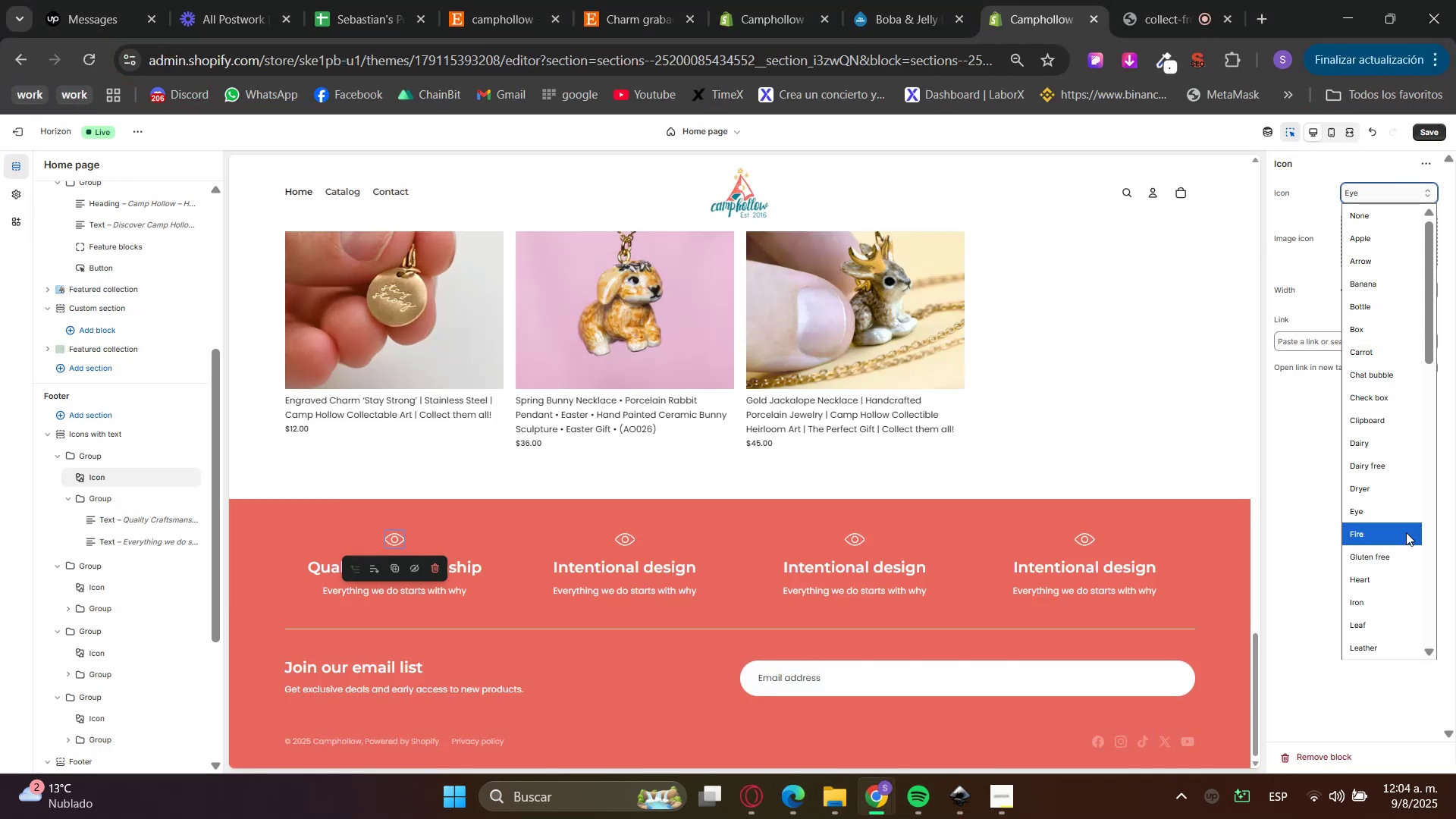 
scroll: coordinate [1406, 535], scroll_direction: down, amount: 1.0
 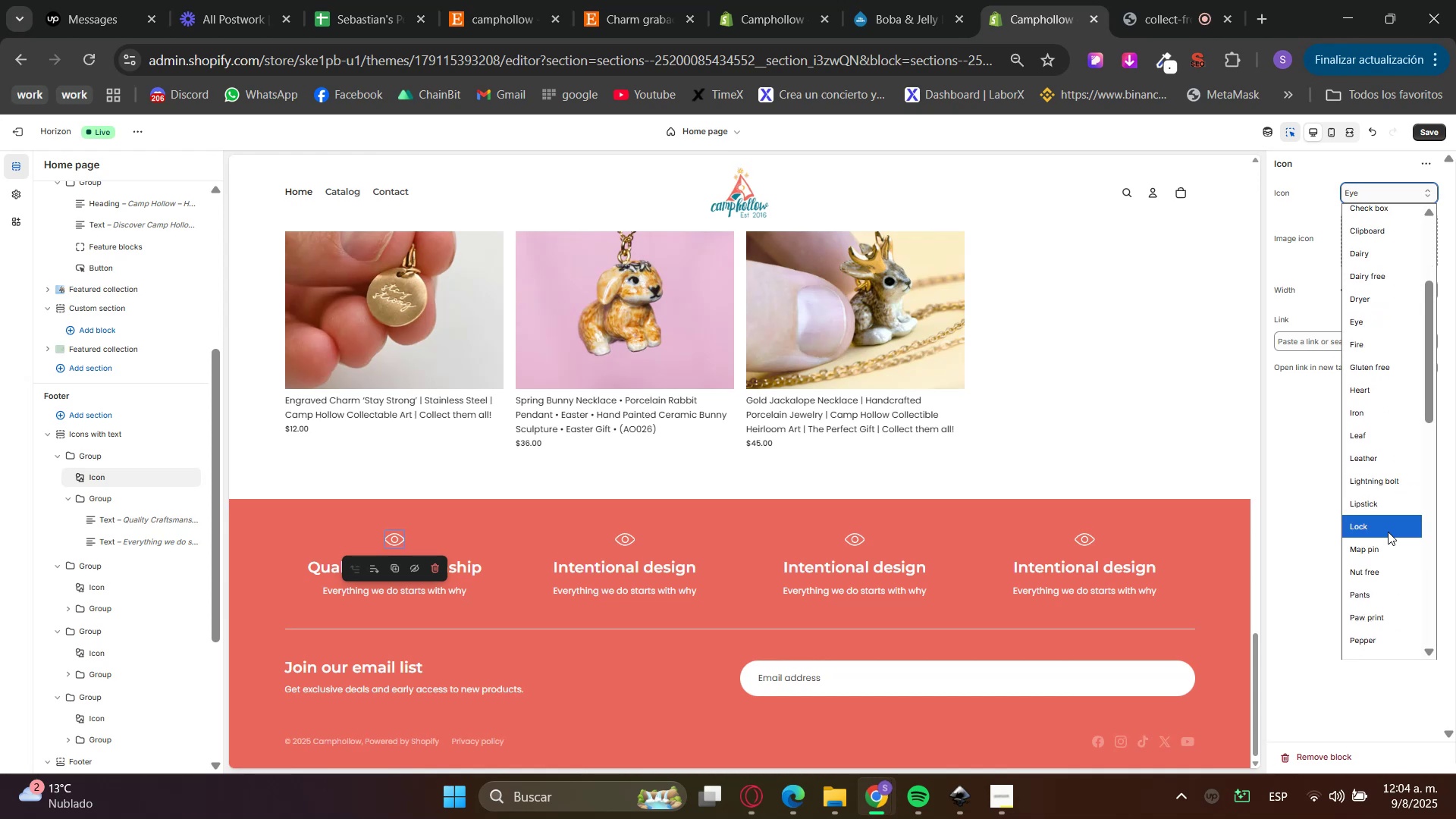 
left_click([1381, 505])
 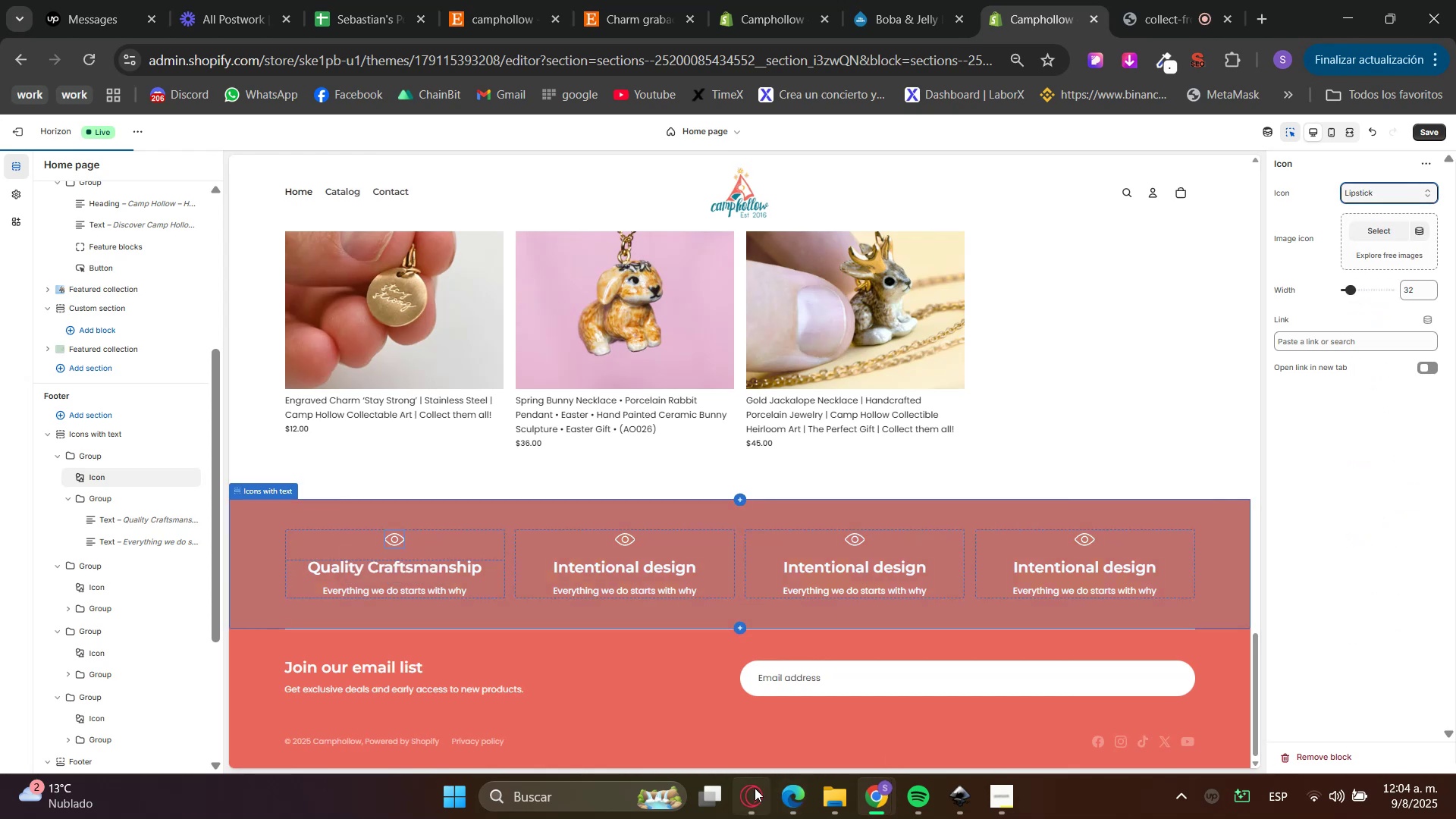 
left_click([752, 792])
 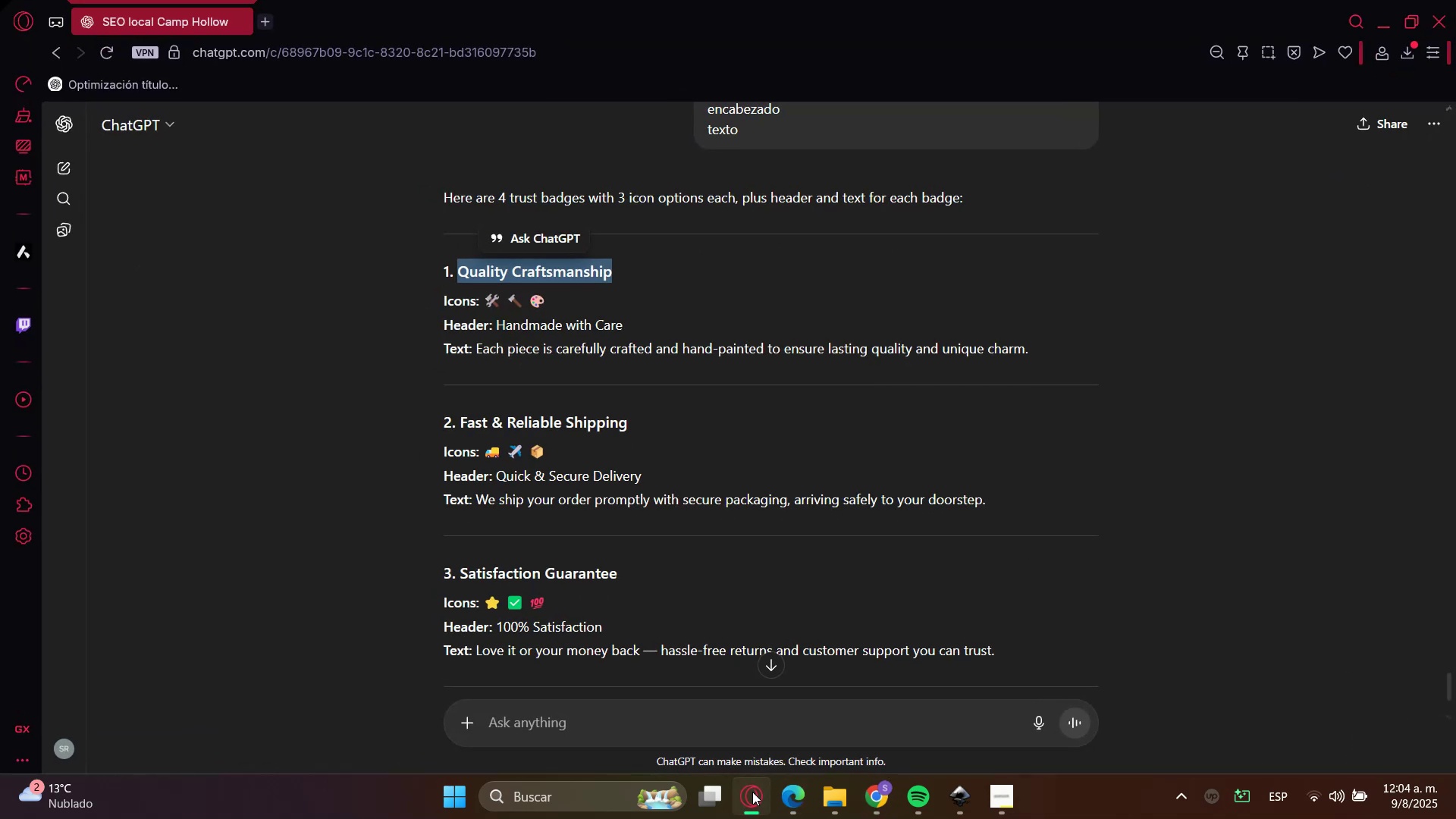 
left_click([752, 792])
 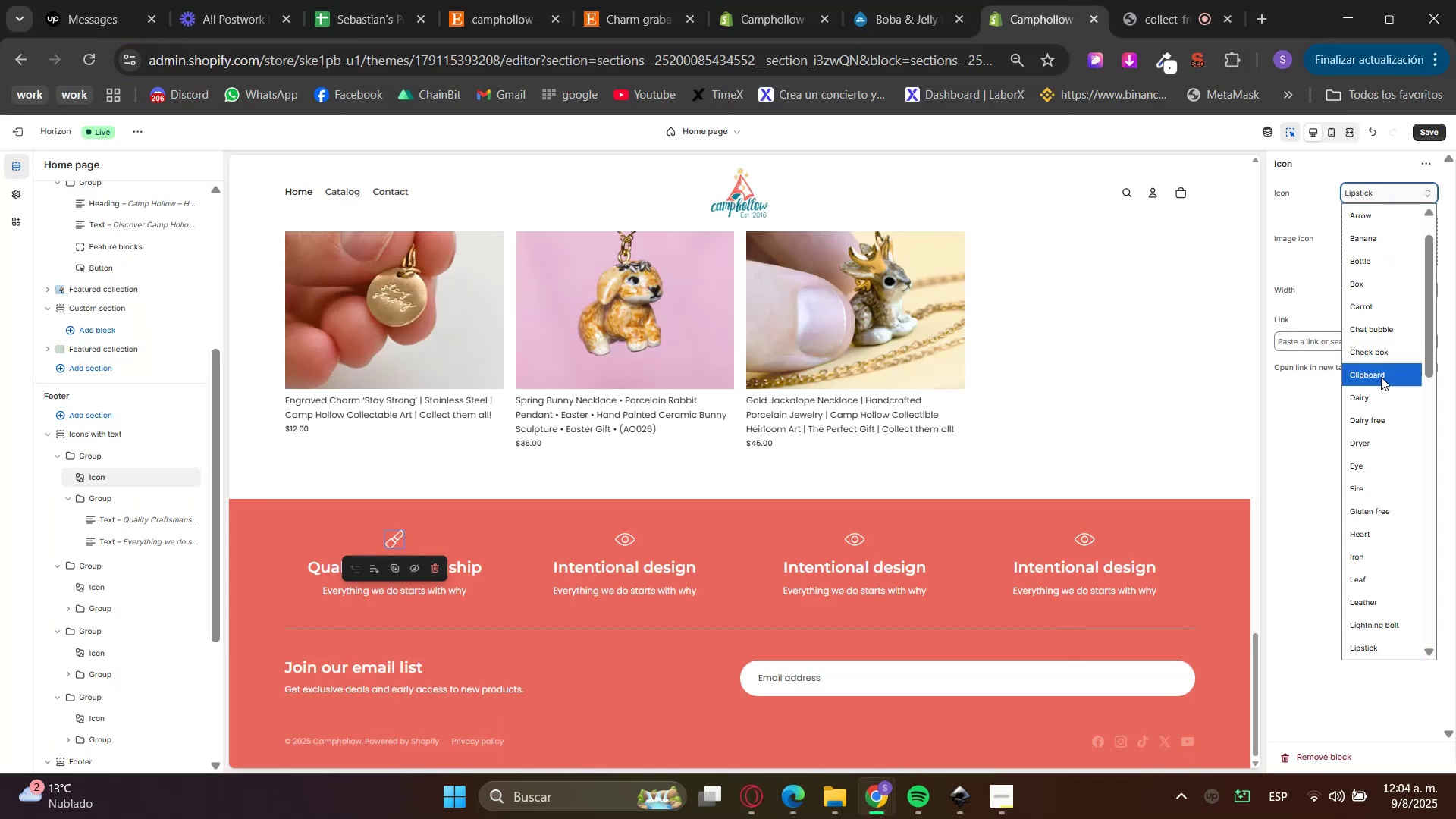 
key(P)
 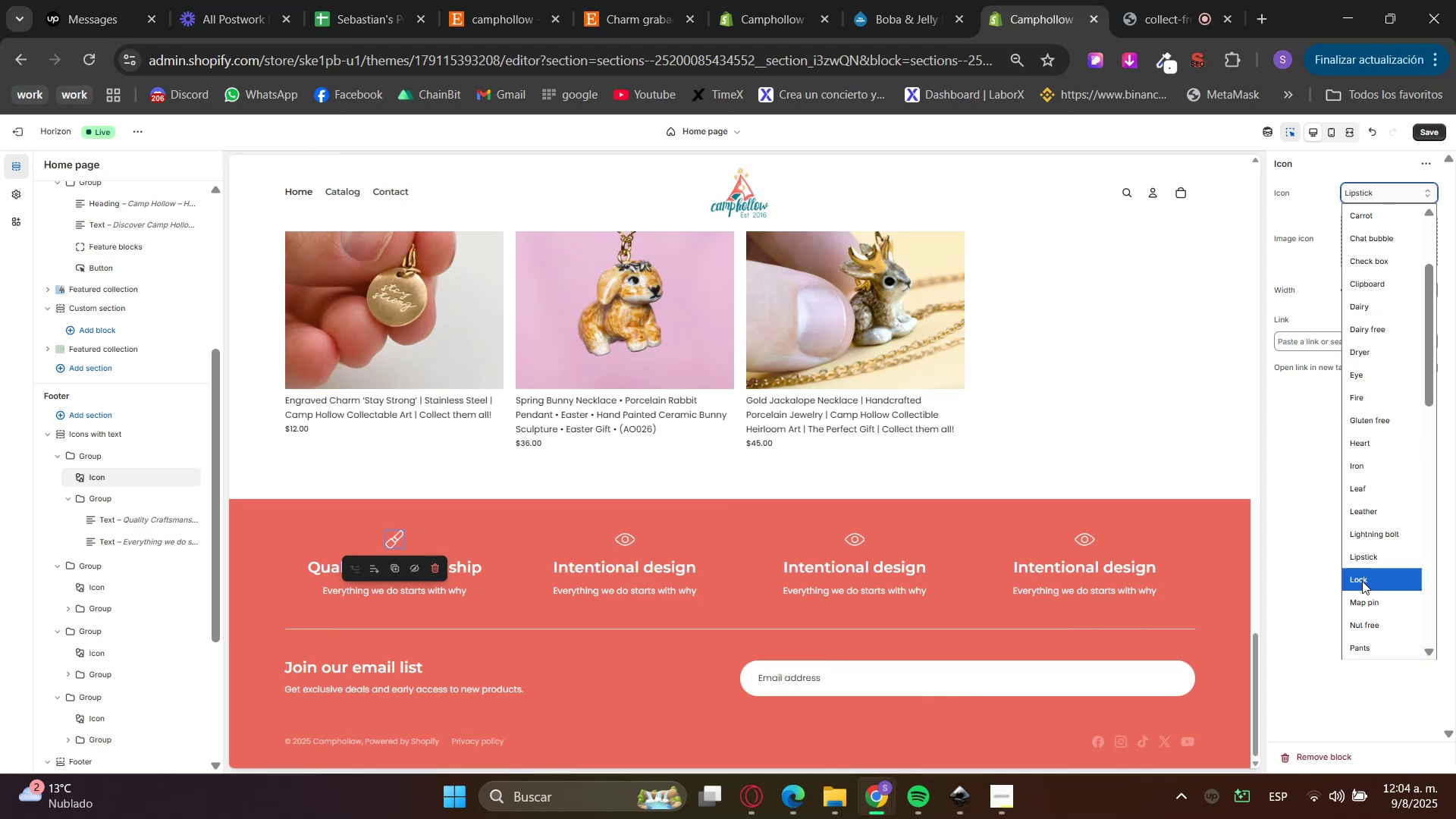 
scroll: coordinate [1354, 639], scroll_direction: down, amount: 1.0
 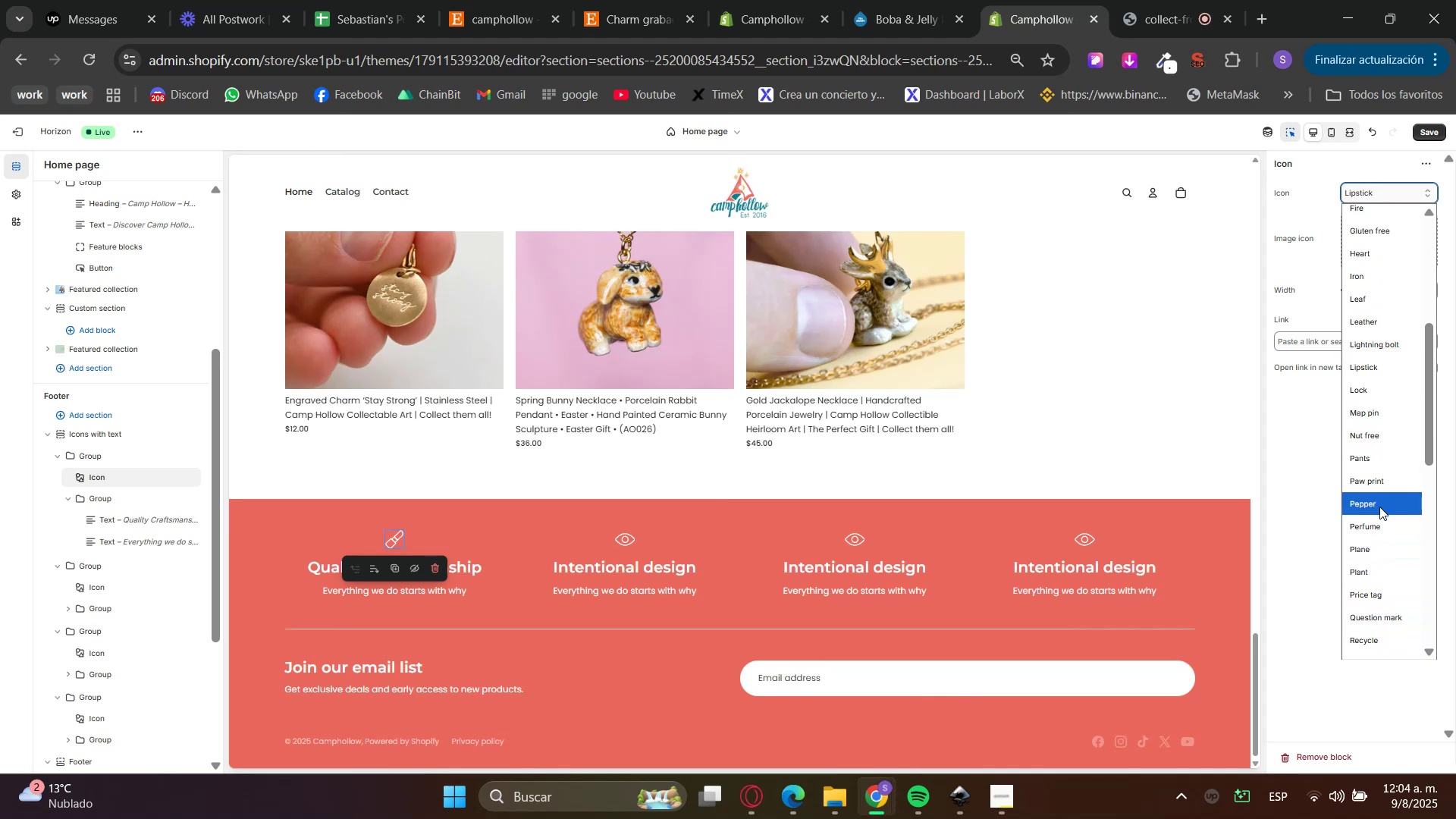 
wait(5.59)
 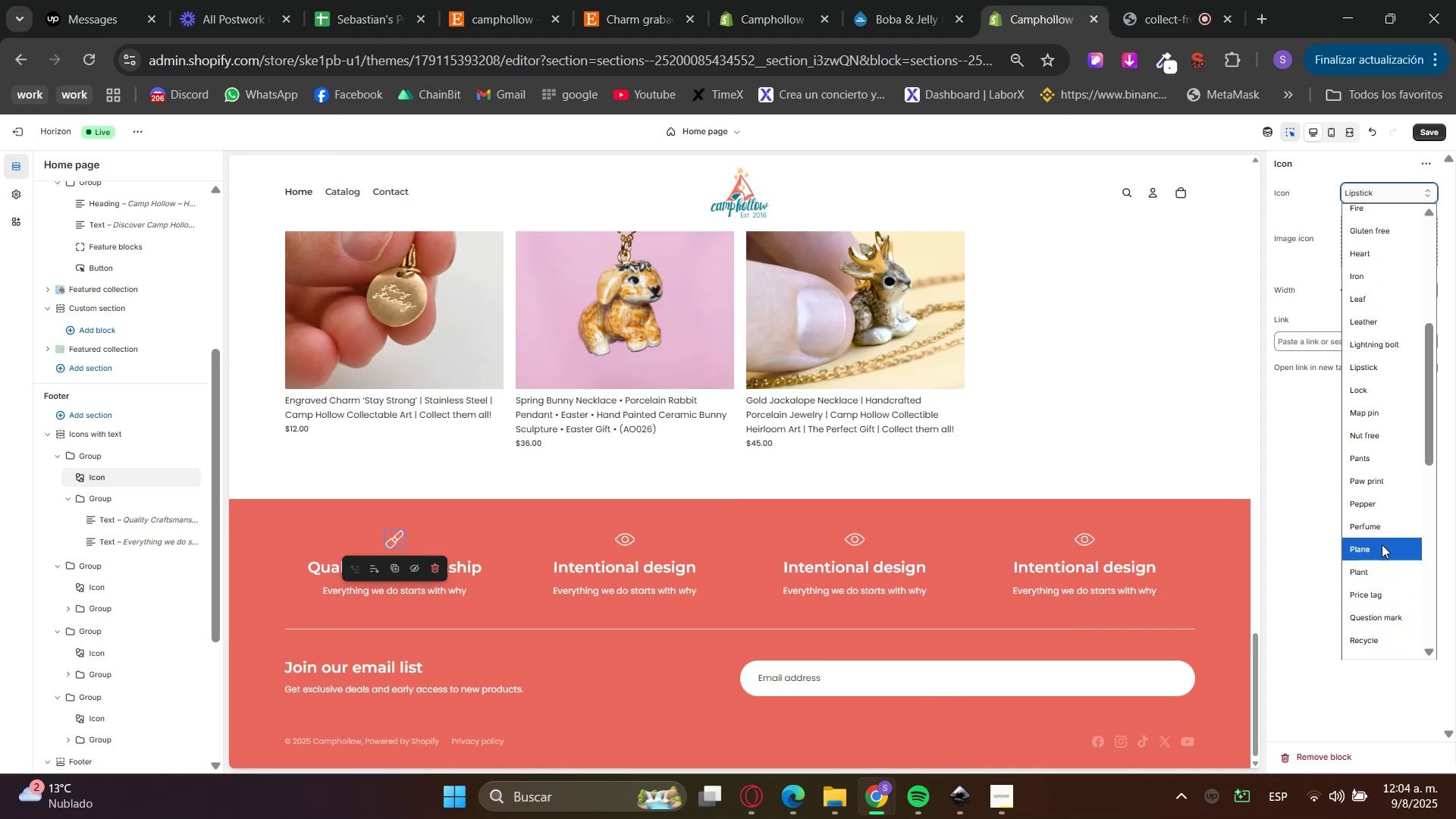 
left_click([1380, 488])
 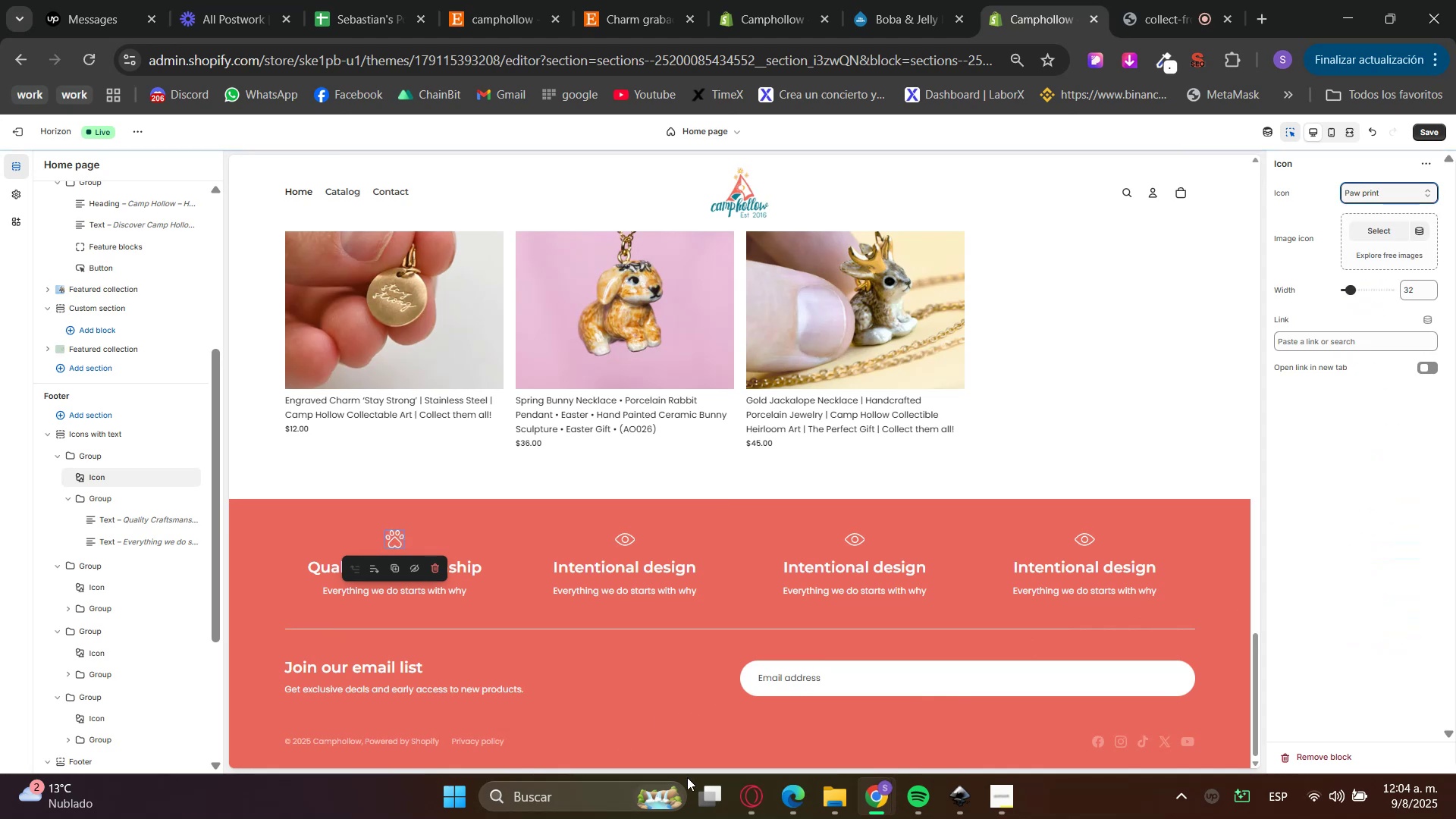 
left_click([749, 796])
 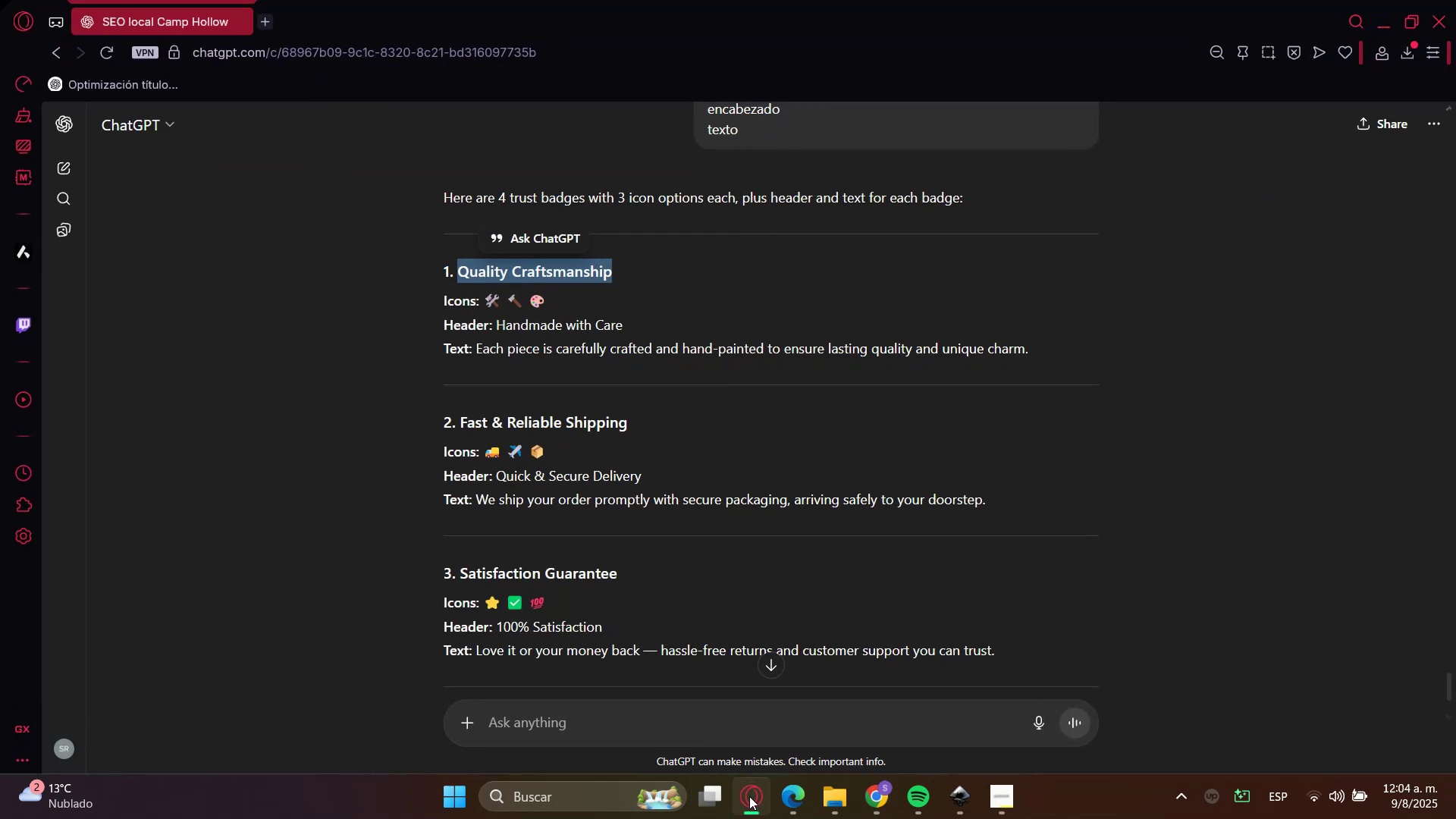 
left_click([749, 796])
 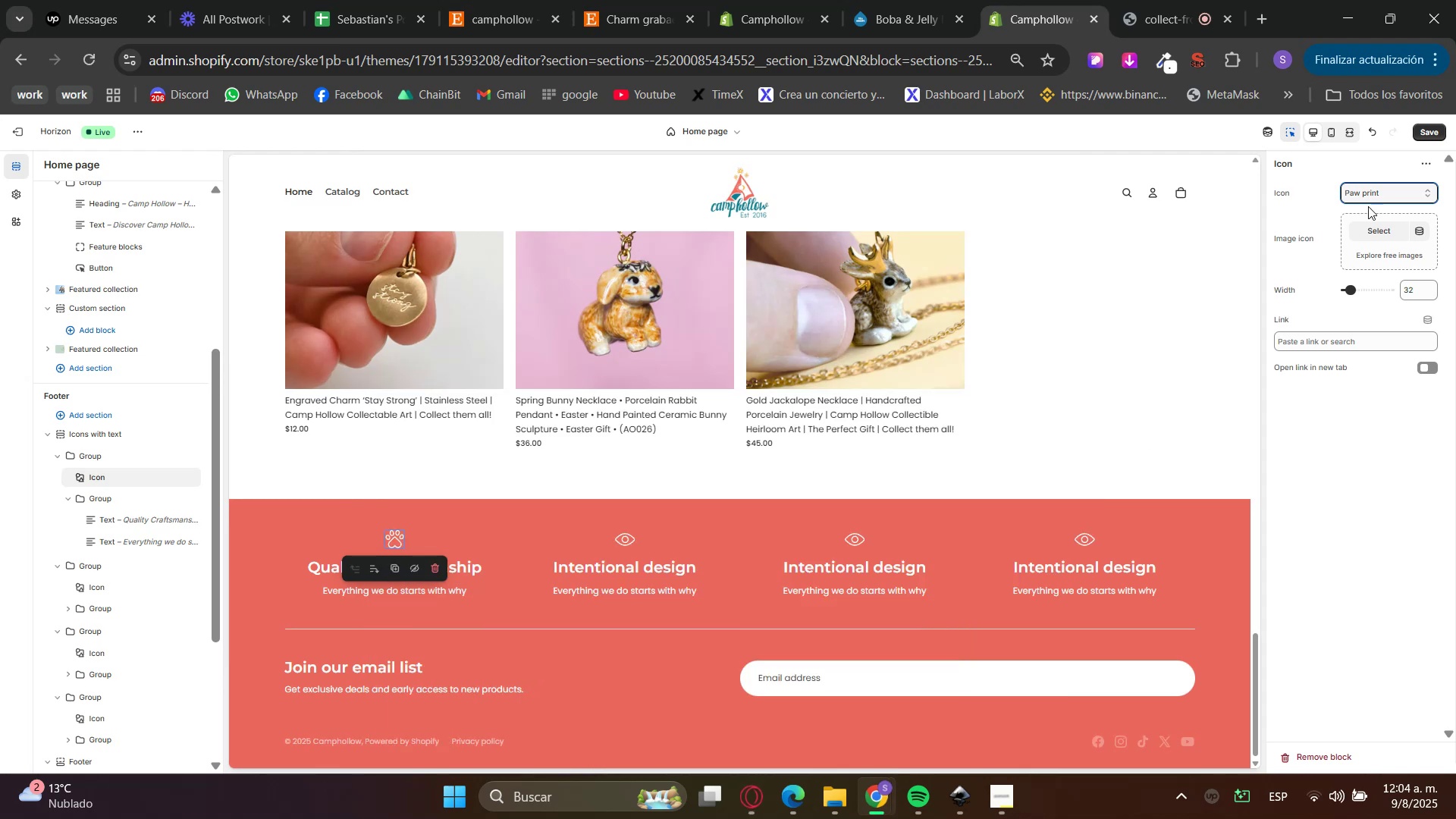 
left_click([1372, 192])
 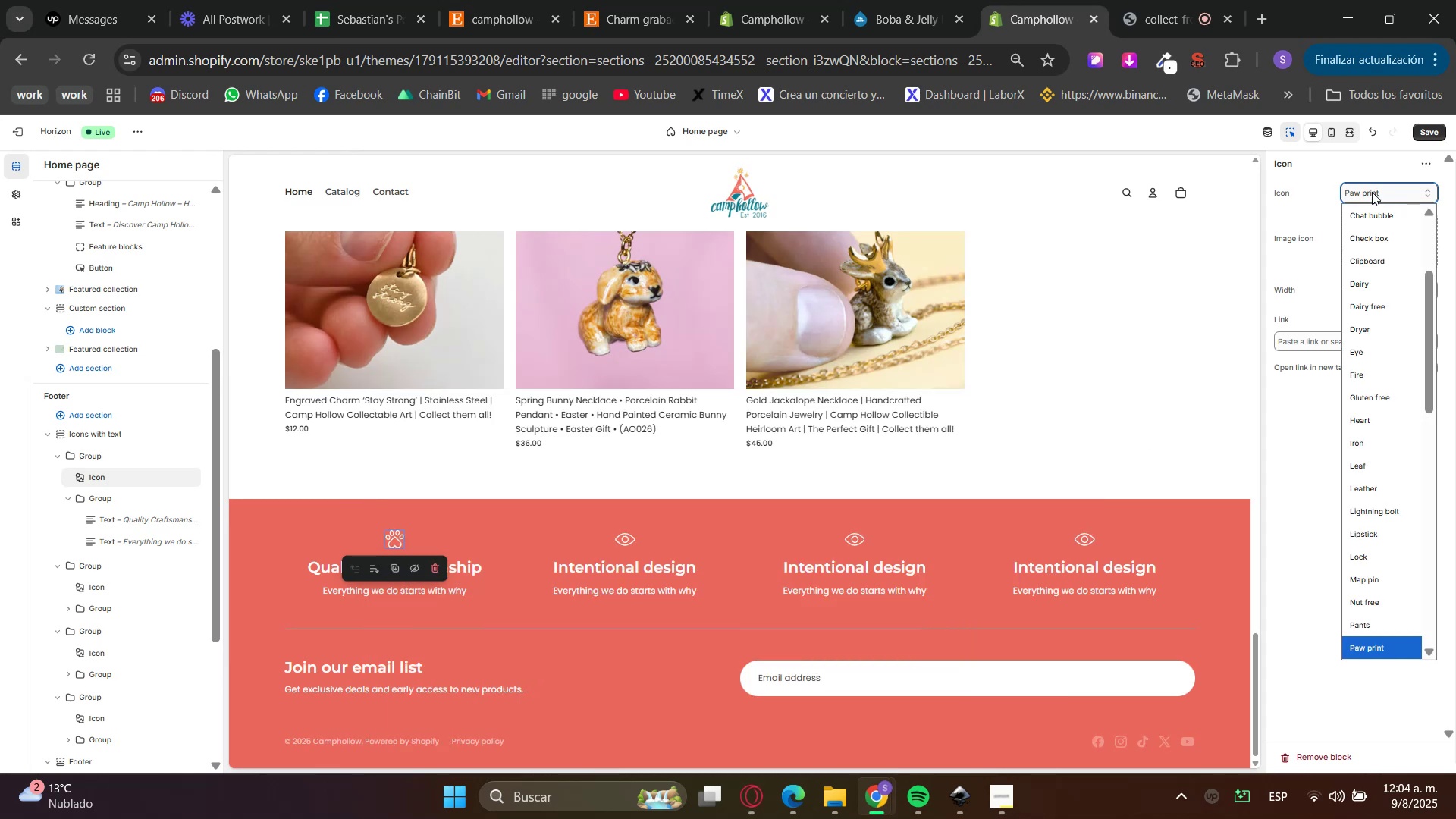 
key(T)
 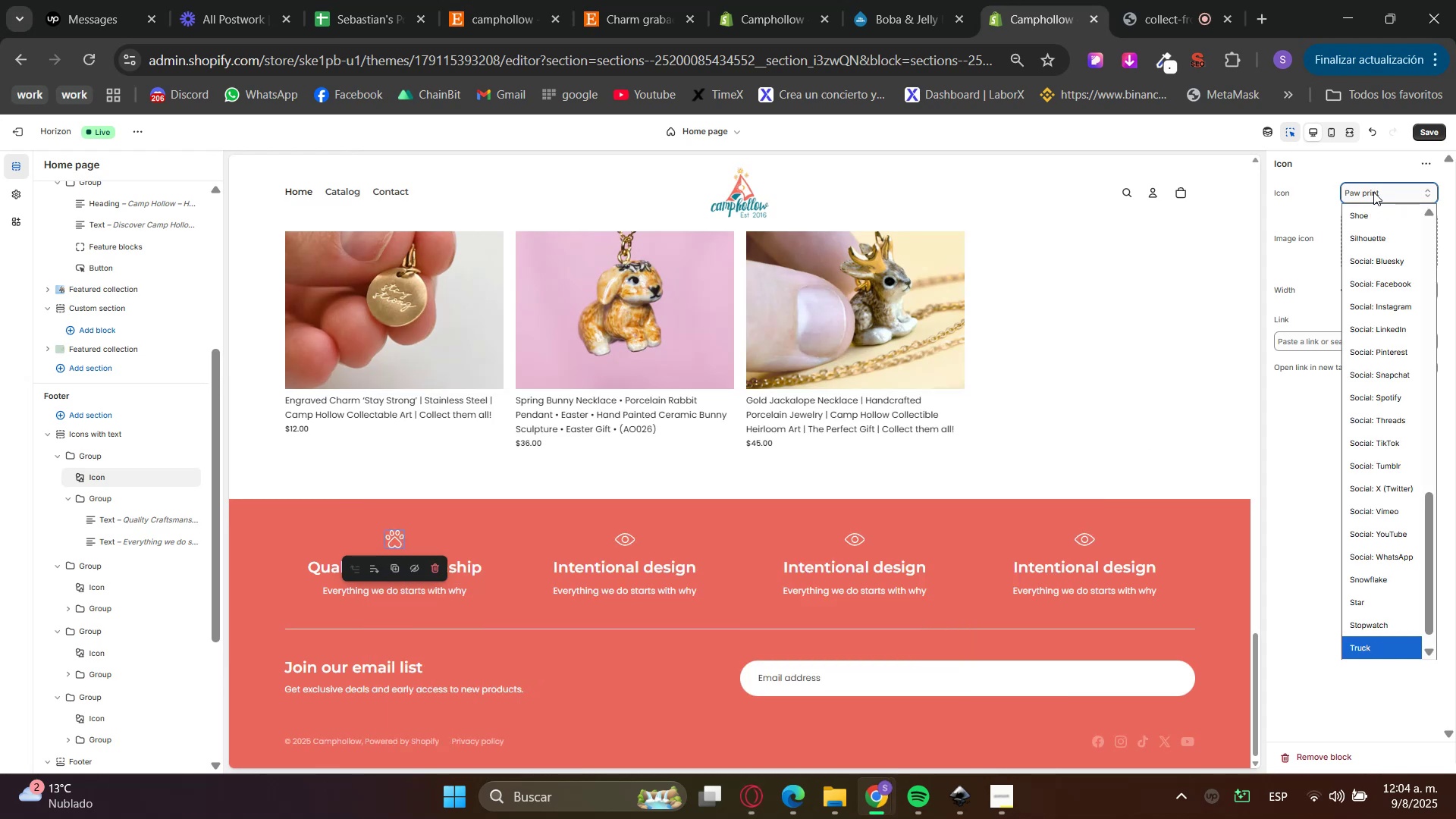 
scroll: coordinate [1379, 331], scroll_direction: down, amount: 2.0
 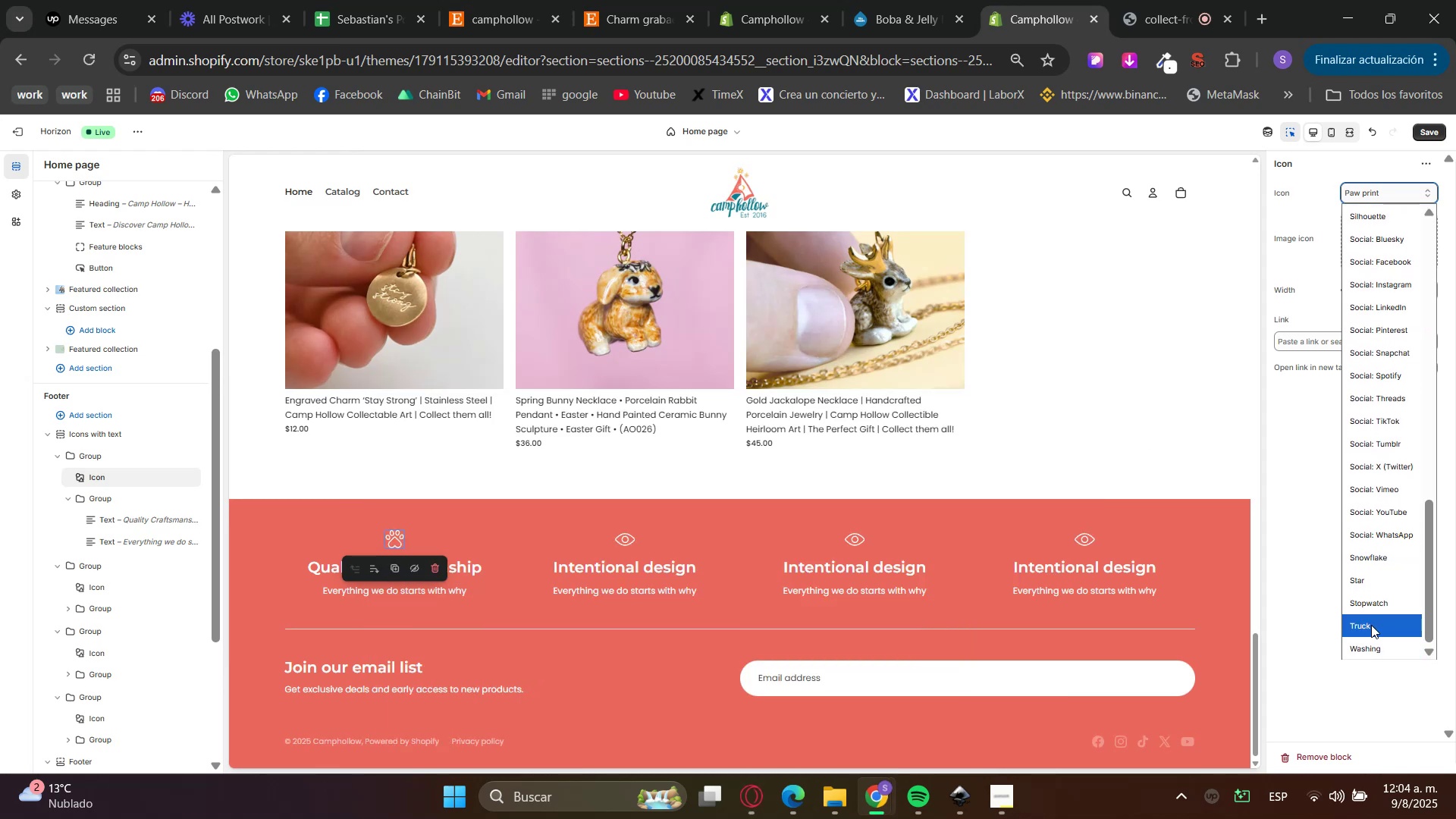 
scroll: coordinate [1370, 527], scroll_direction: up, amount: 6.0
 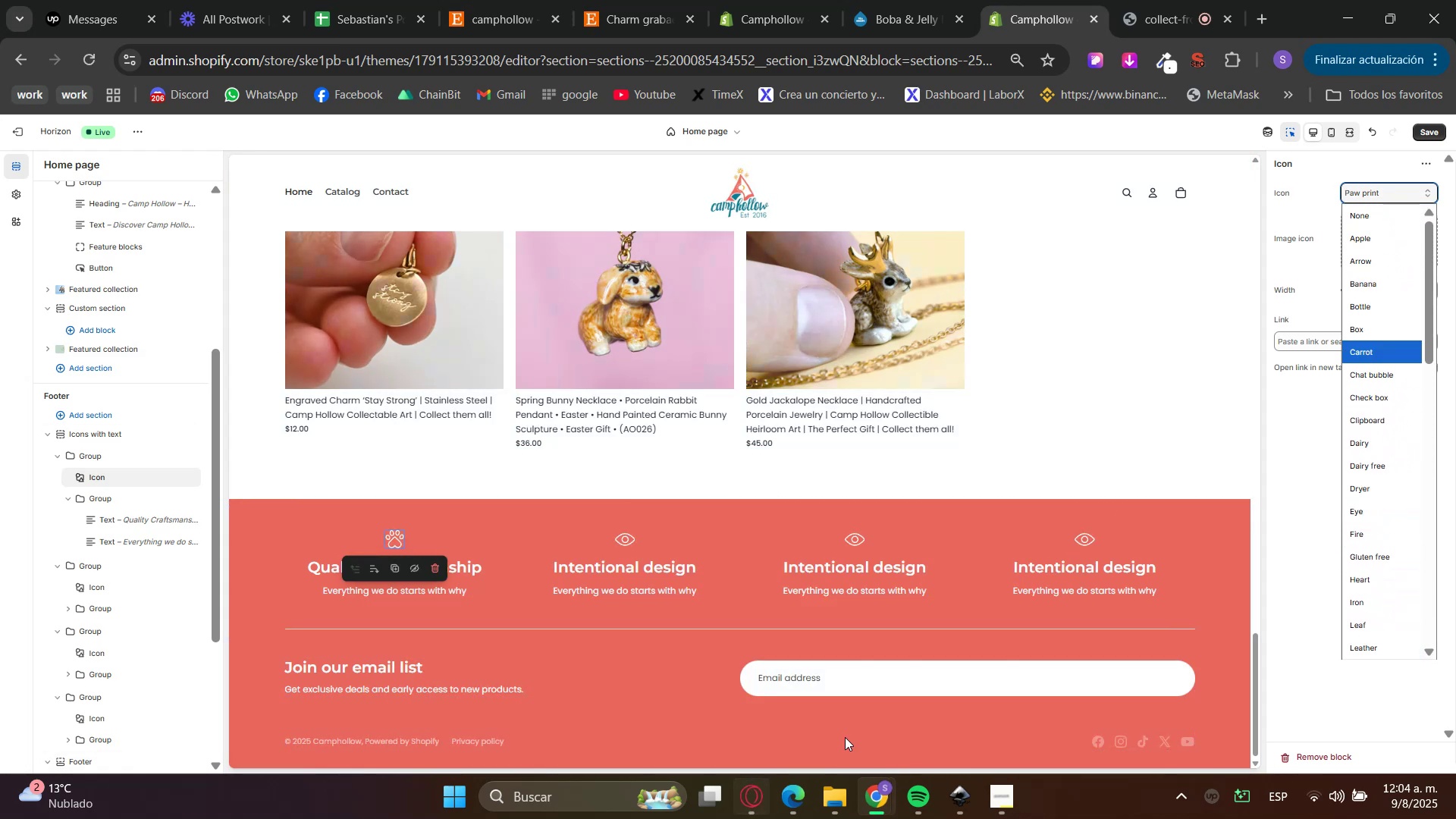 
left_click([1389, 223])
 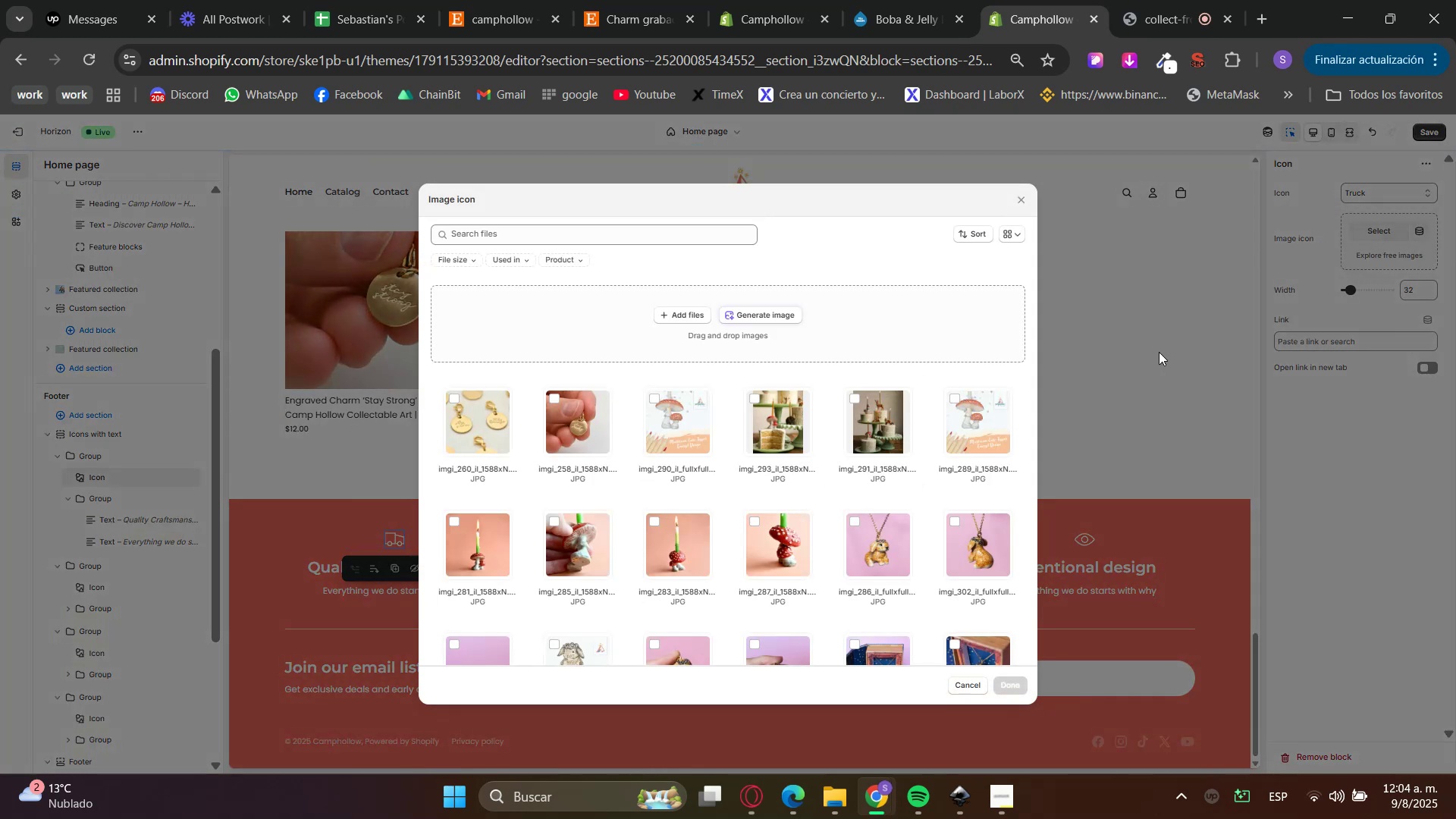 
left_click([1159, 352])
 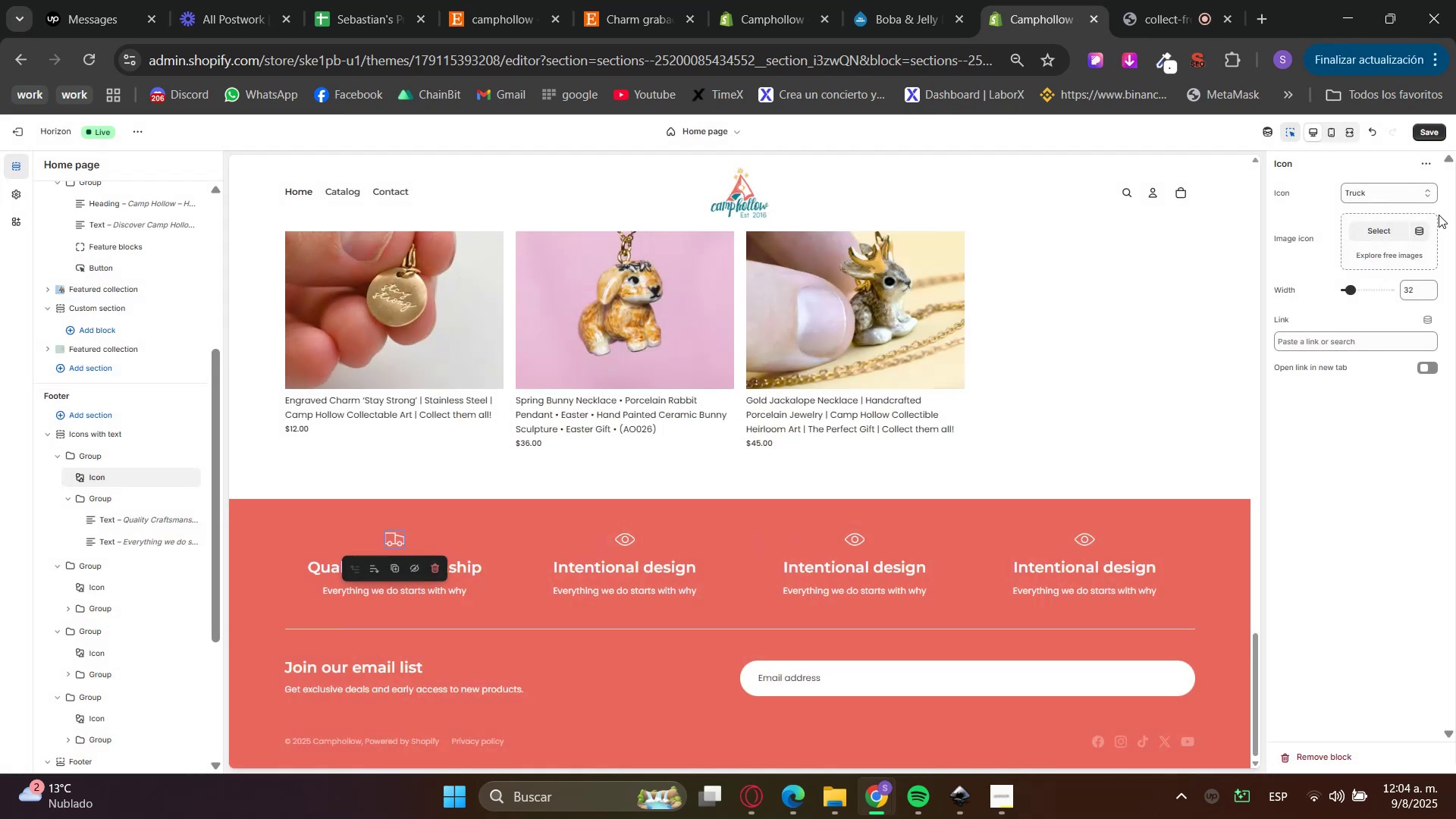 
left_click([1379, 234])
 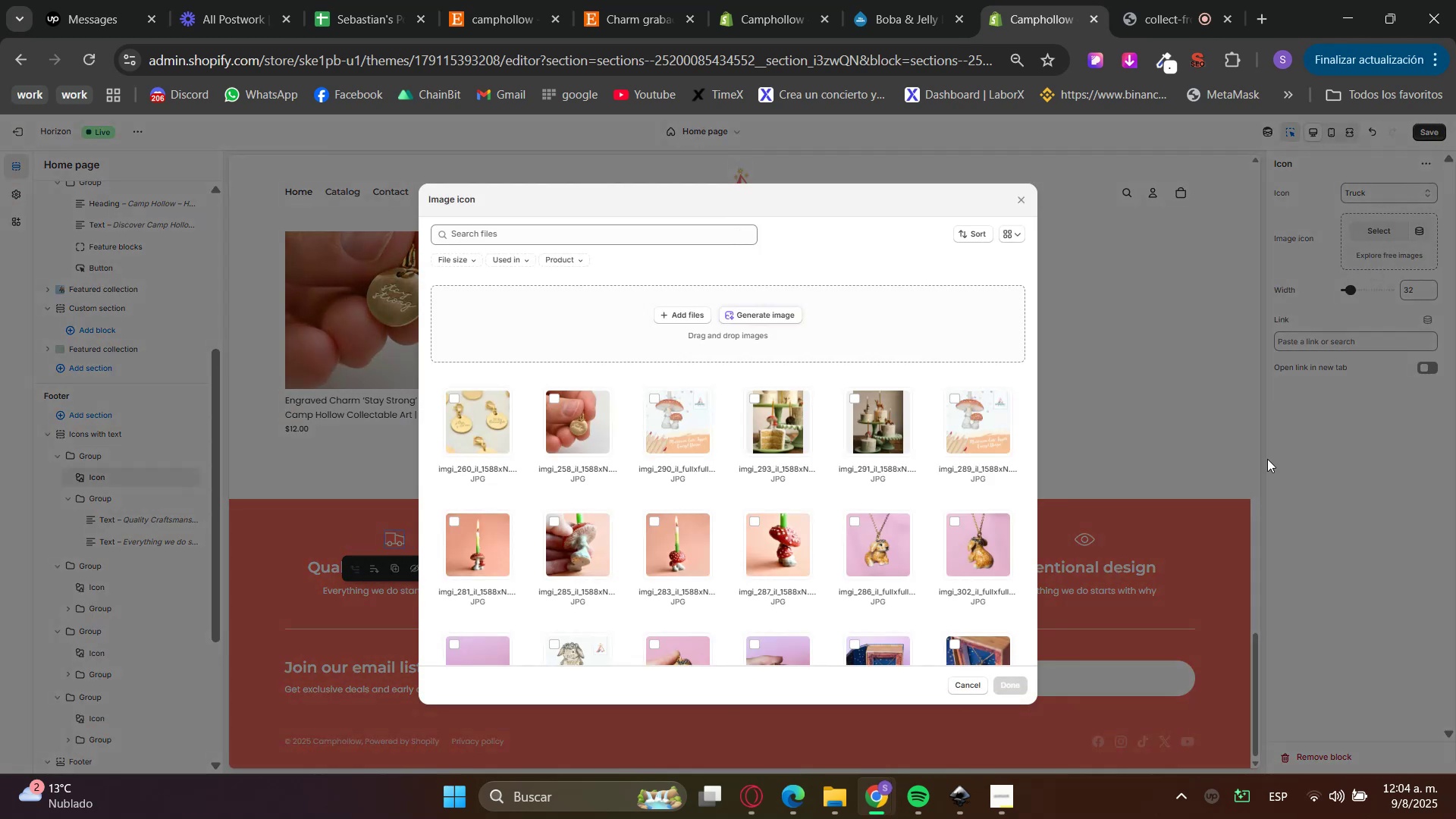 
left_click([1319, 389])
 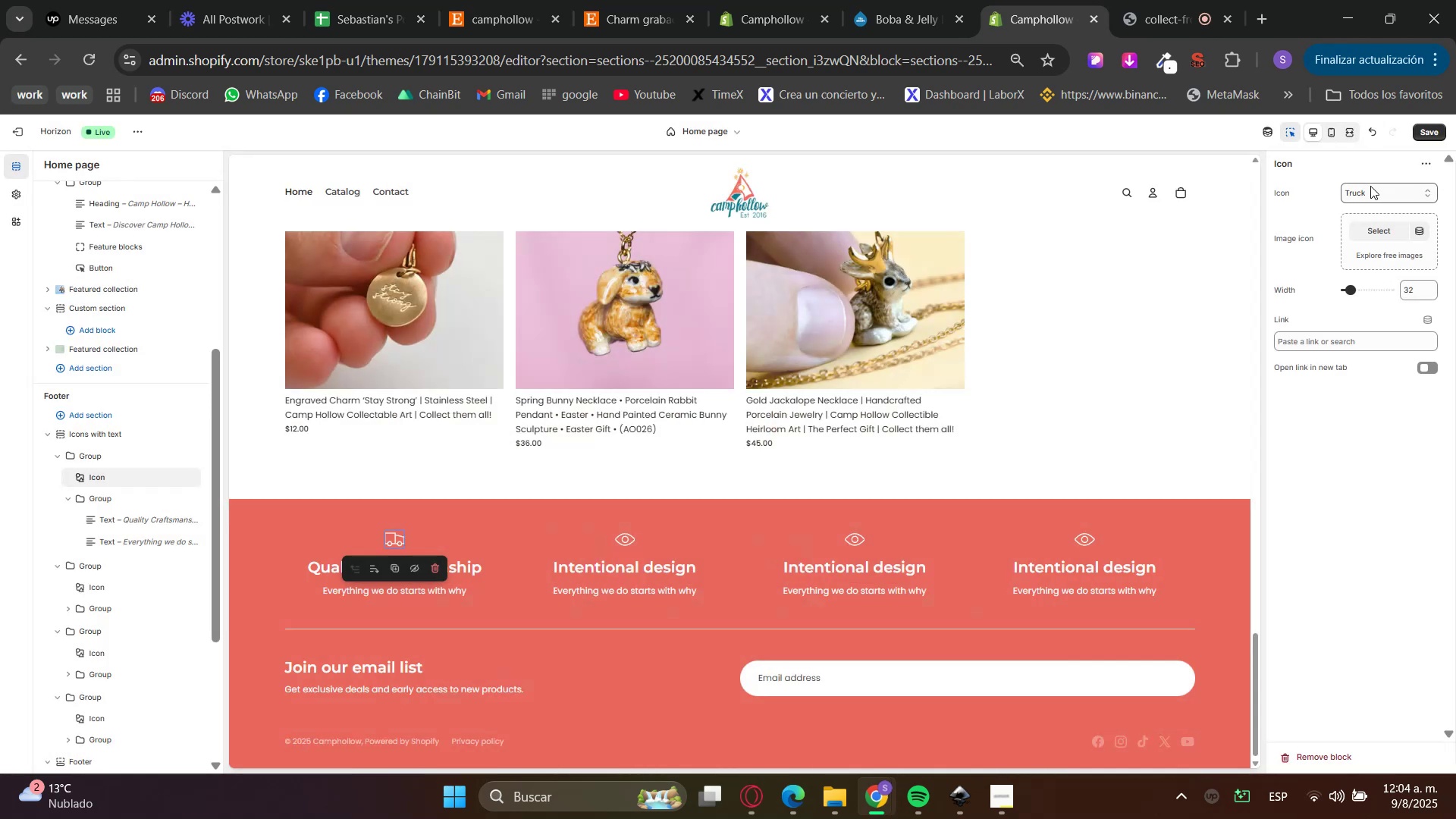 
left_click([1369, 191])
 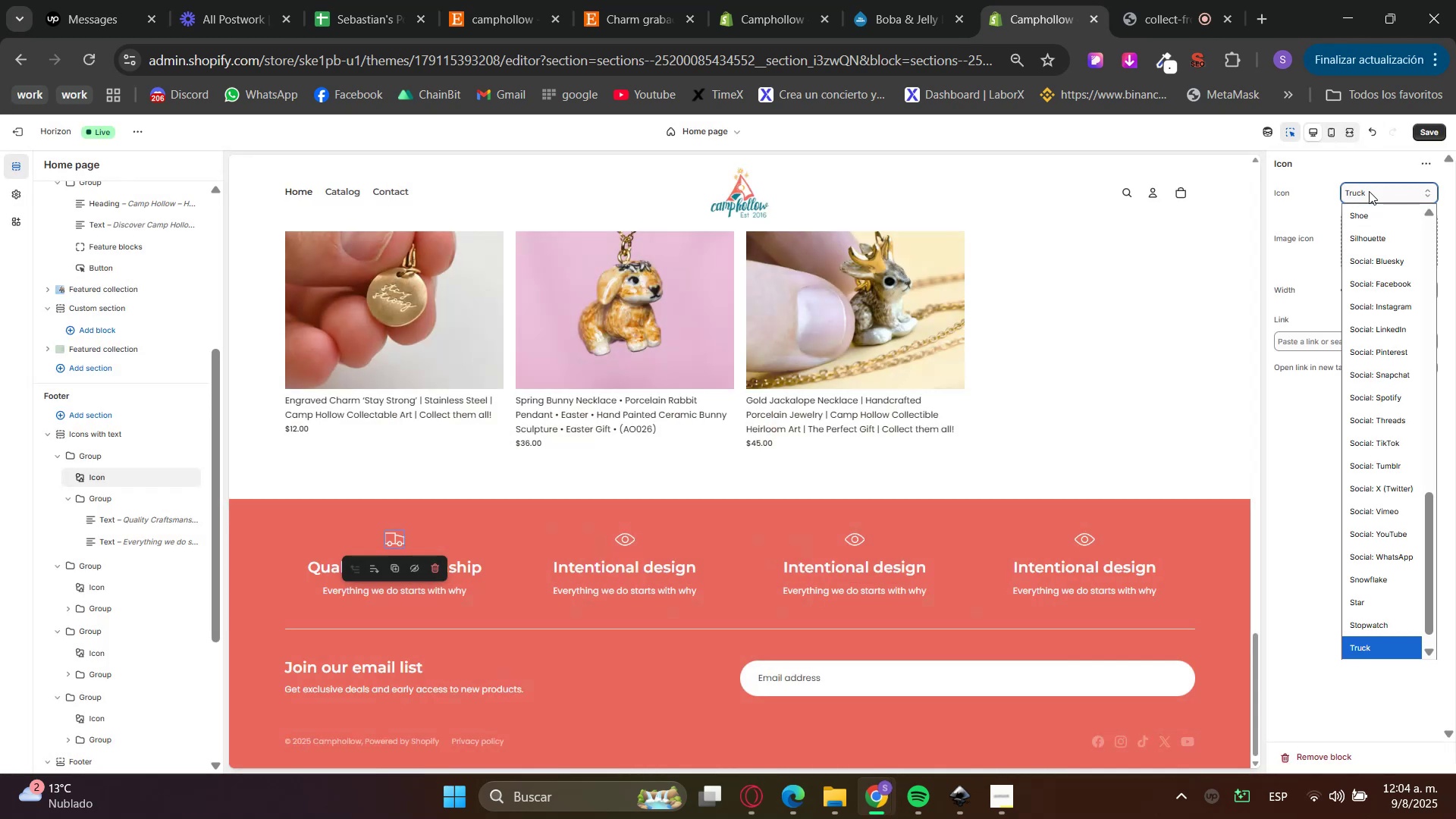 
wait(5.49)
 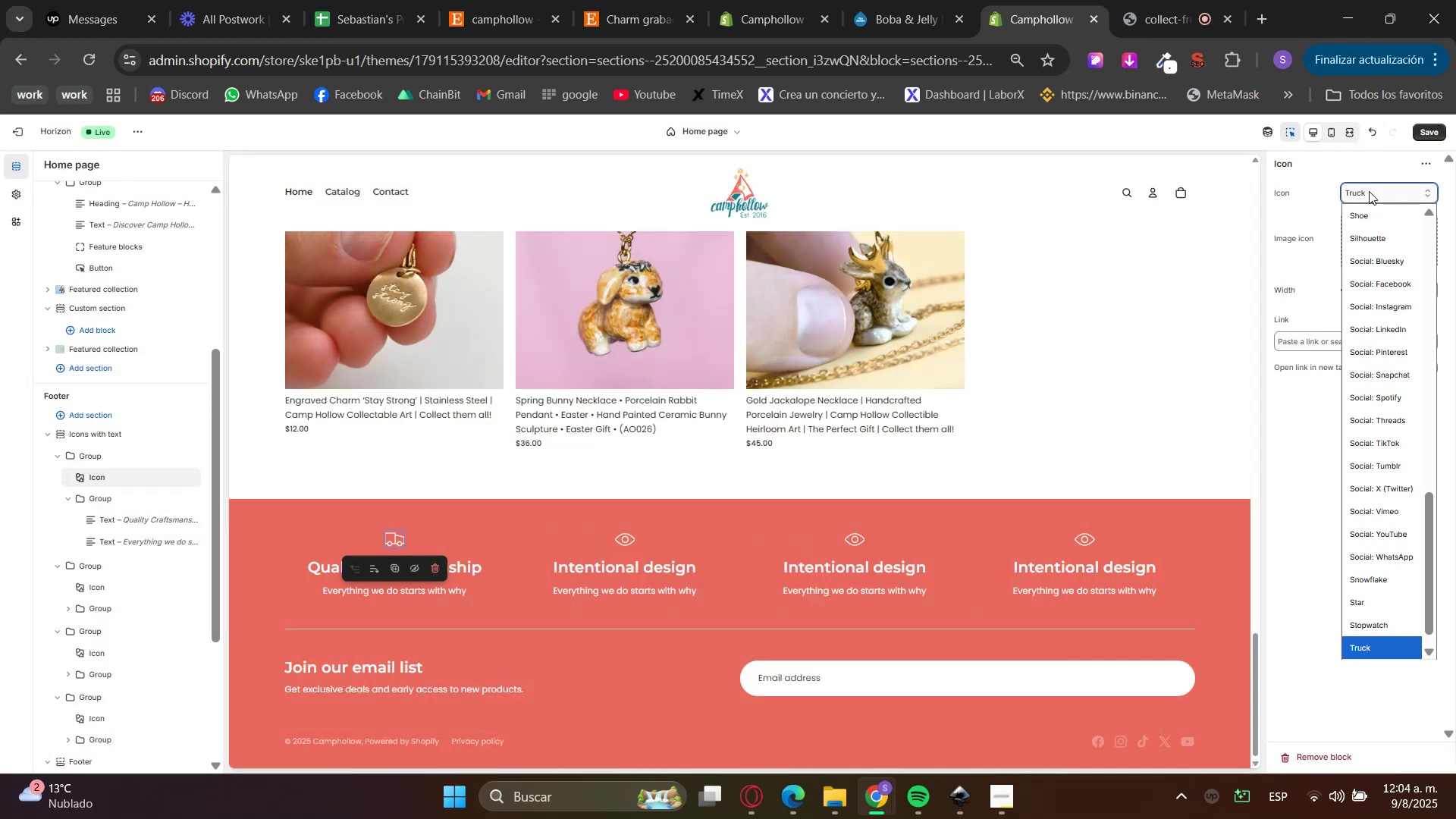 
scroll: coordinate [1371, 391], scroll_direction: up, amount: 6.0
 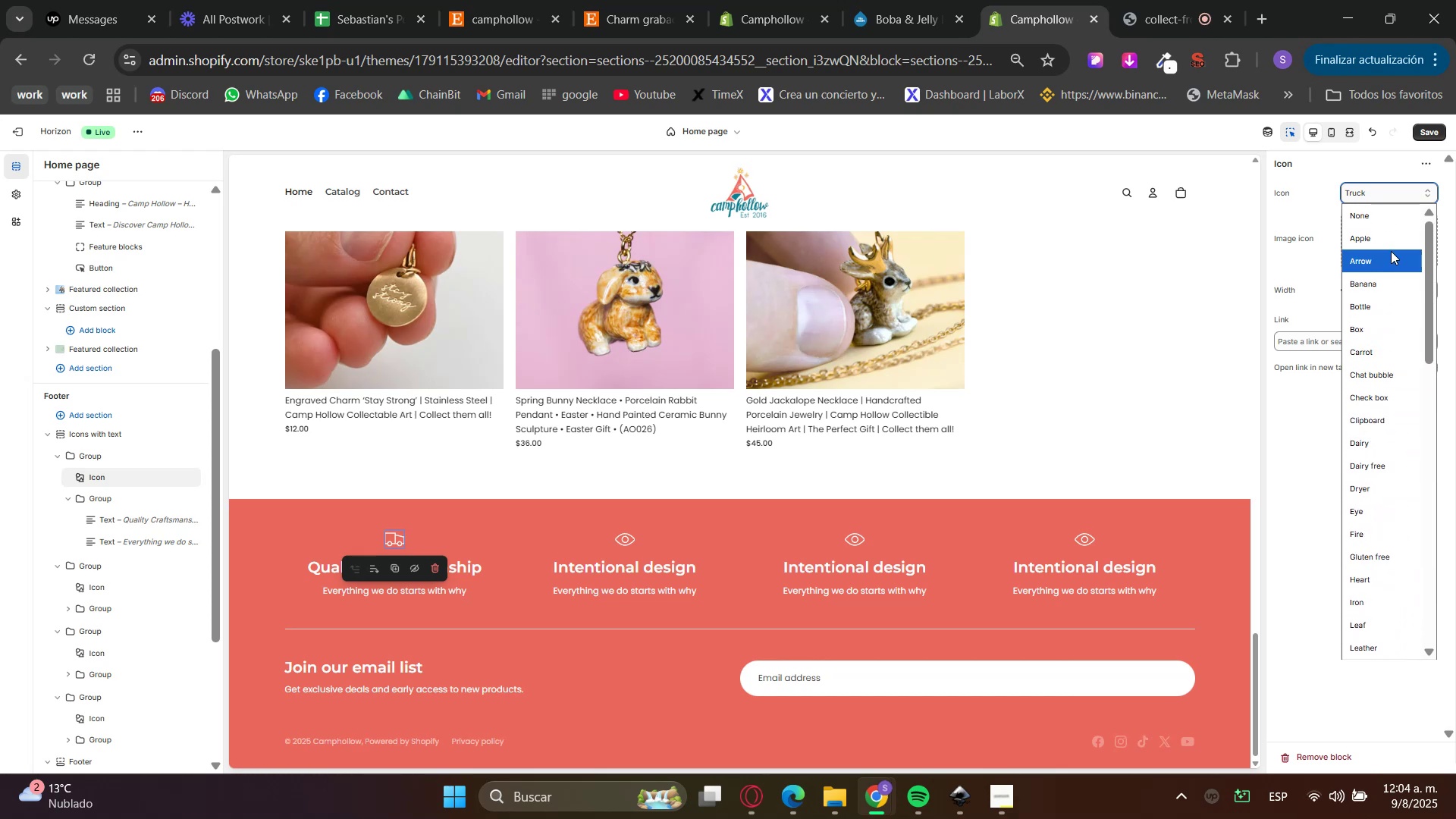 
hold_key(key=S, duration=0.5)
 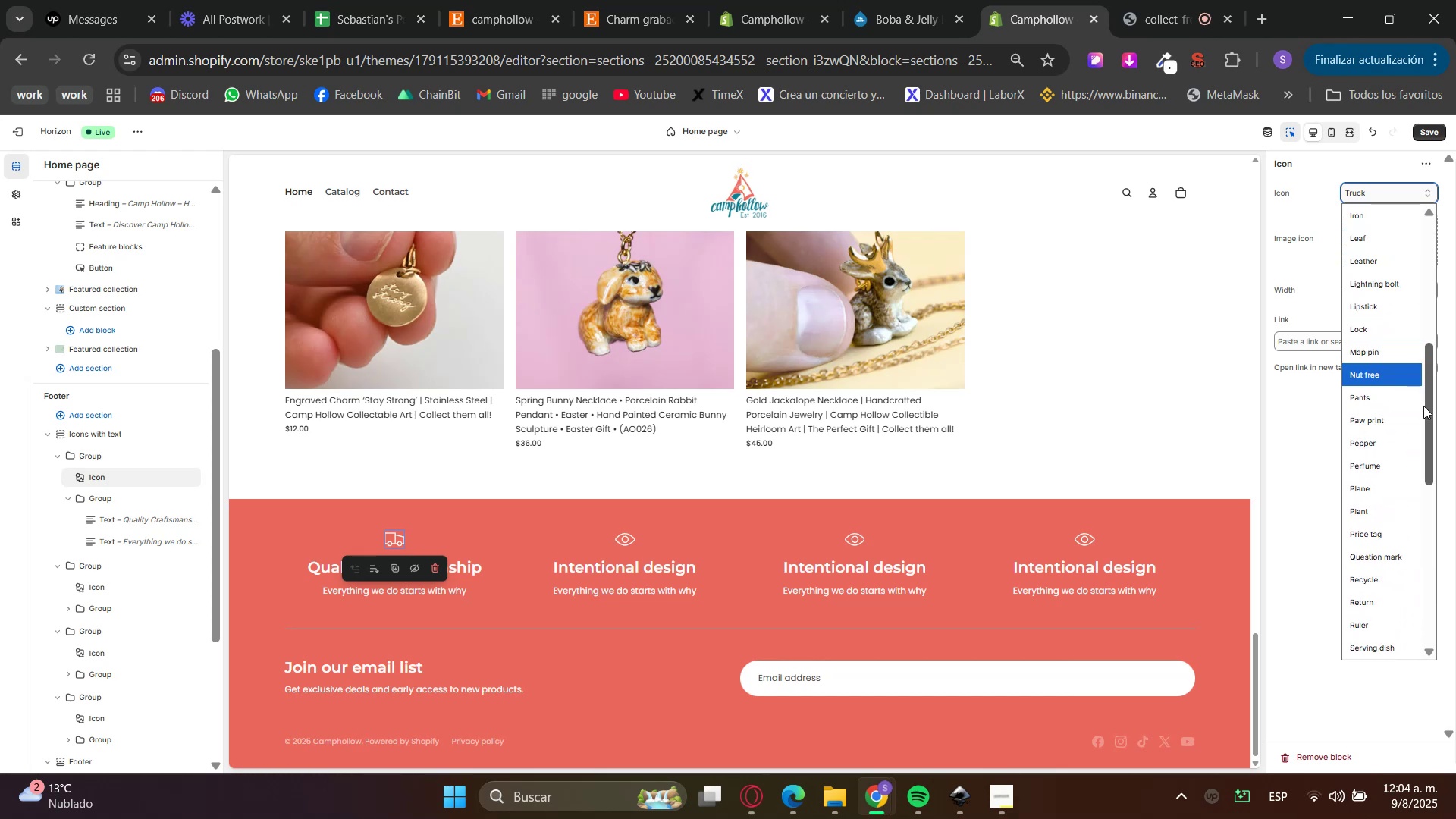 
key(S)
 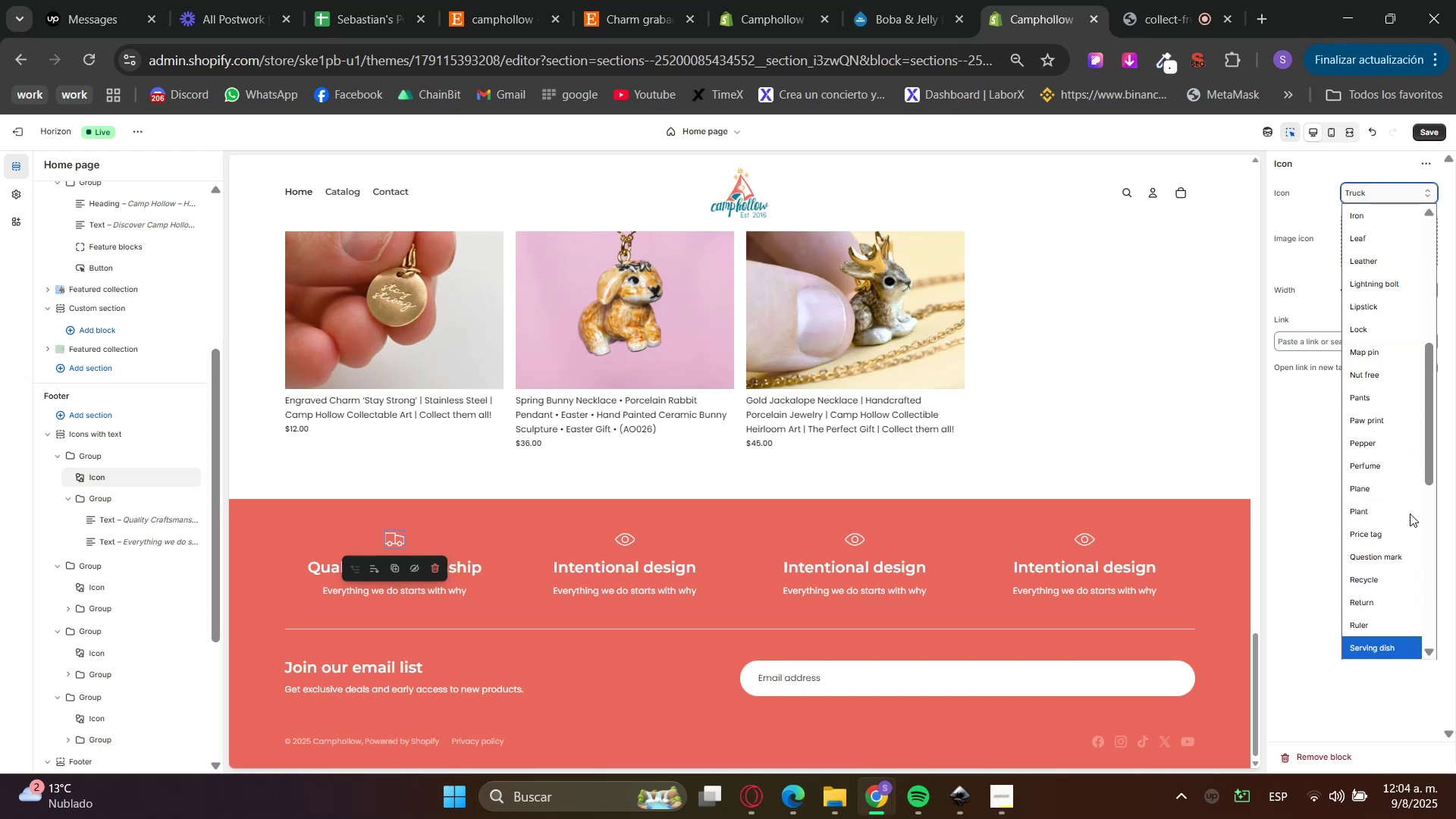 
scroll: coordinate [1390, 532], scroll_direction: down, amount: 2.0
 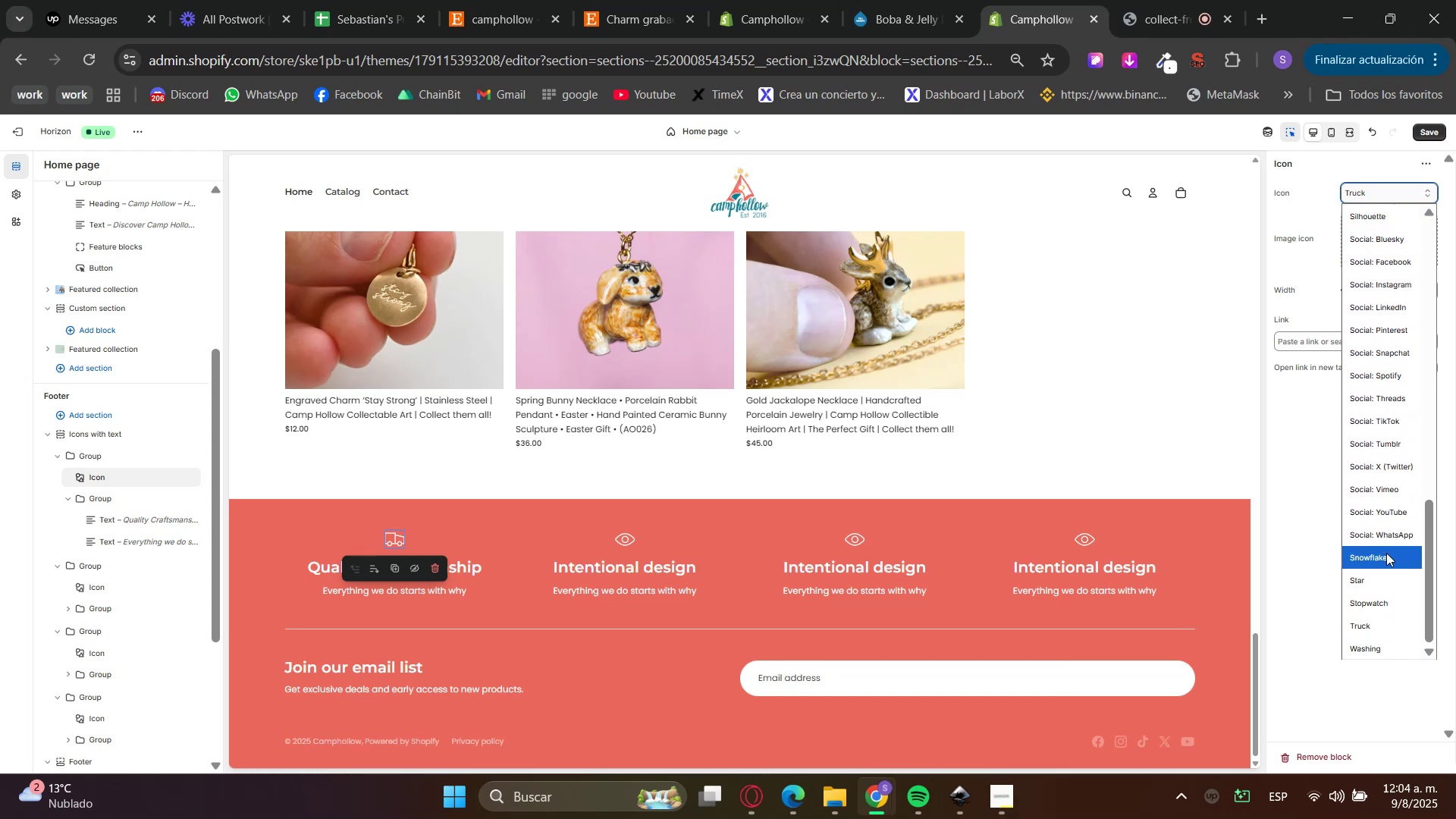 
left_click([1380, 585])
 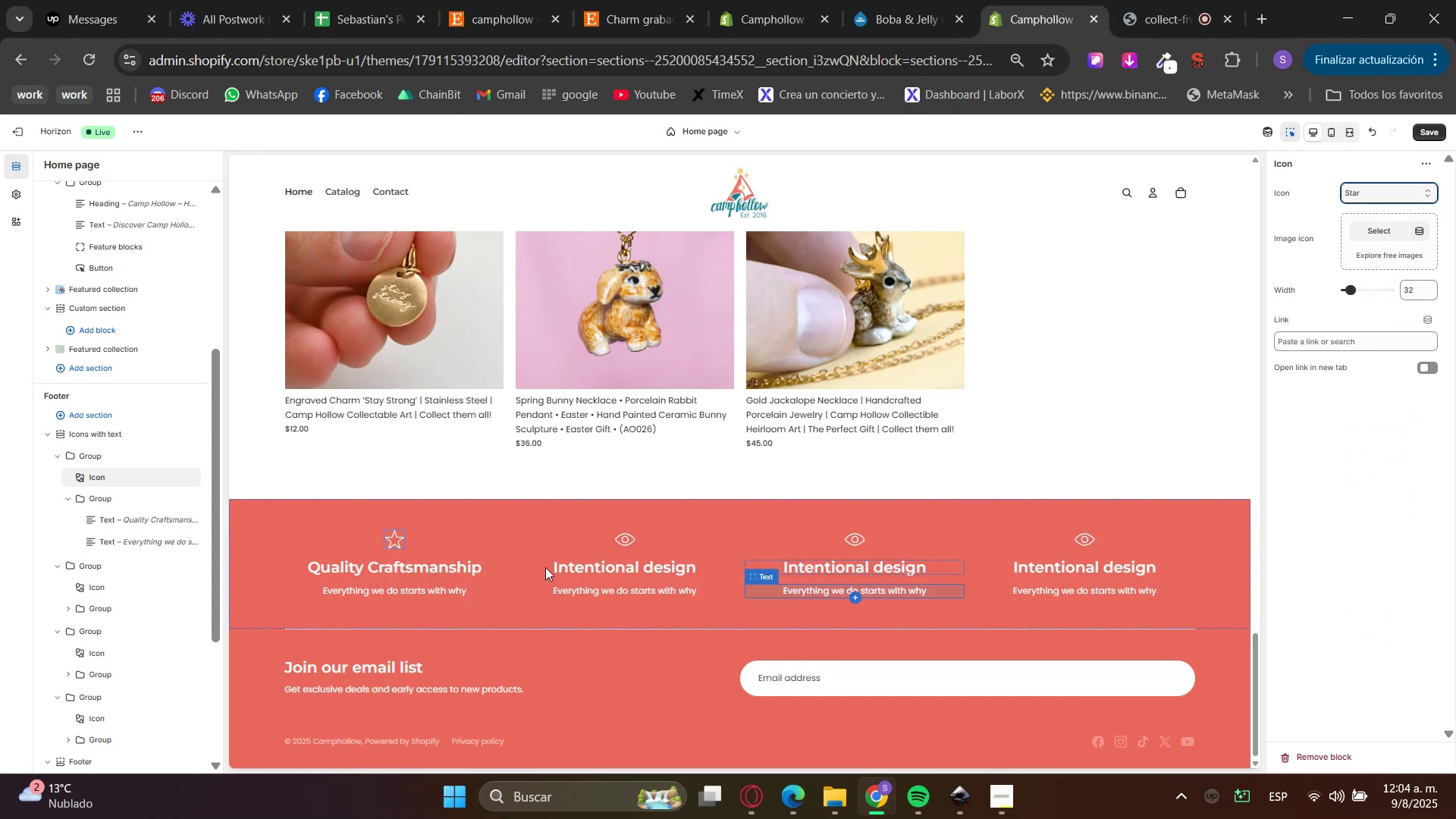 
left_click([450, 592])
 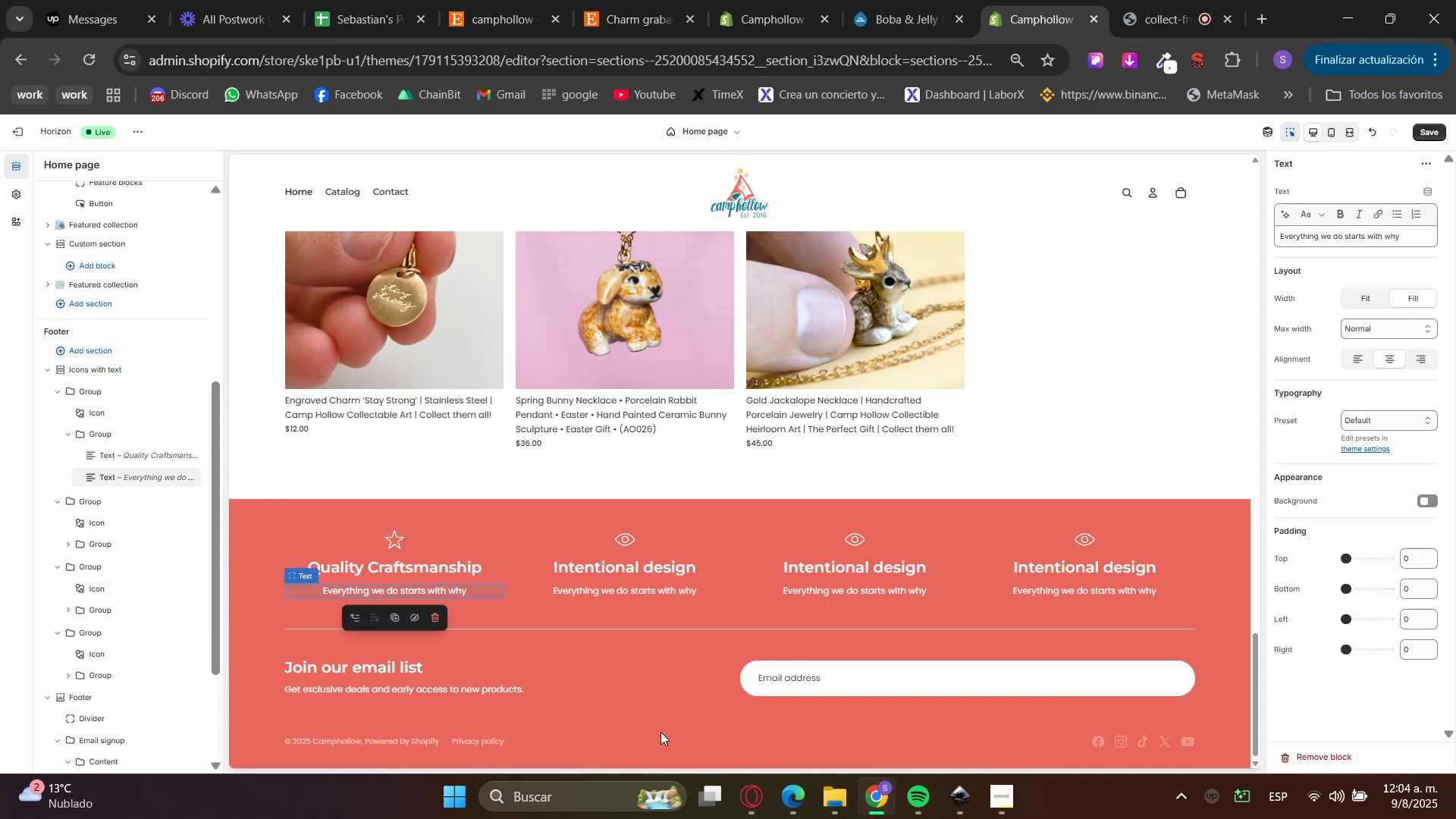 
left_click([752, 795])
 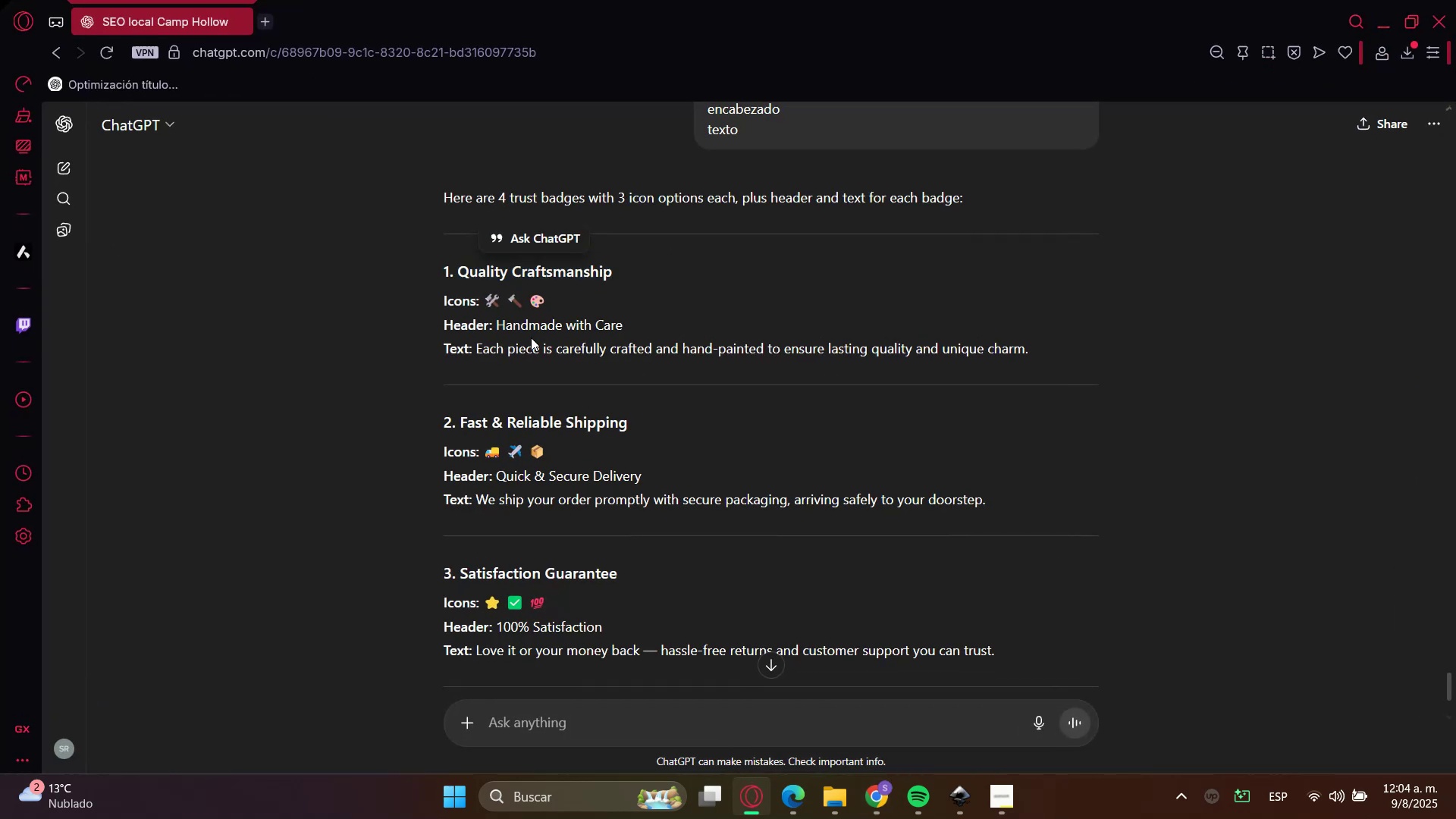 
double_click([479, 354])
 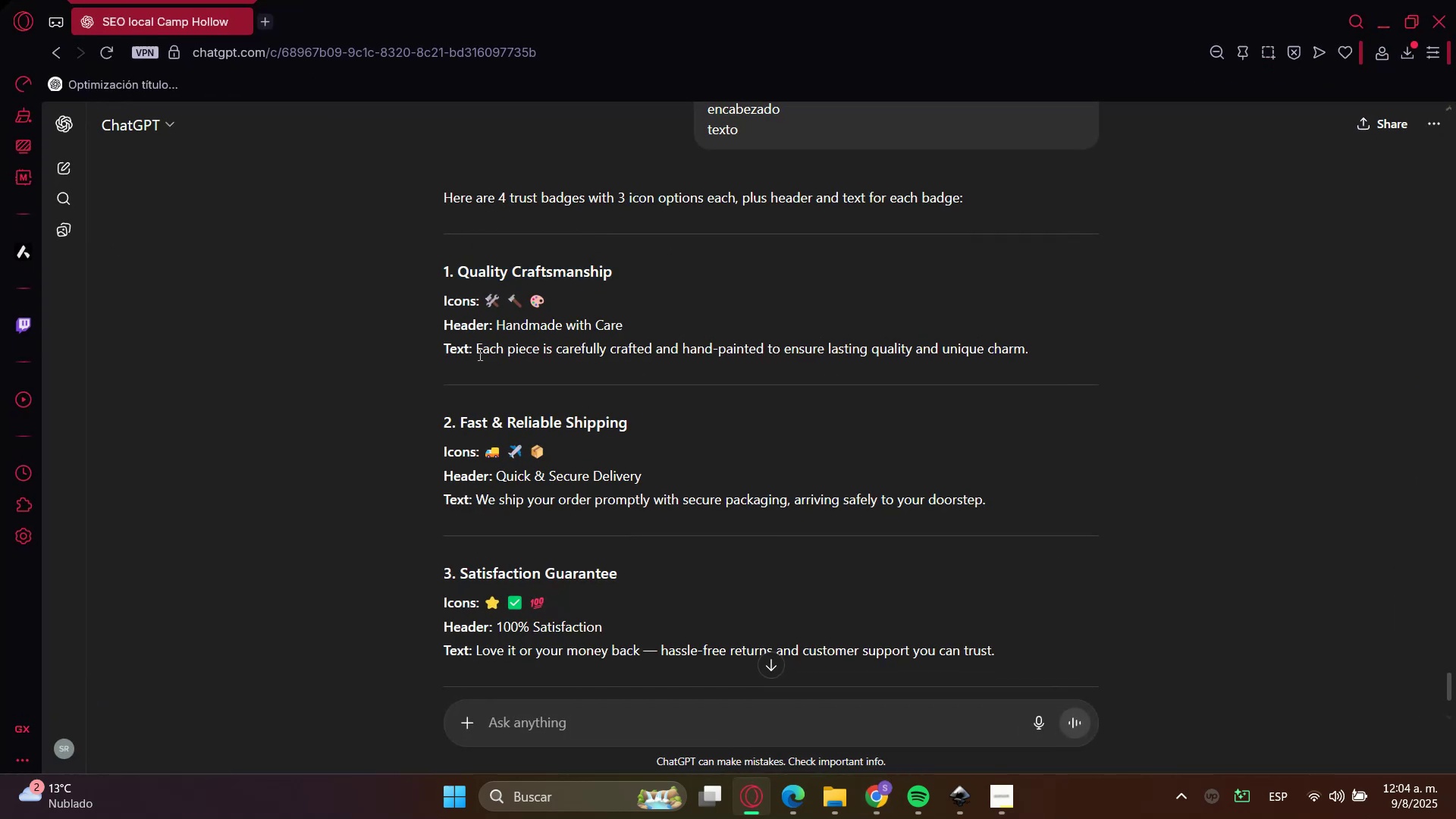 
left_click_drag(start_coordinate=[479, 354], to_coordinate=[1021, 347])
 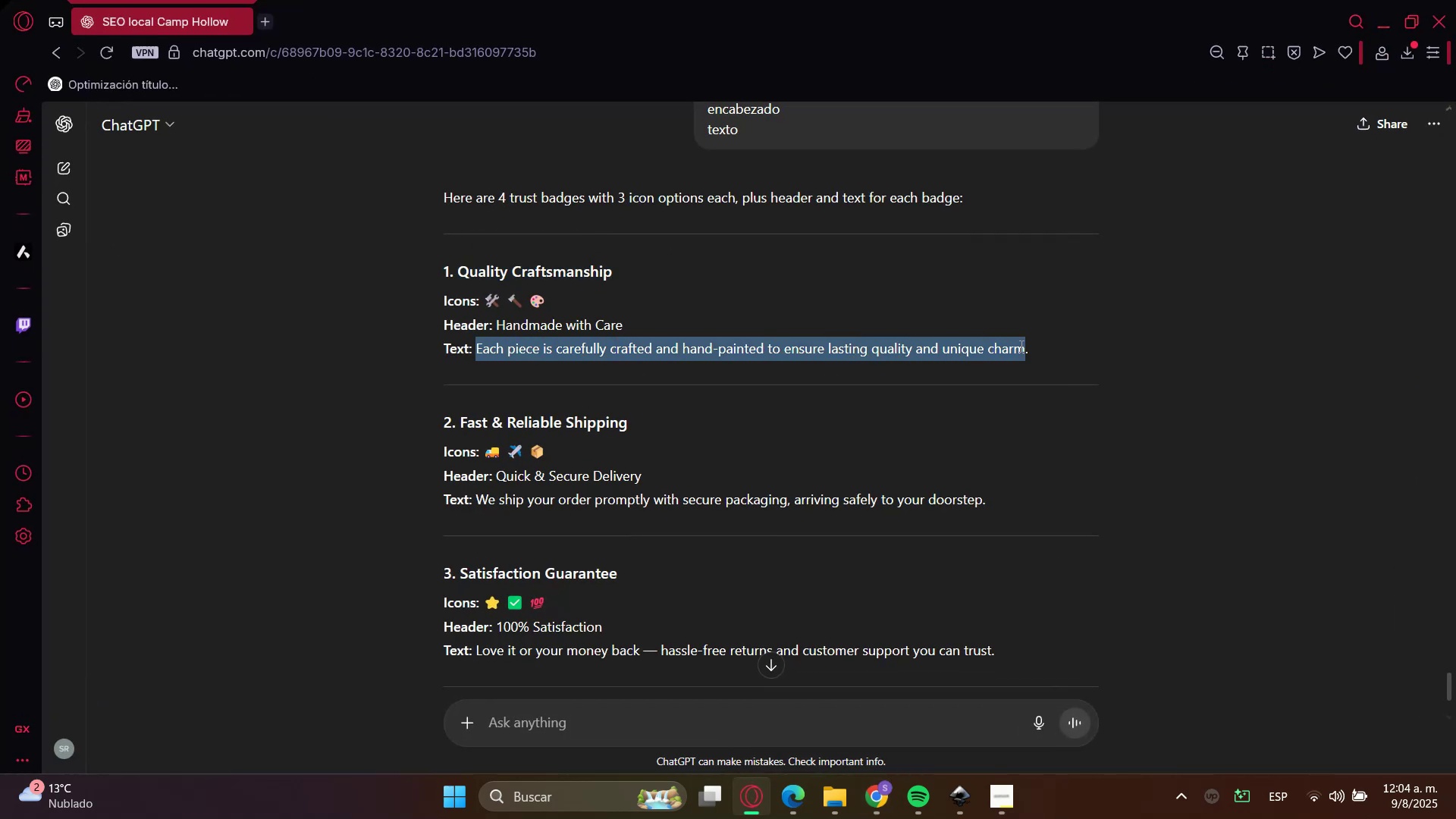 
key(Control+C)
 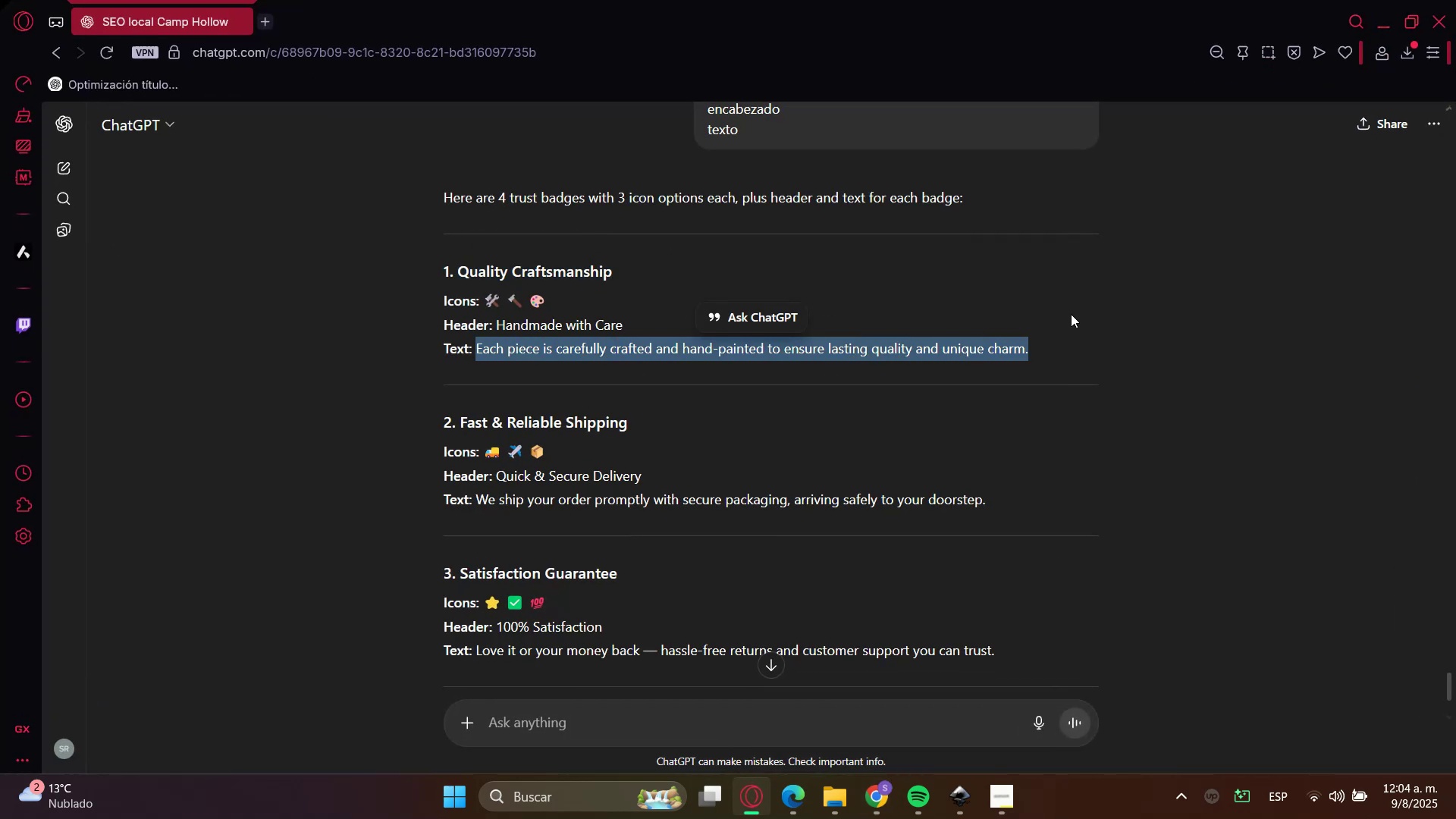 
key(Control+C)
 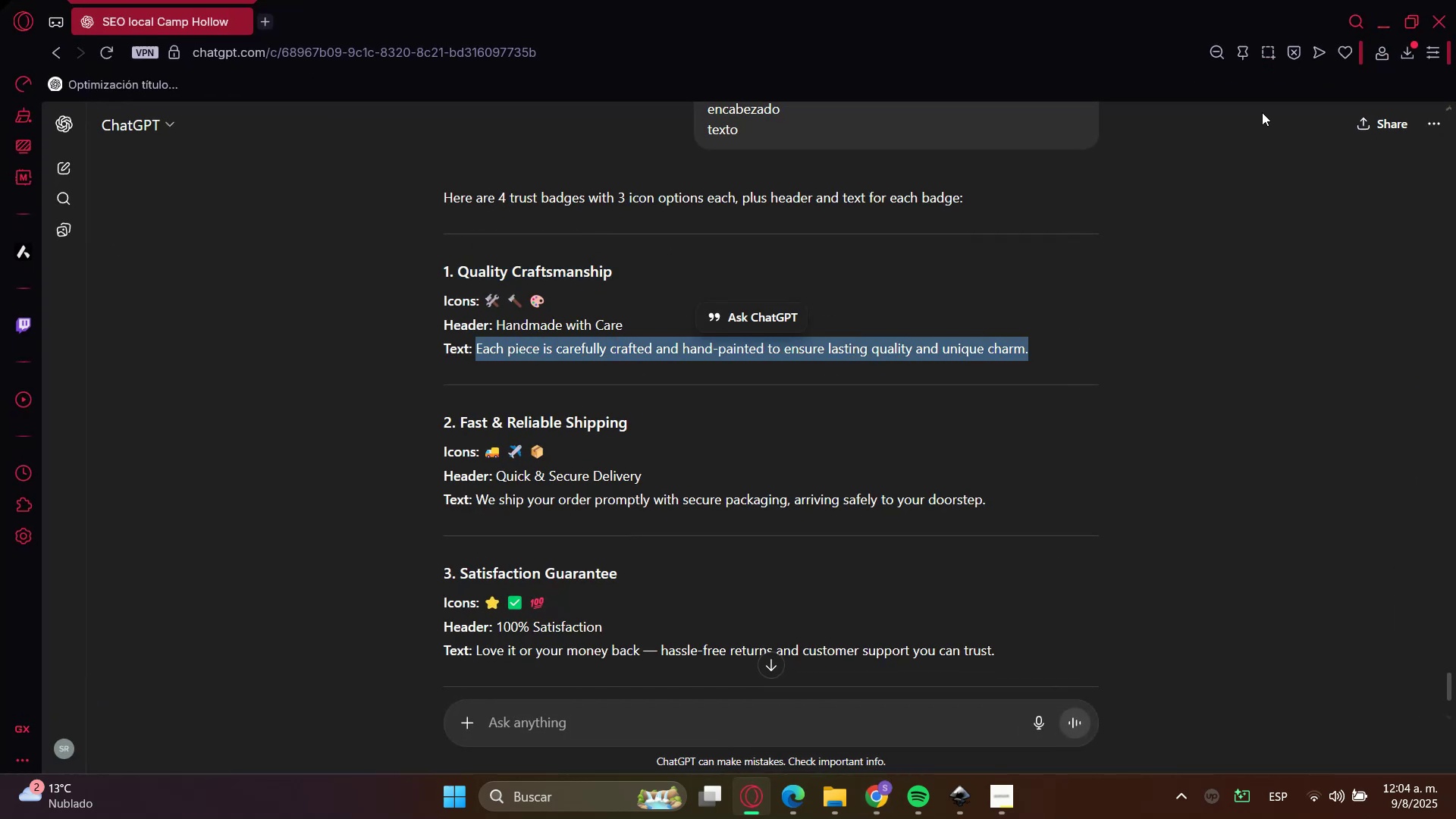 
key(Control+C)
 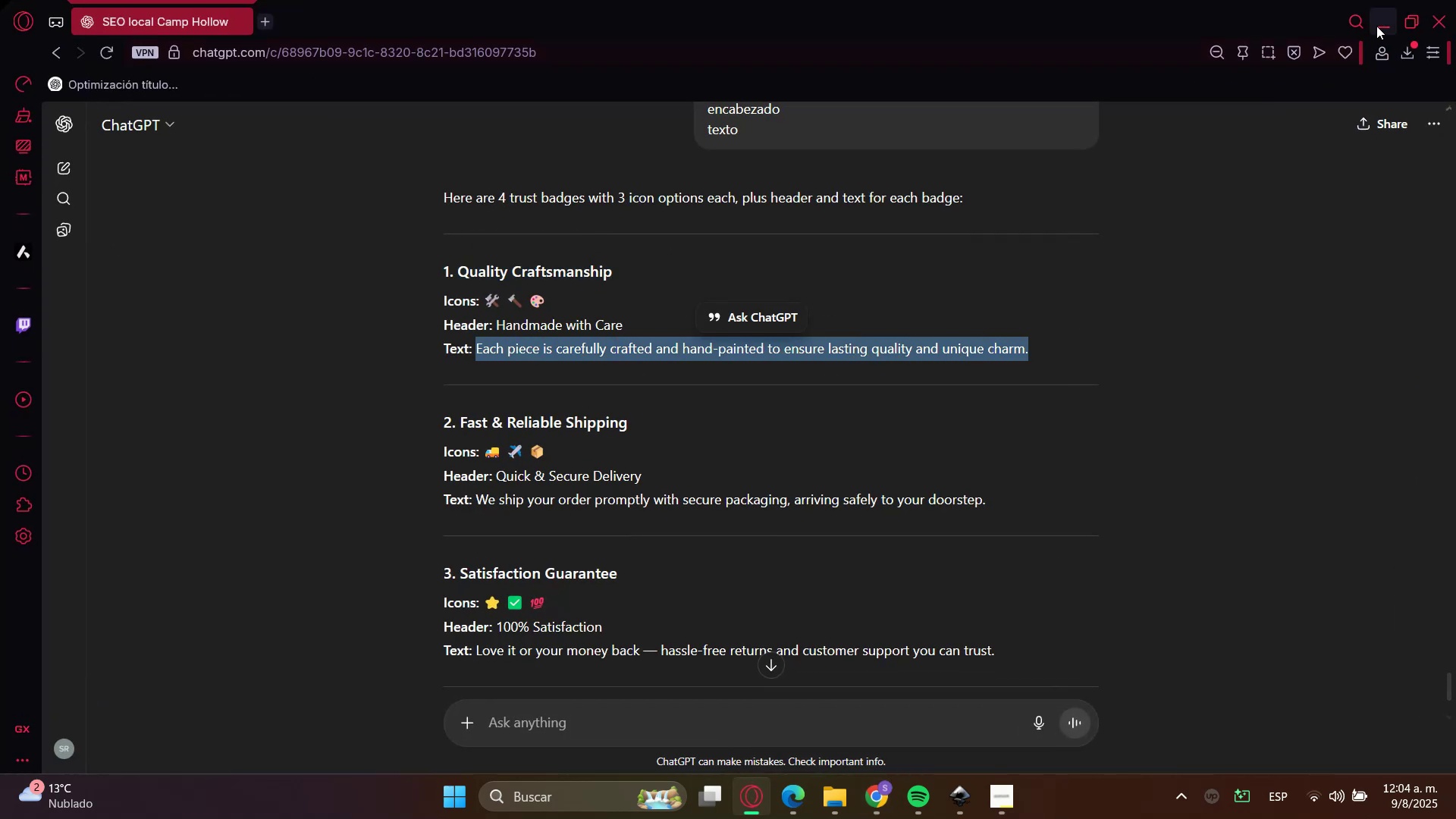 
left_click([1379, 24])
 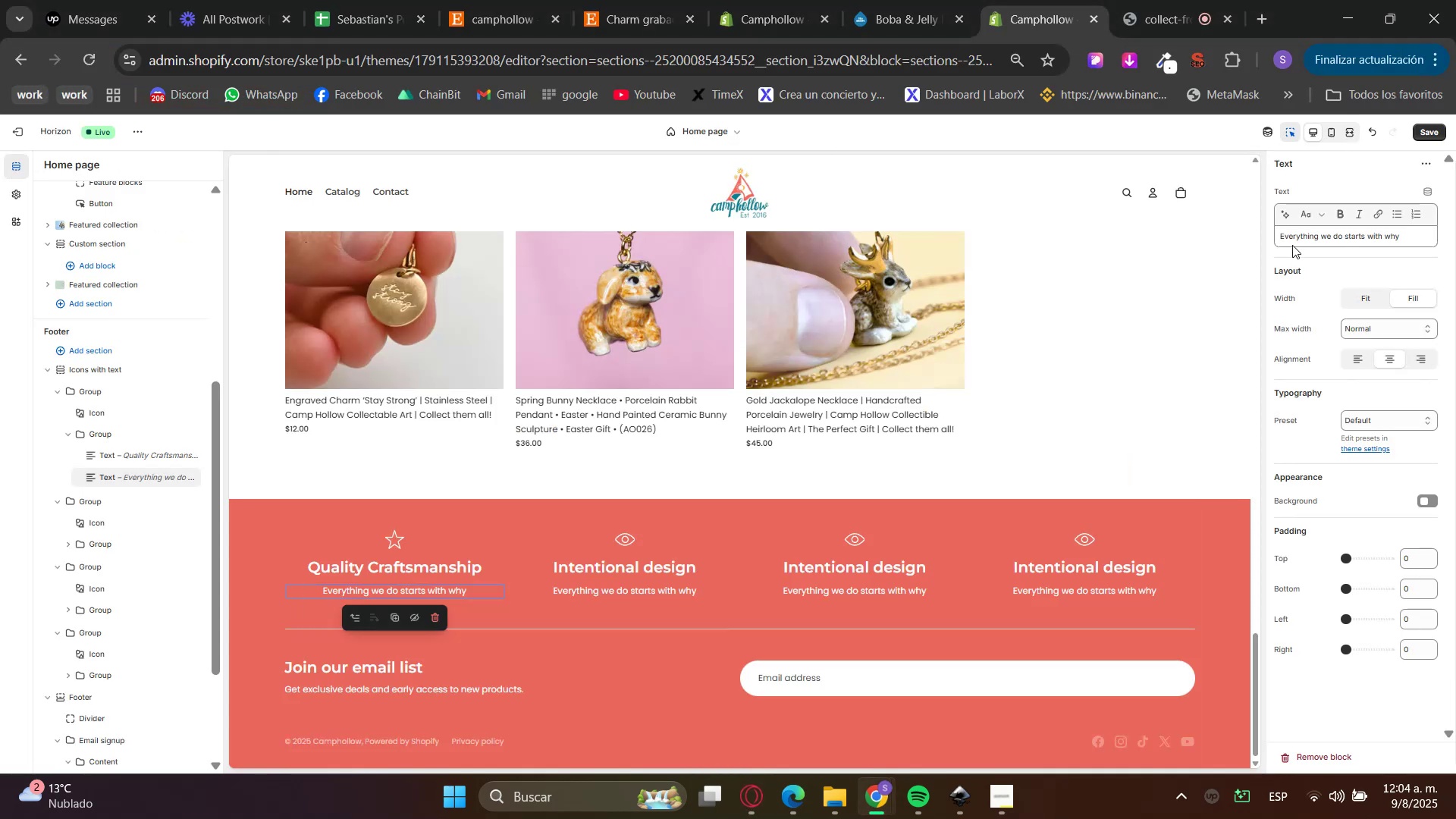 
double_click([1344, 224])
 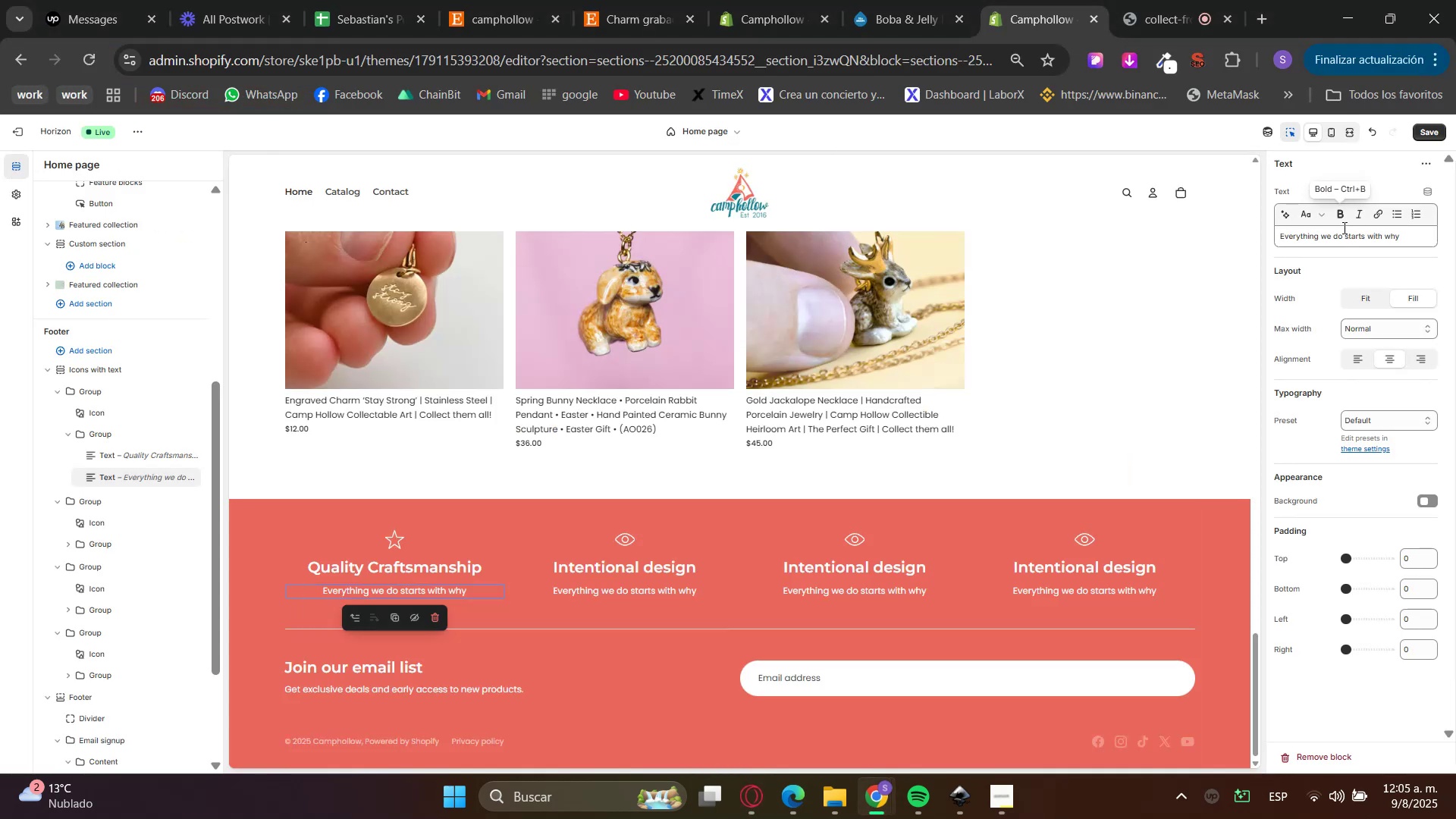 
triple_click([1342, 232])
 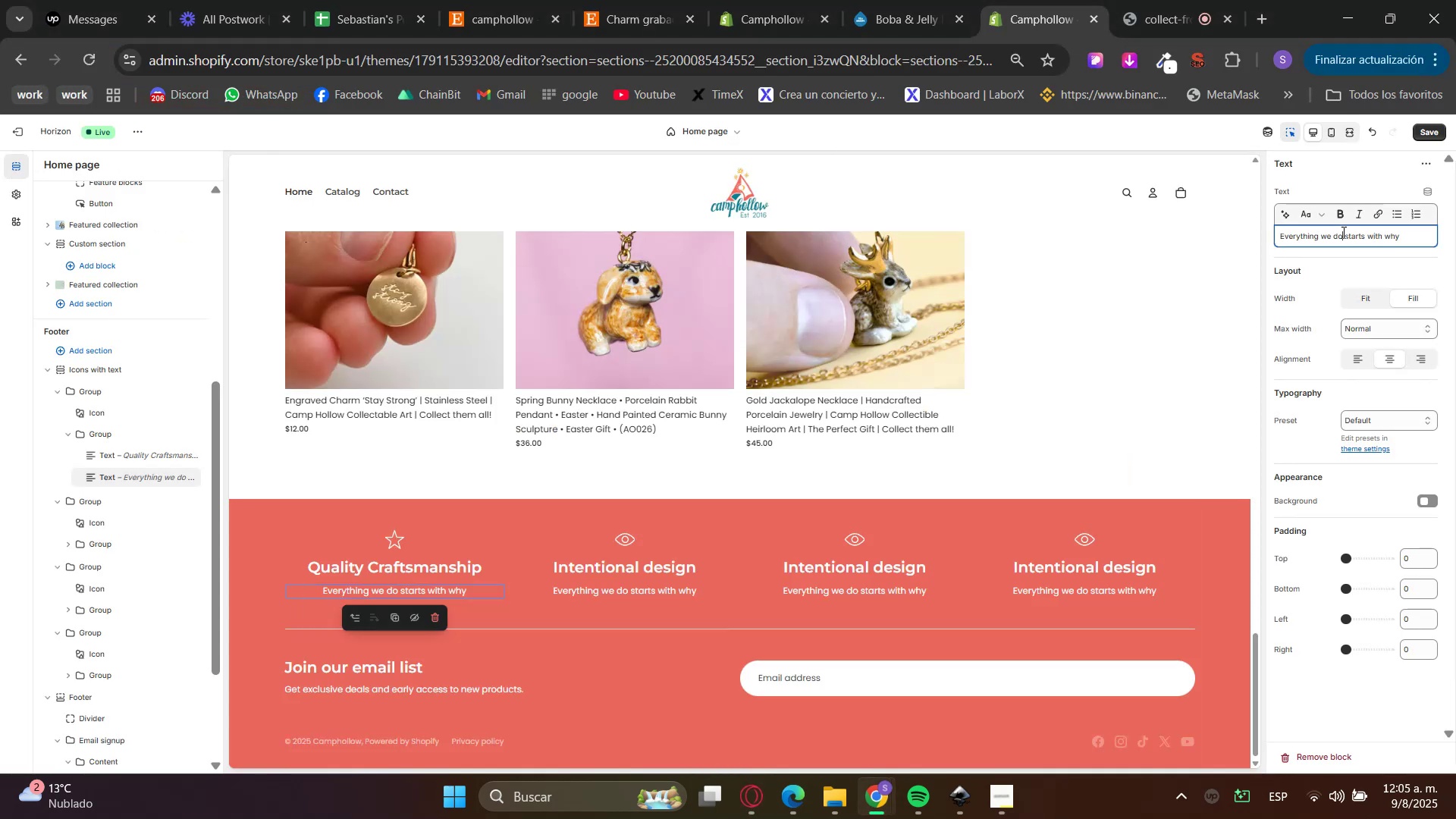 
triple_click([1342, 232])
 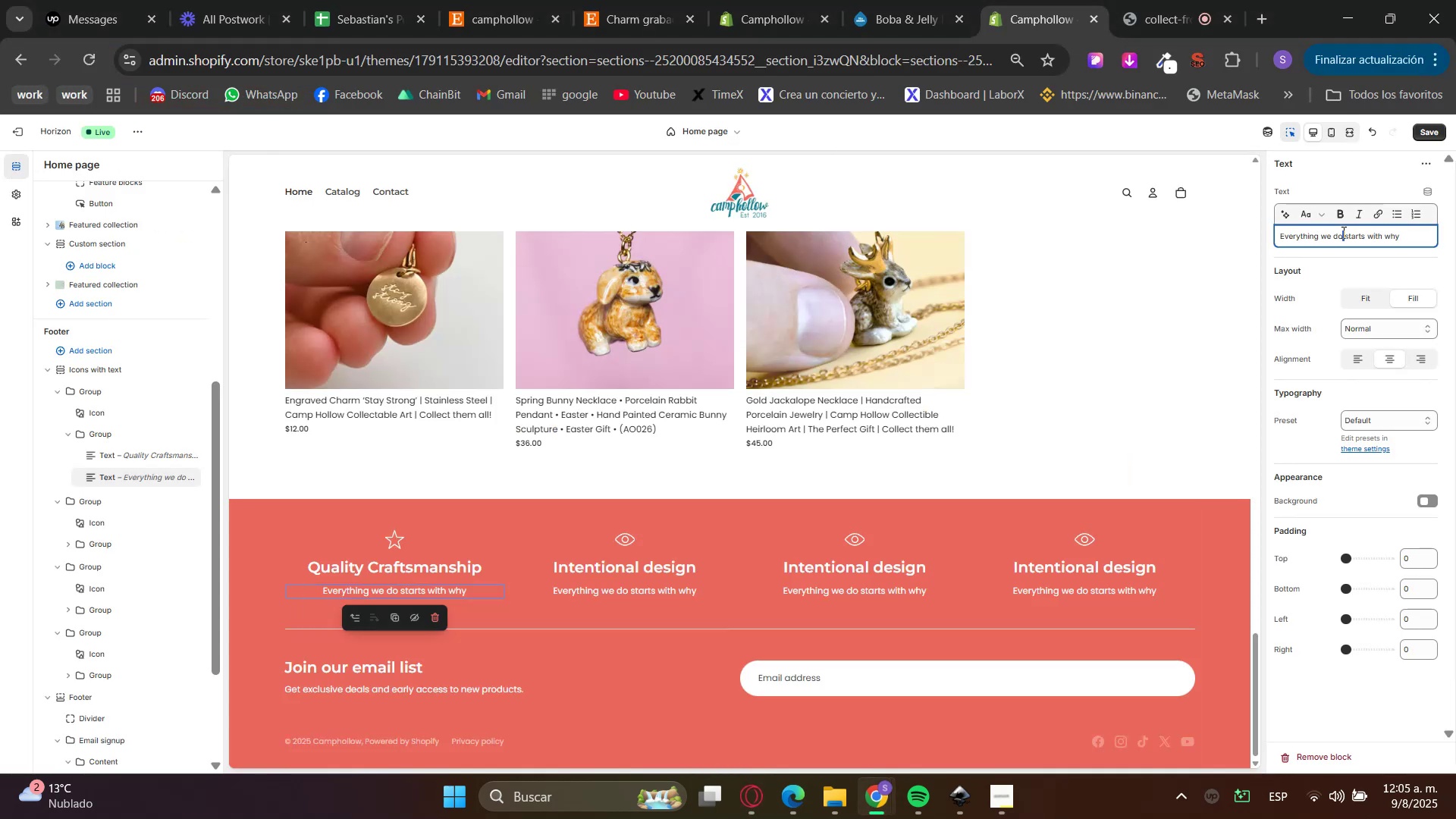 
key(Control+ControlLeft)
 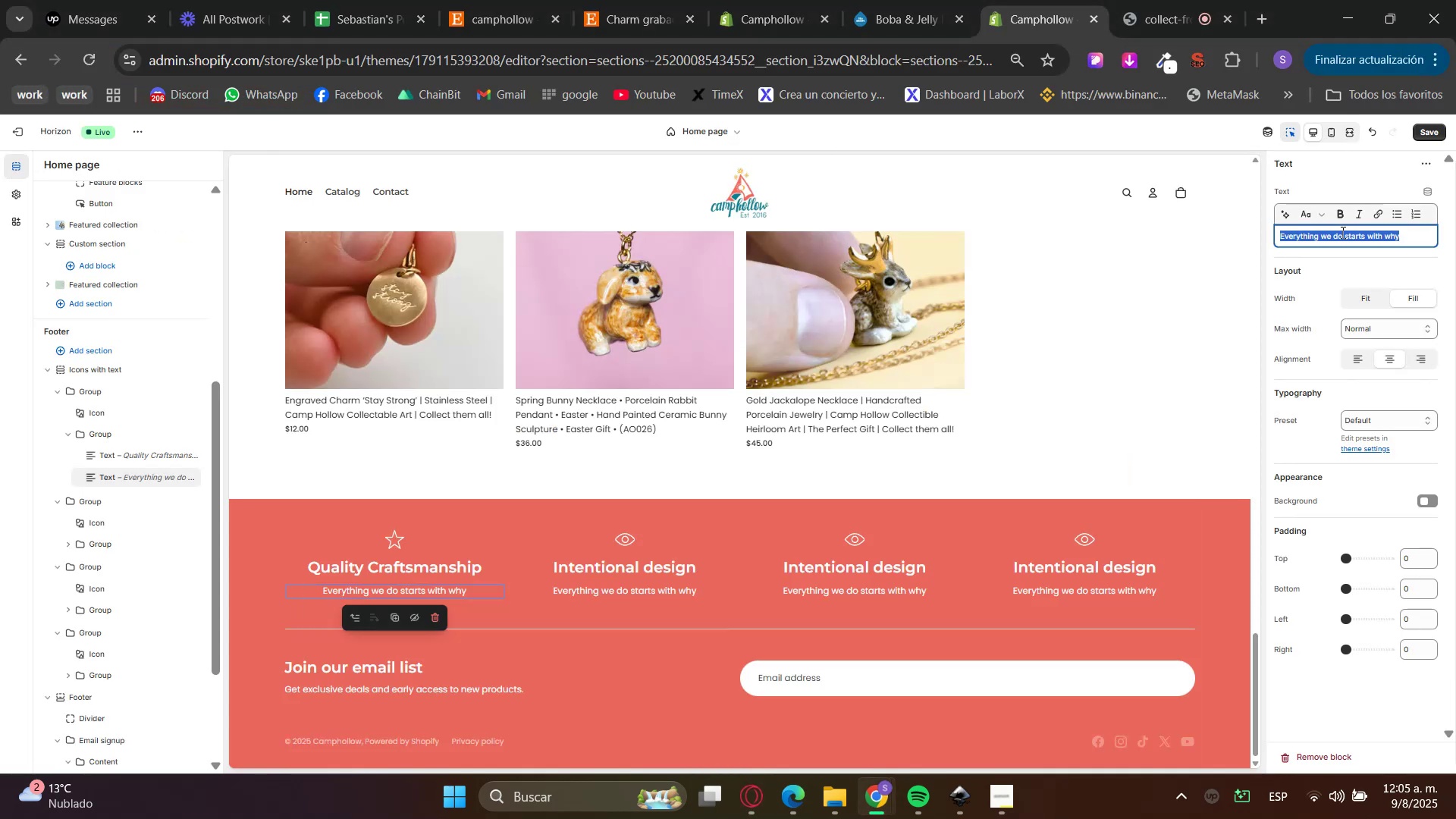 
key(Control+V)
 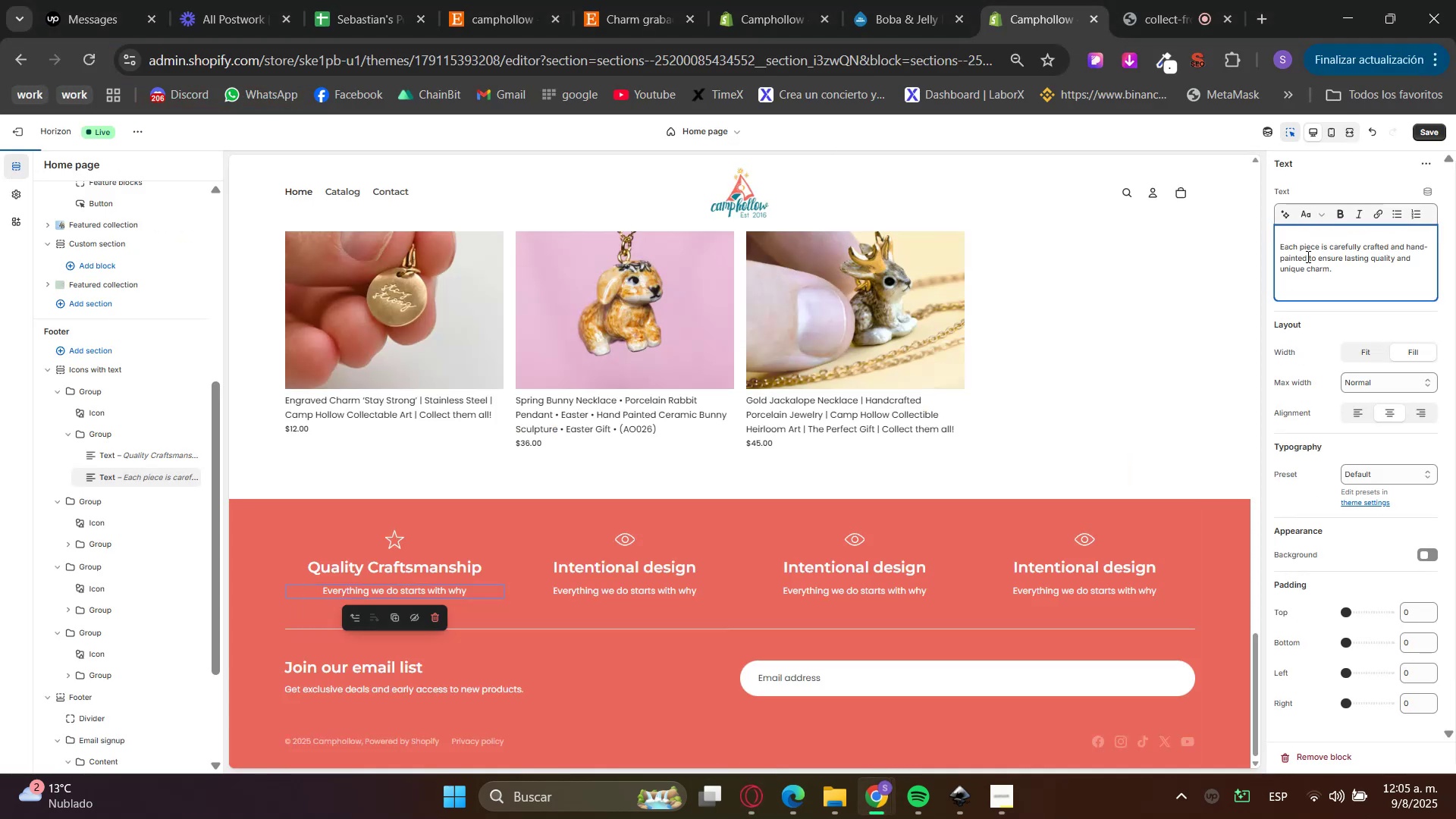 
key(Backspace)
 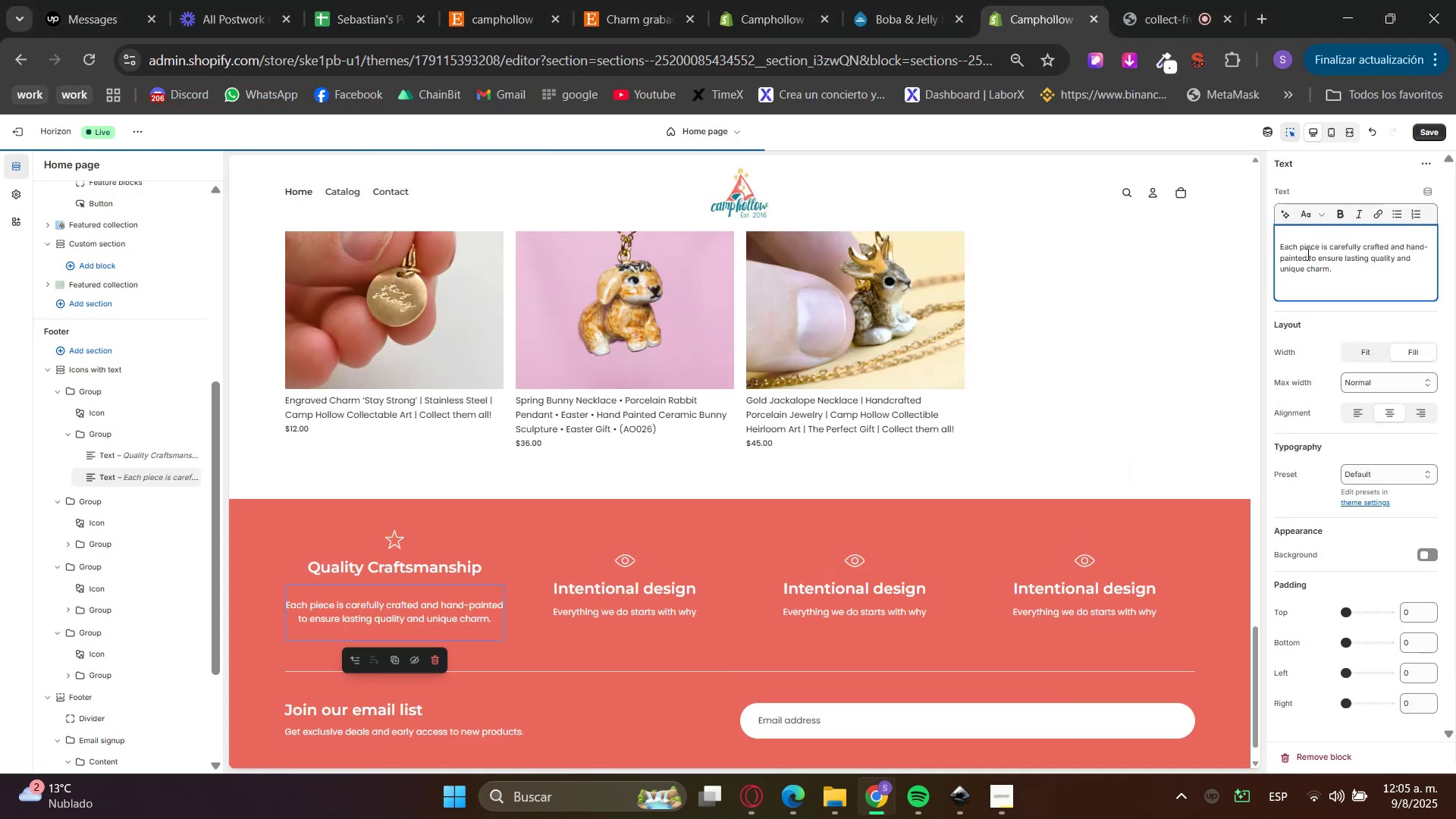 
key(Backspace)
 